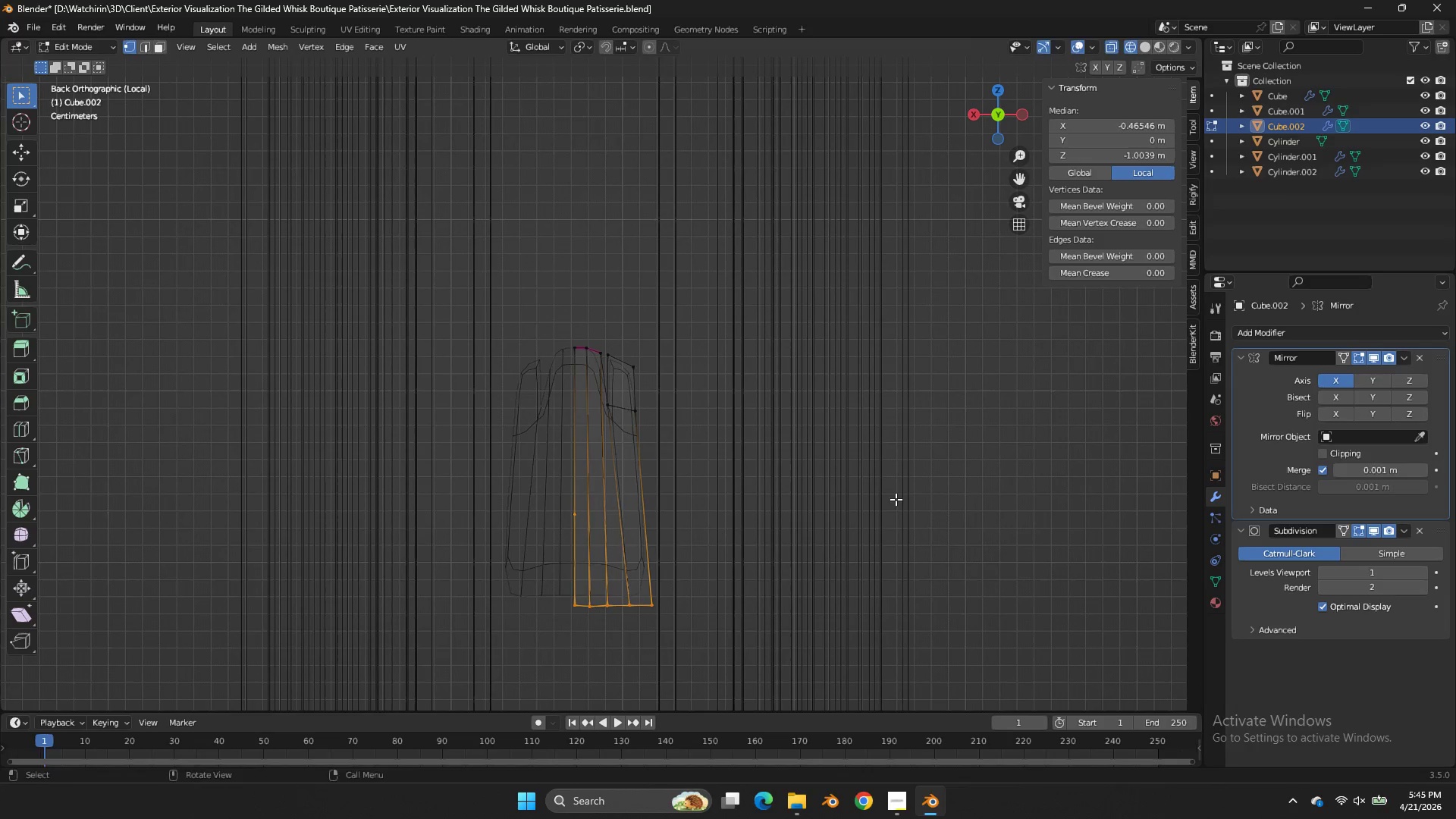 
scroll: coordinate [665, 416], scroll_direction: down, amount: 3.0
 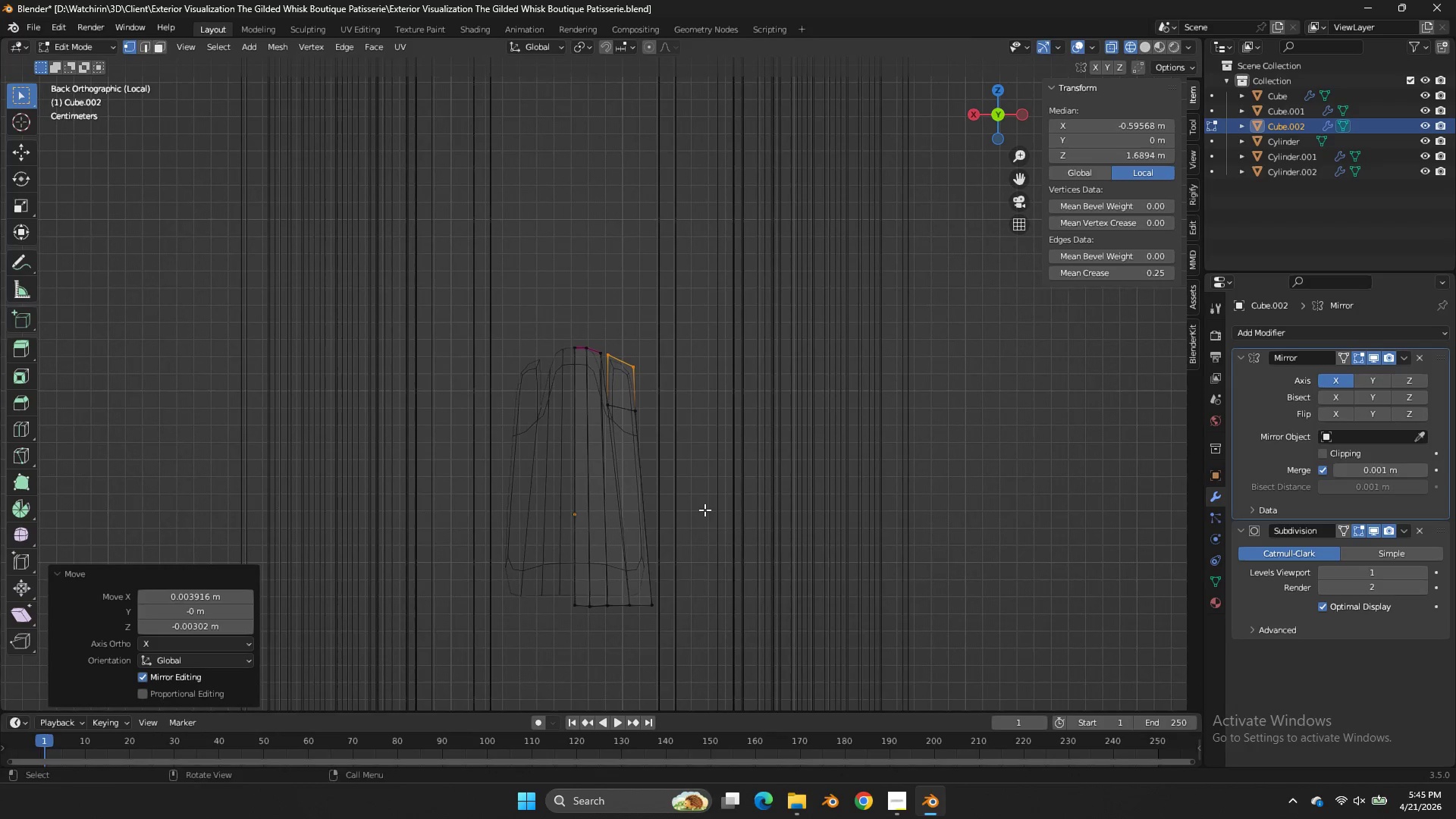 
type(sx)
 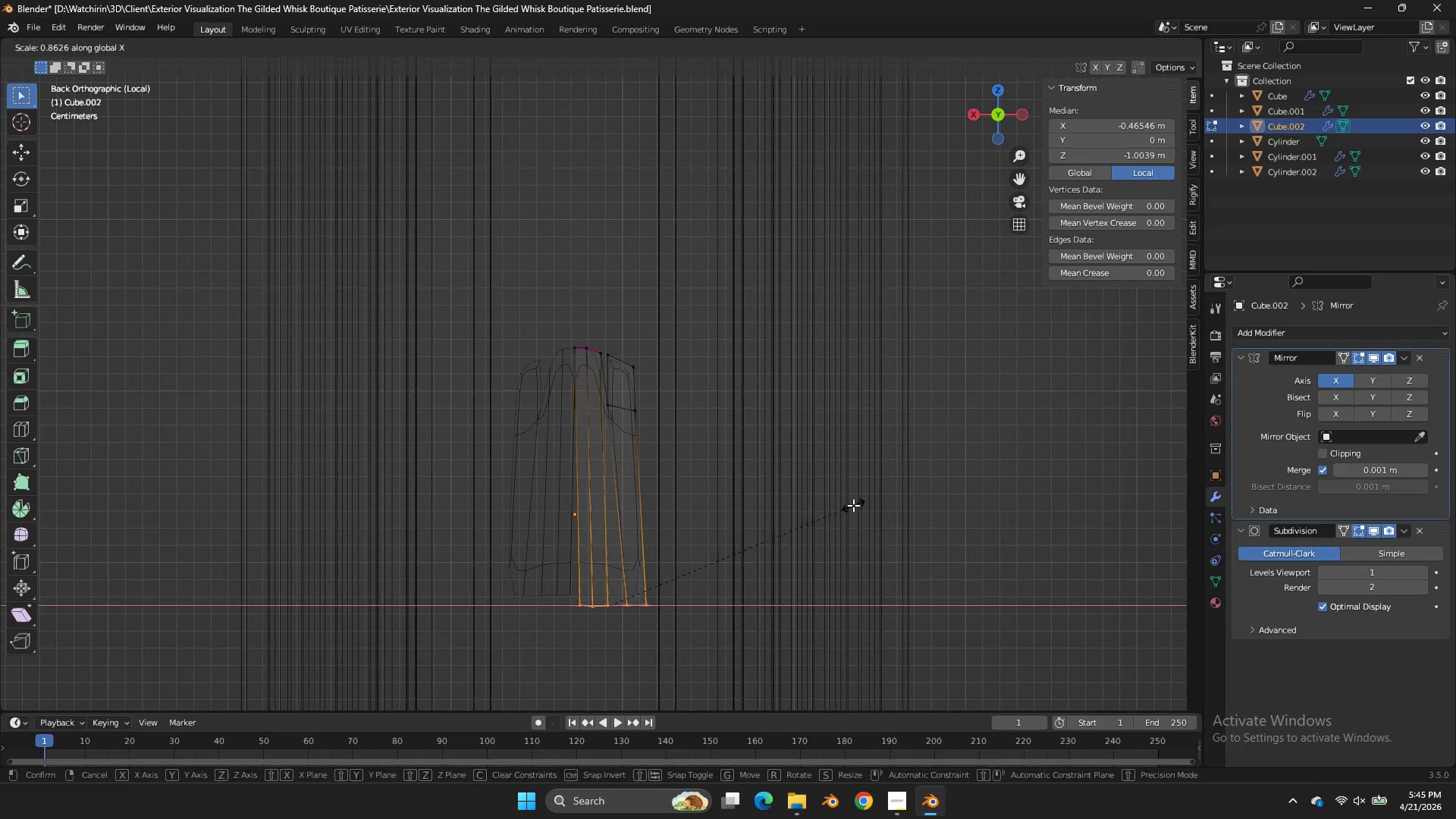 
left_click([853, 505])
 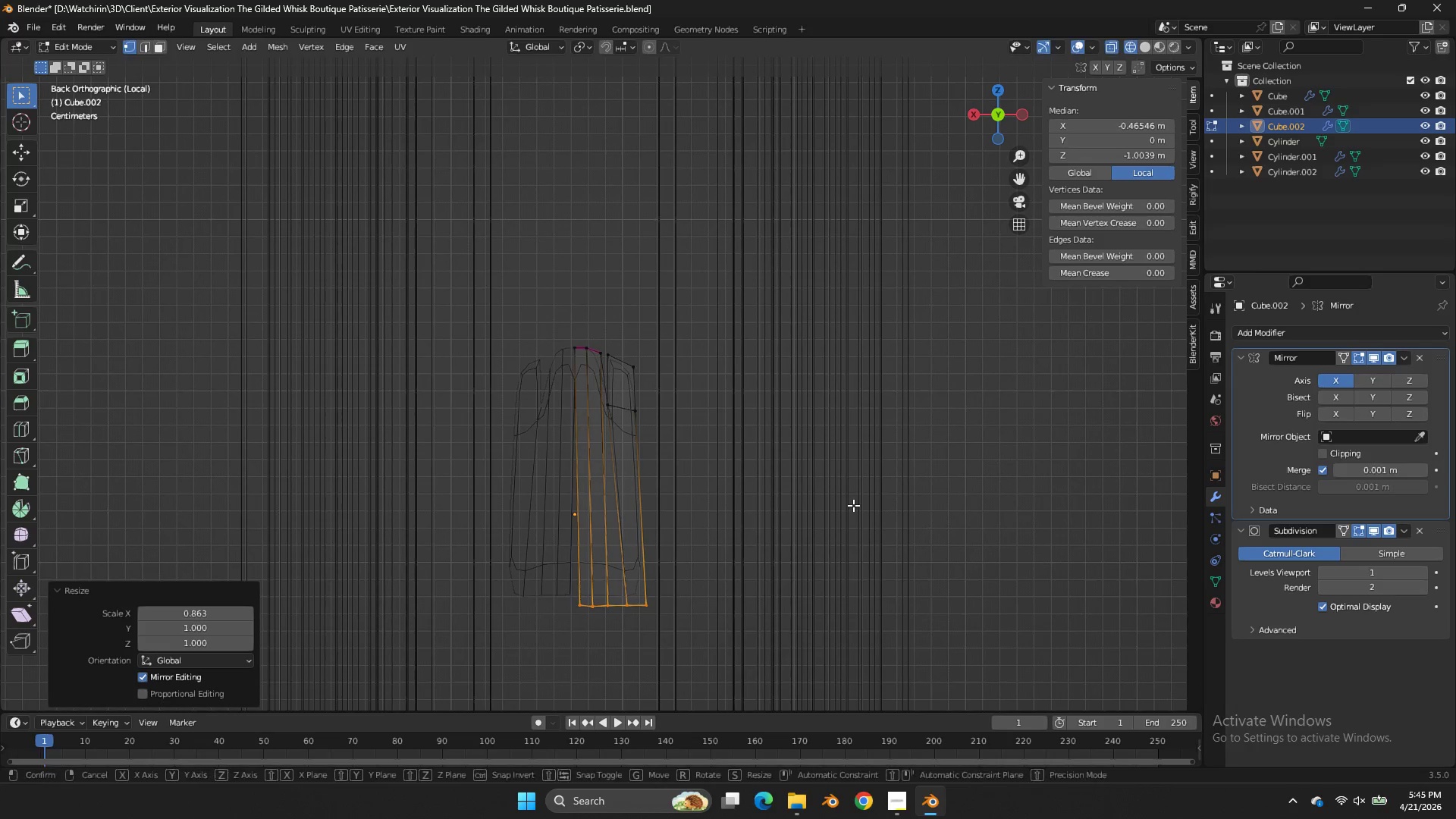 
type(gx)
 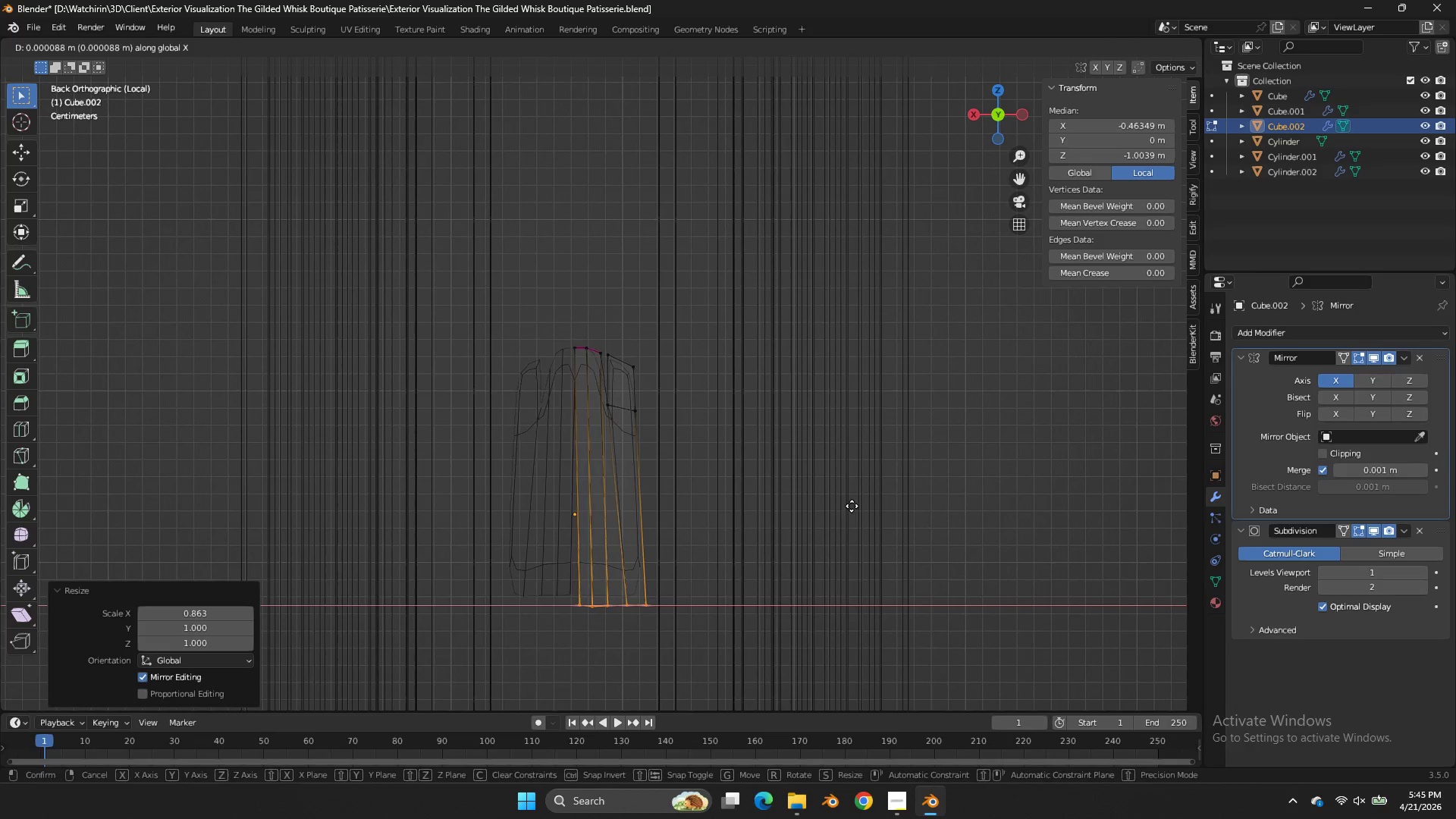 
hold_key(key=ShiftLeft, duration=1.11)
right_click([783, 509])
 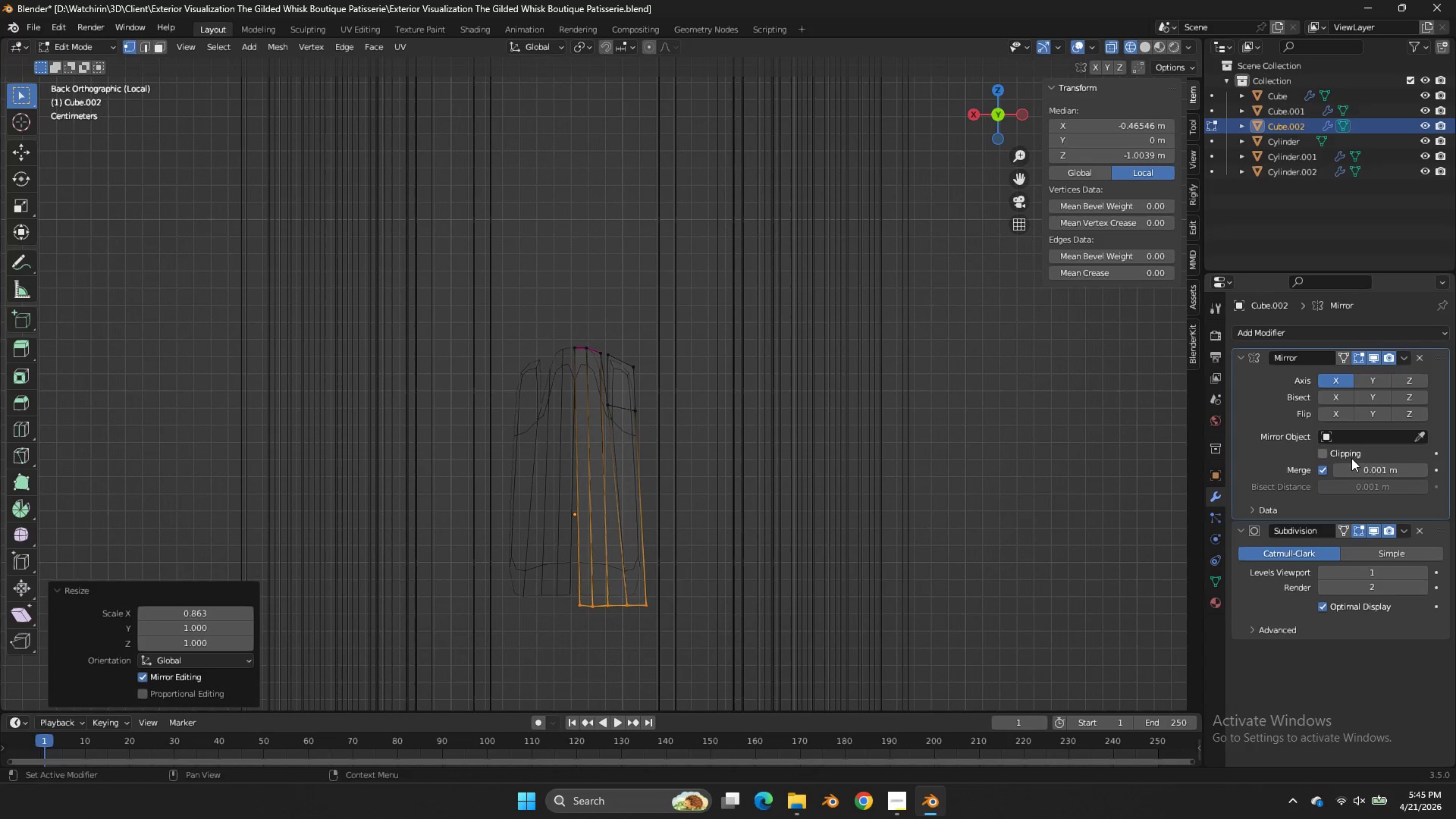 
left_click([1351, 458])
 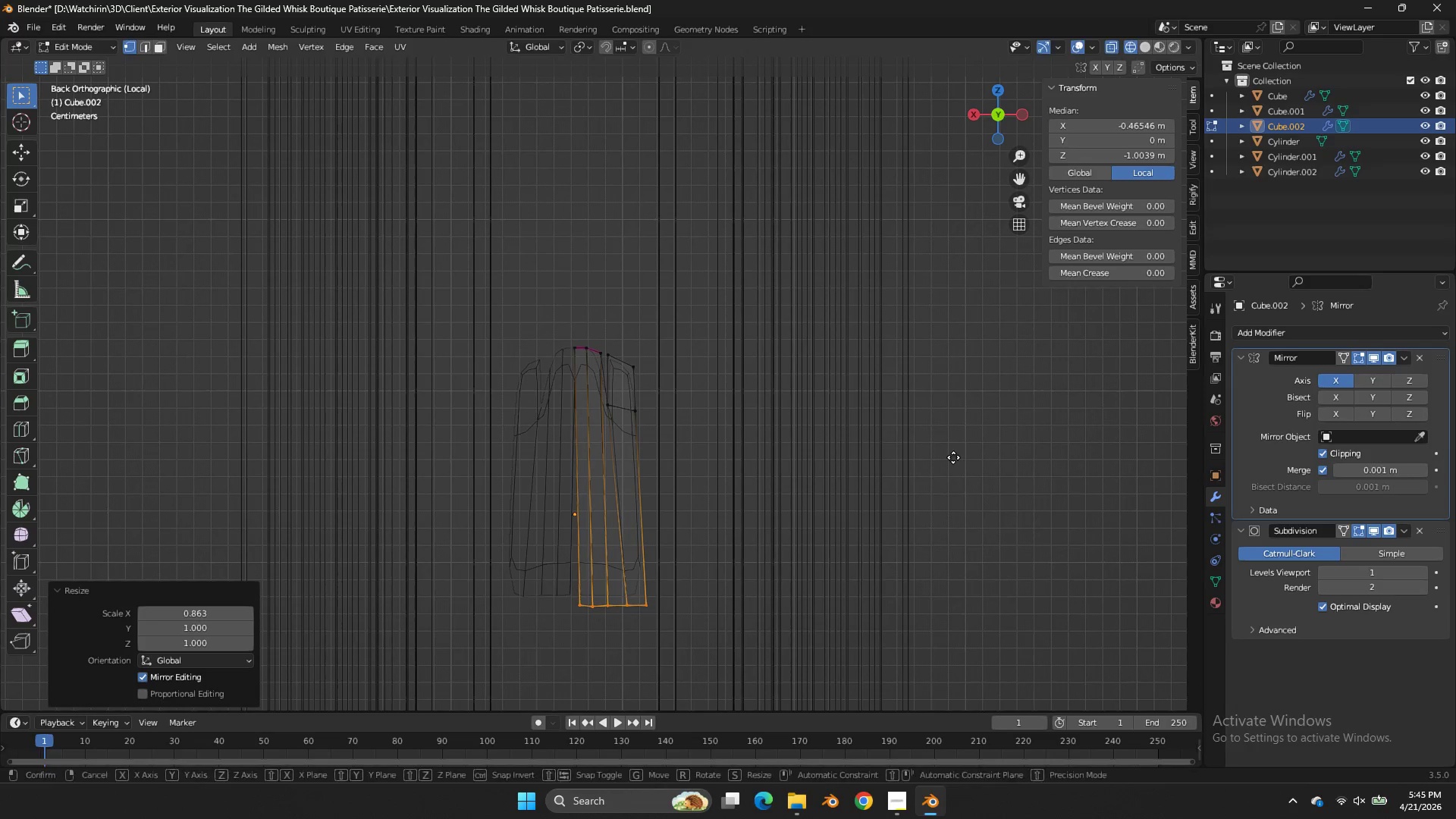 
type(gx)
 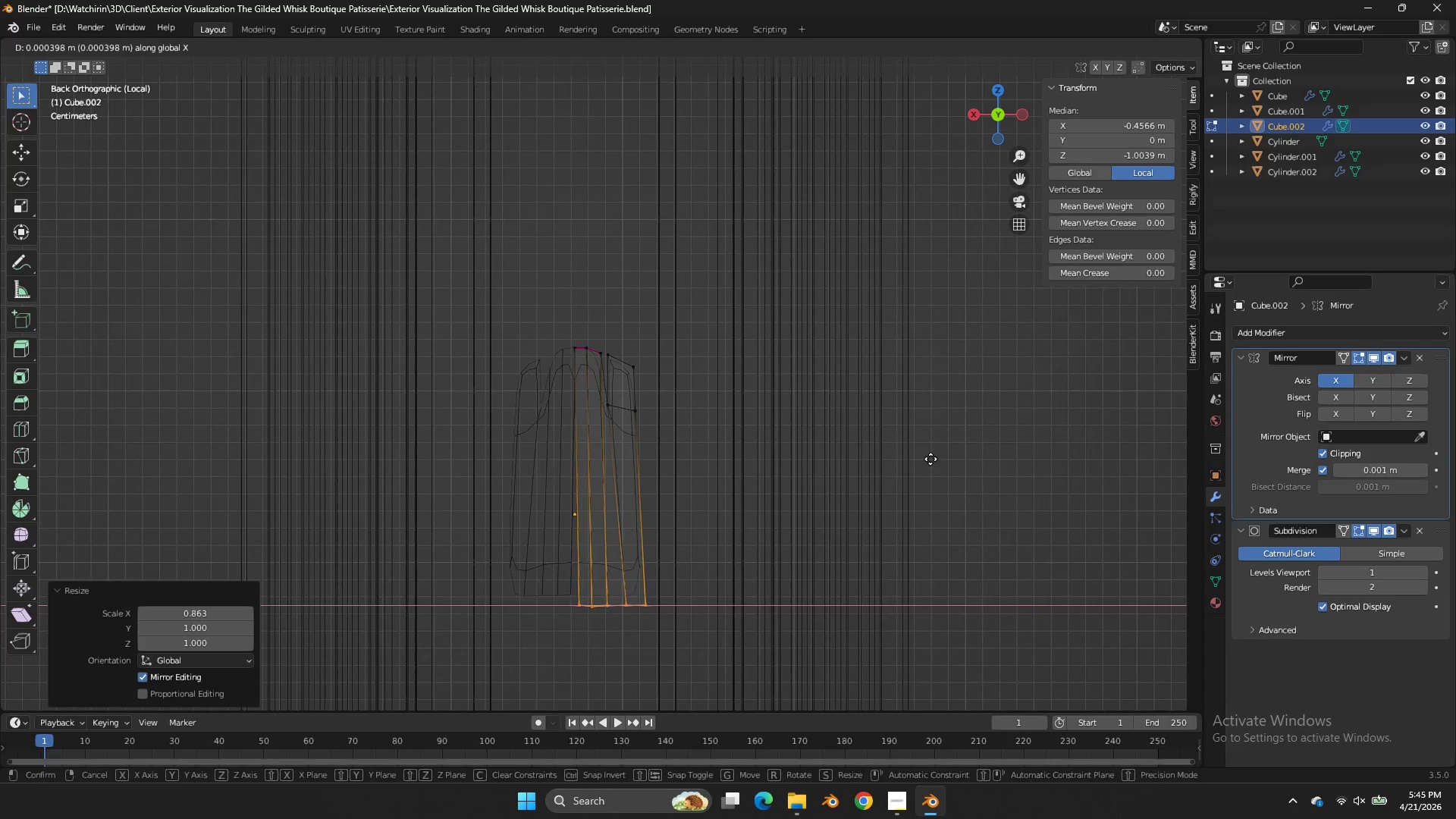 
hold_key(key=ShiftLeft, duration=0.91)
left_click([869, 459])
 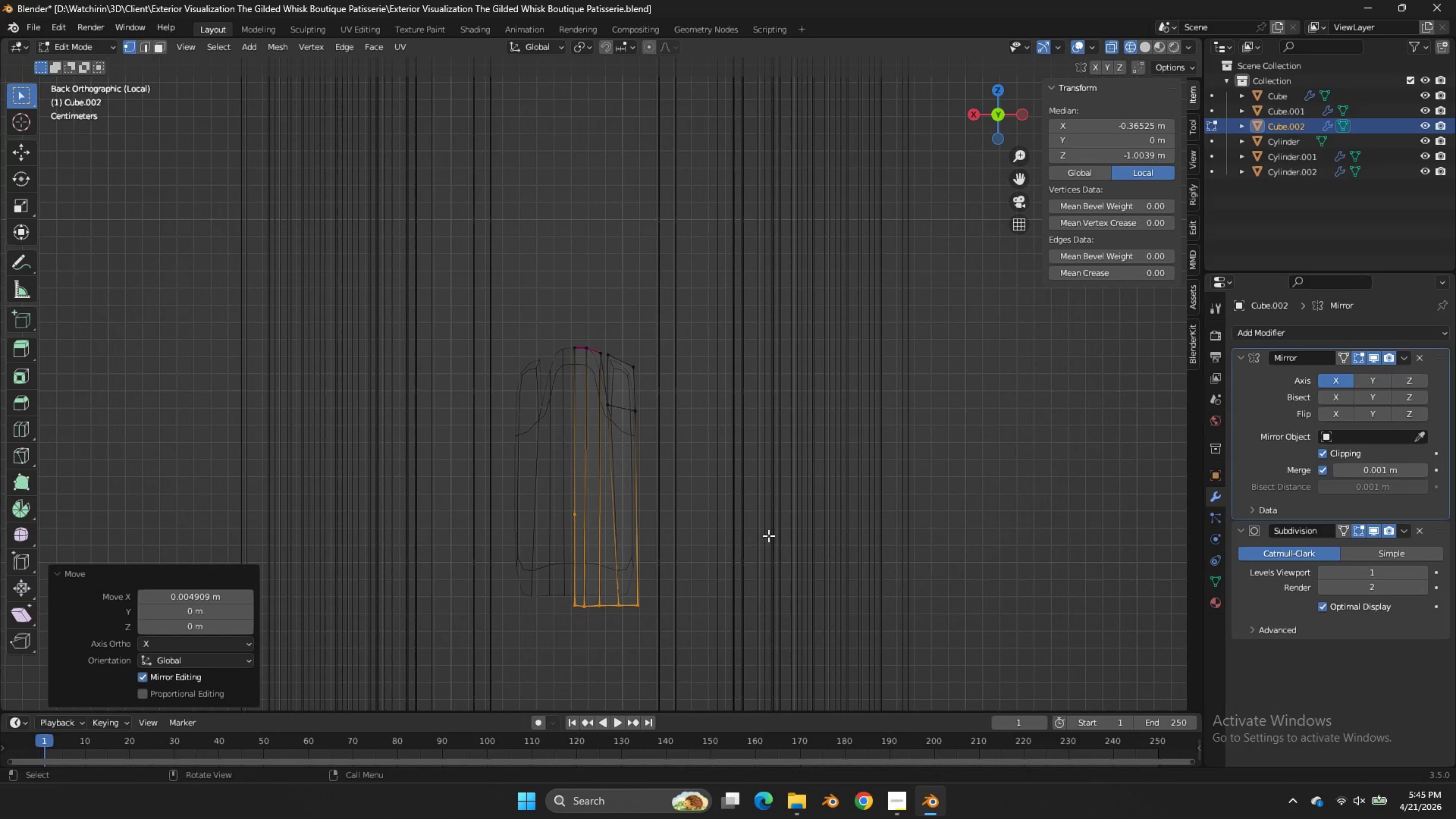 
type(sz0)
 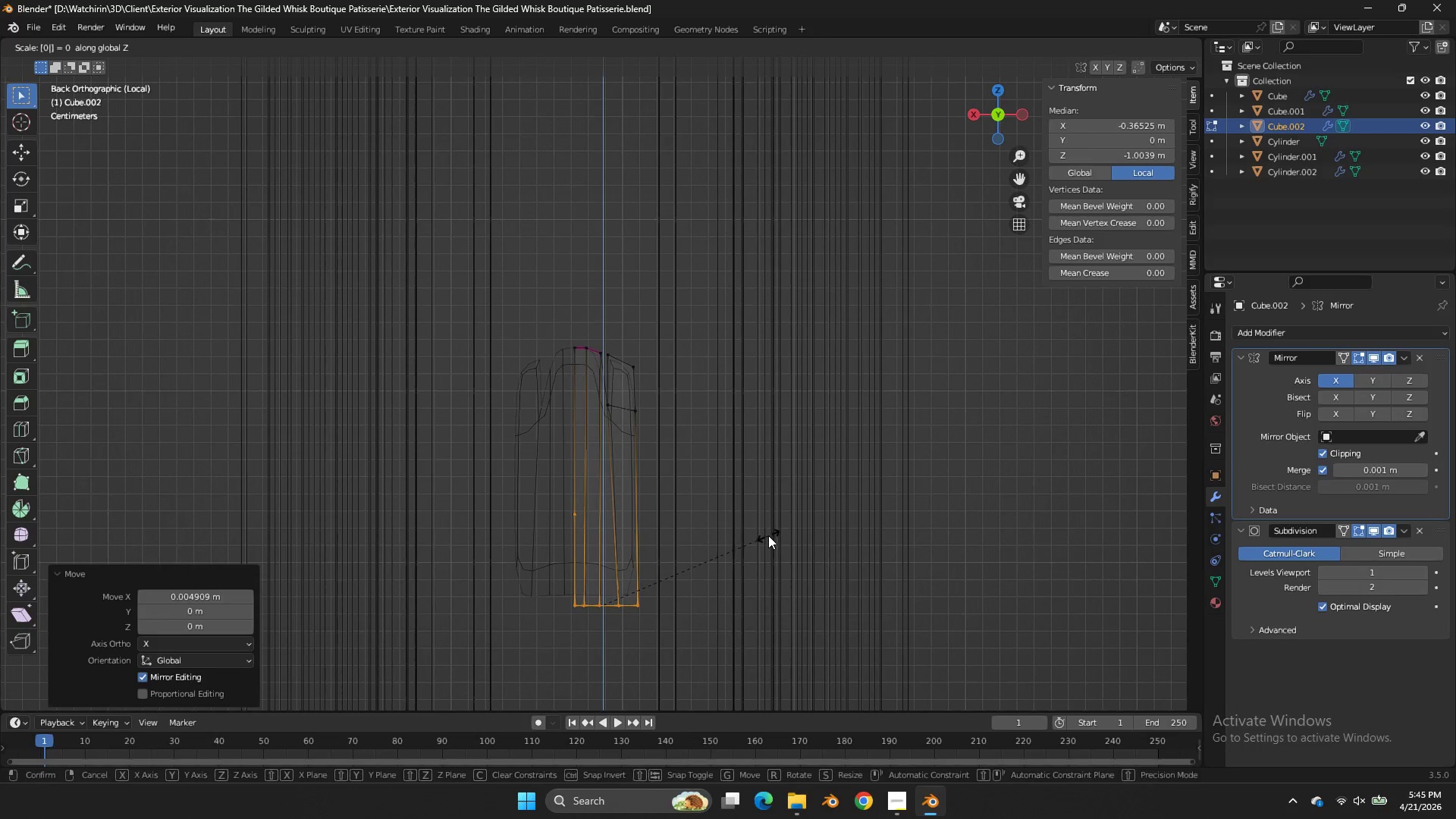 
key(Enter)
 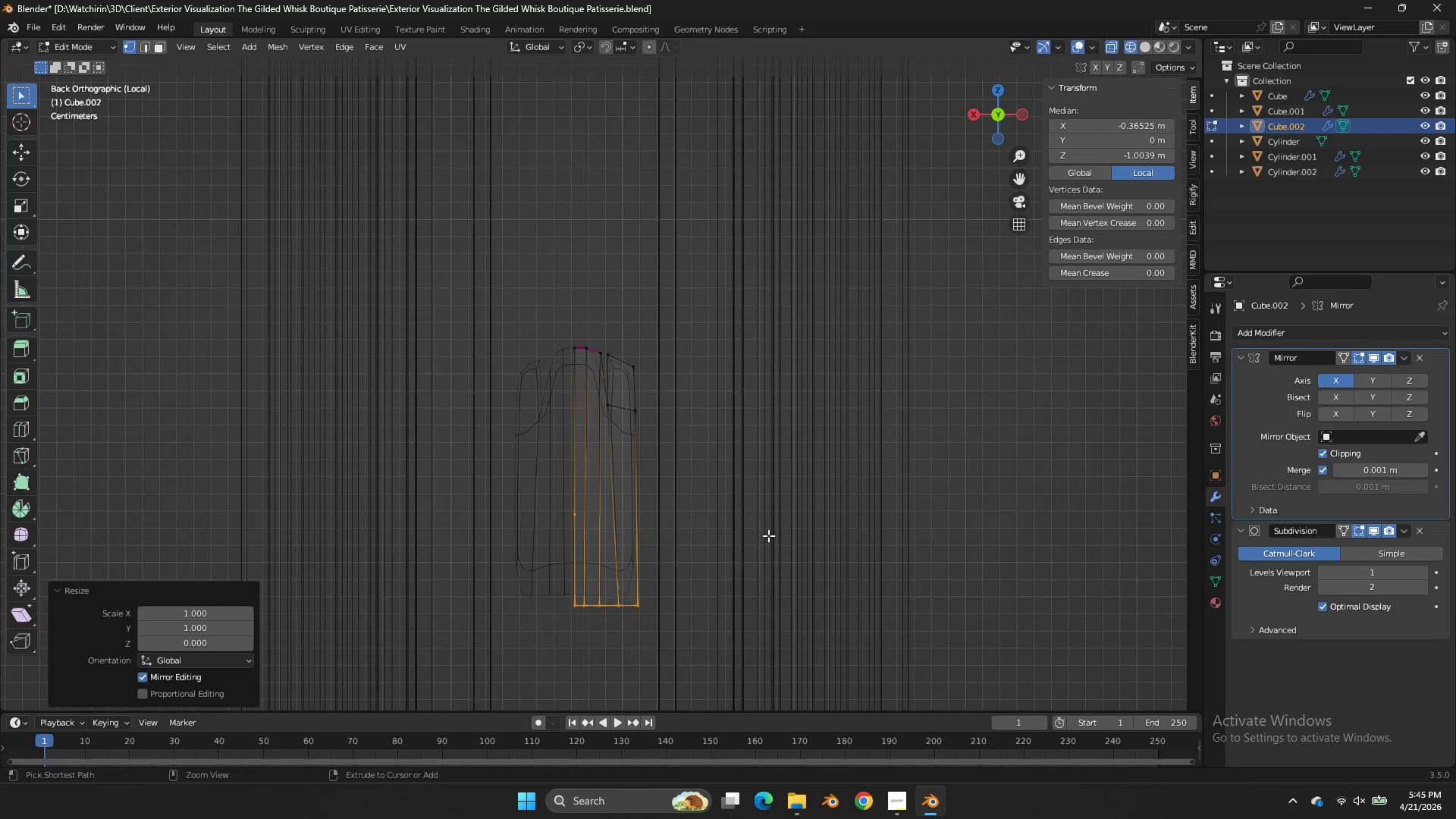 
key(Control+ControlLeft)
 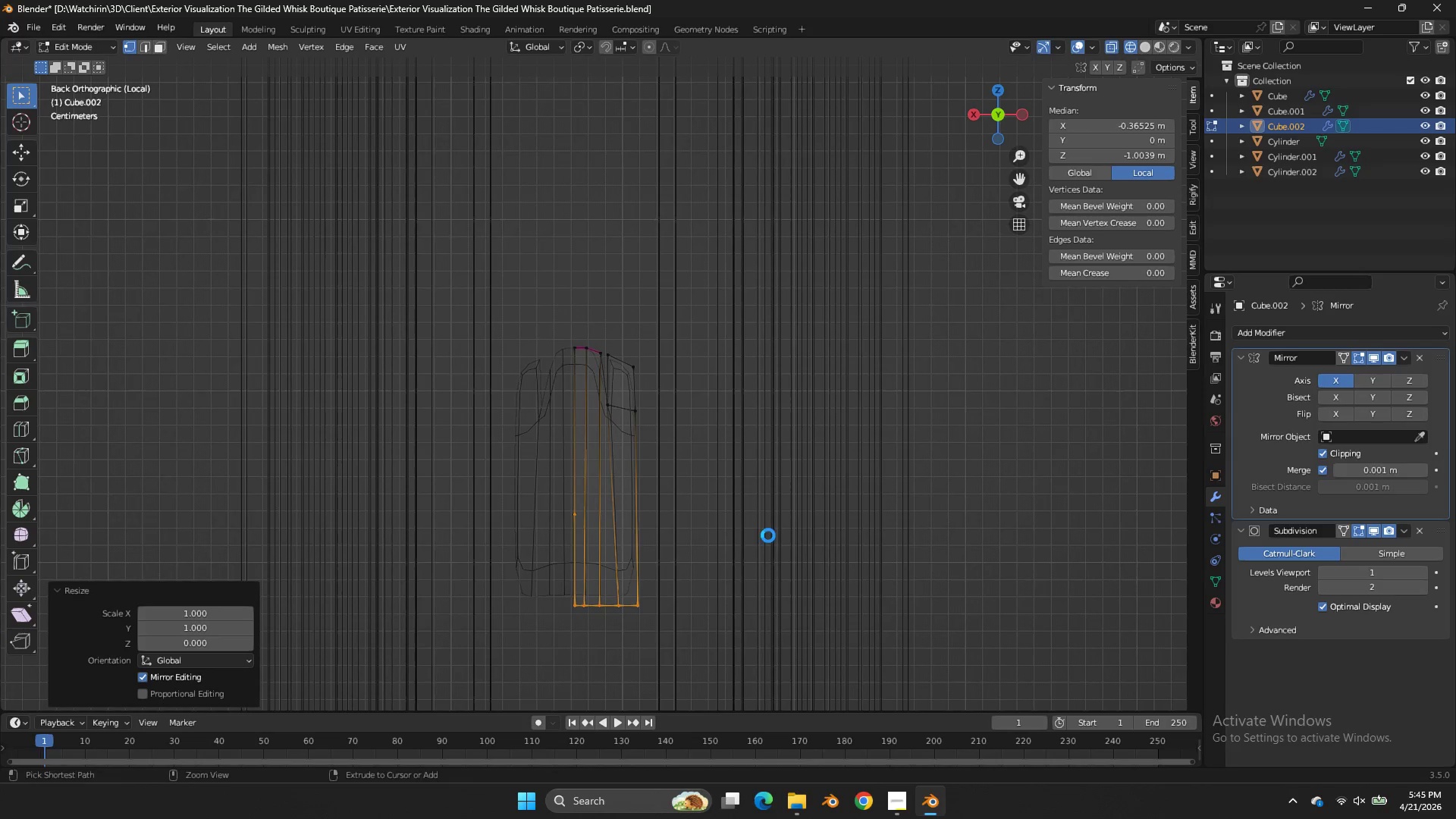 
key(Control+S)
 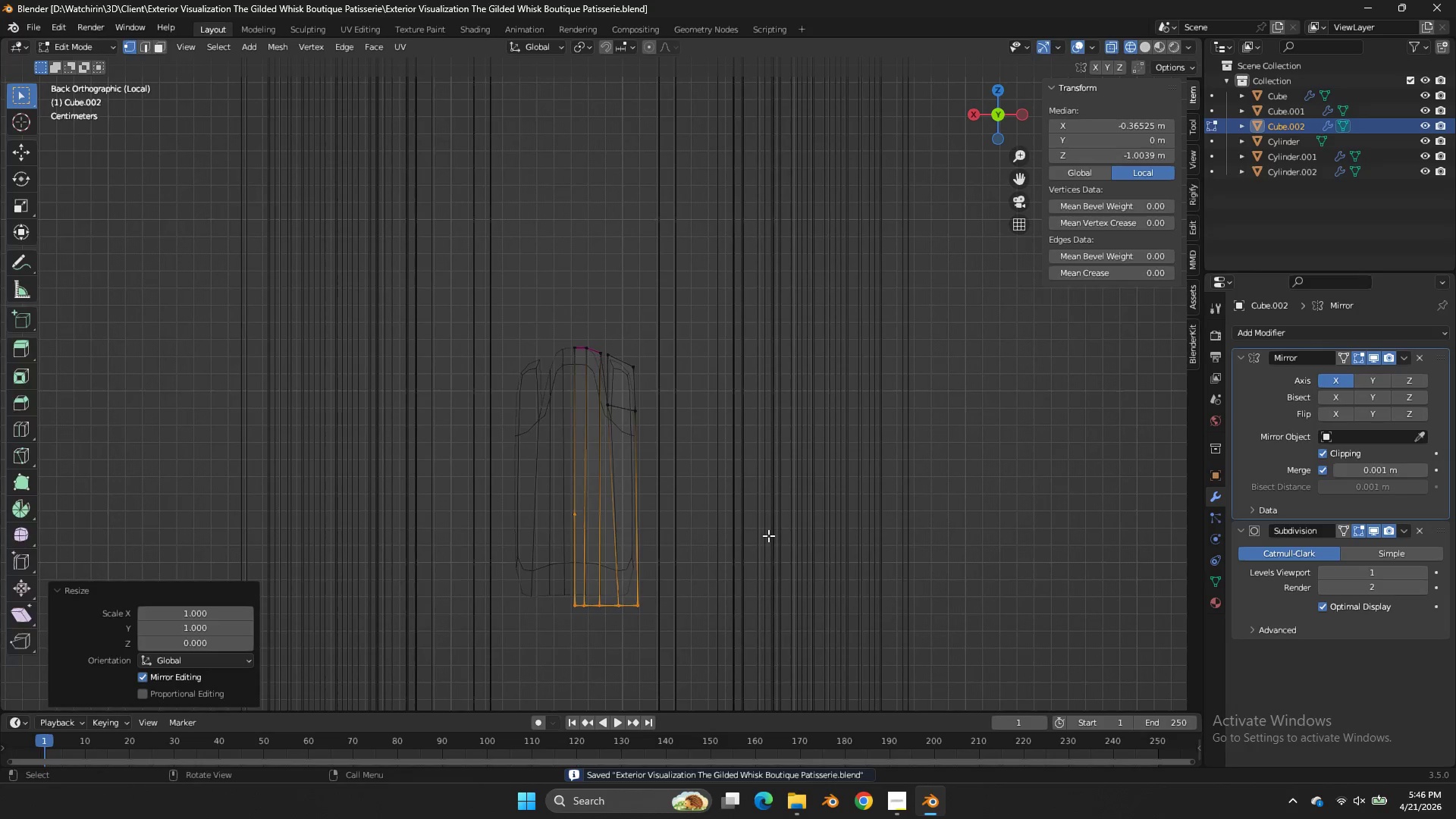 
key(Tab)
 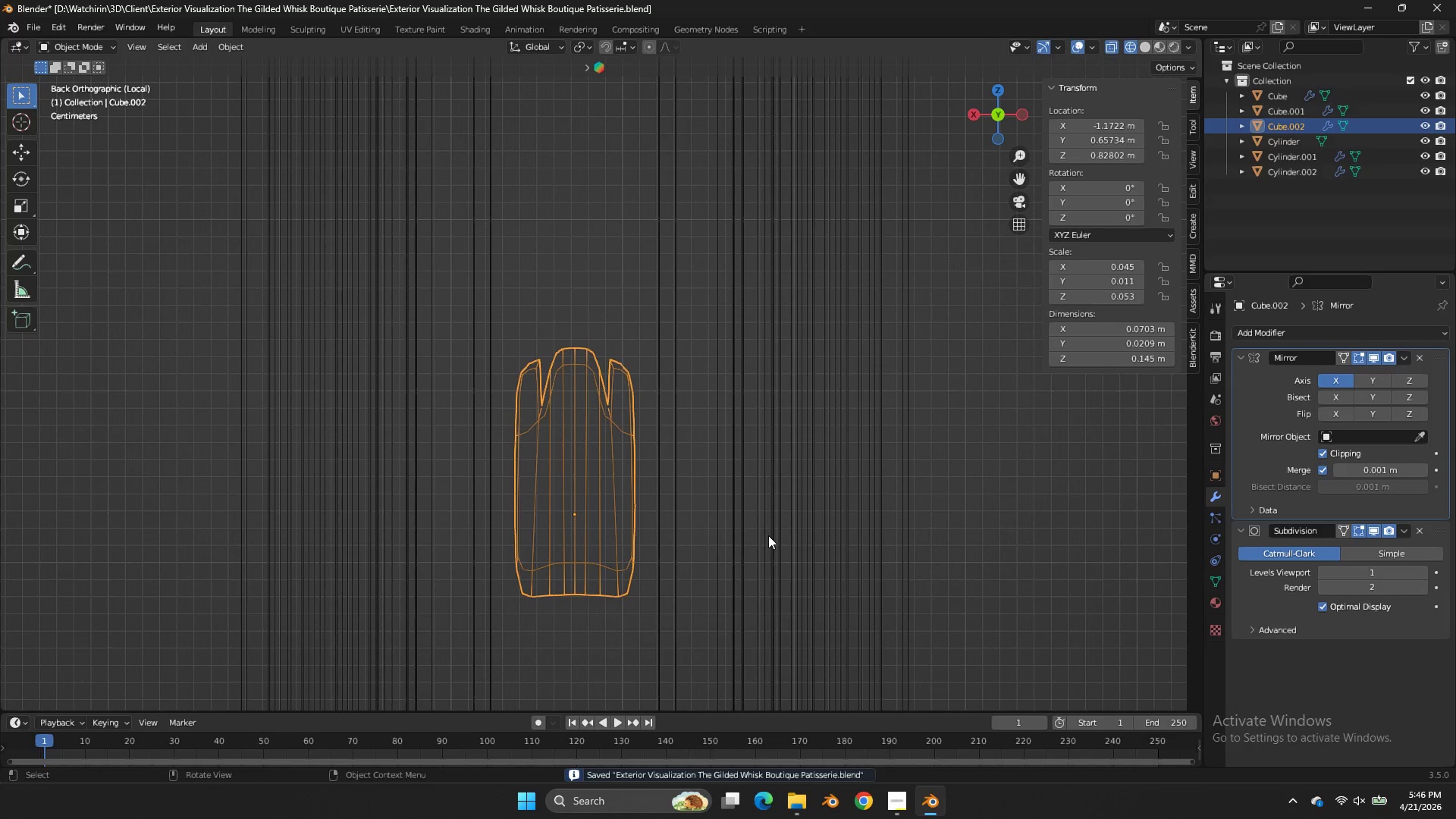 
wait(6.12)
 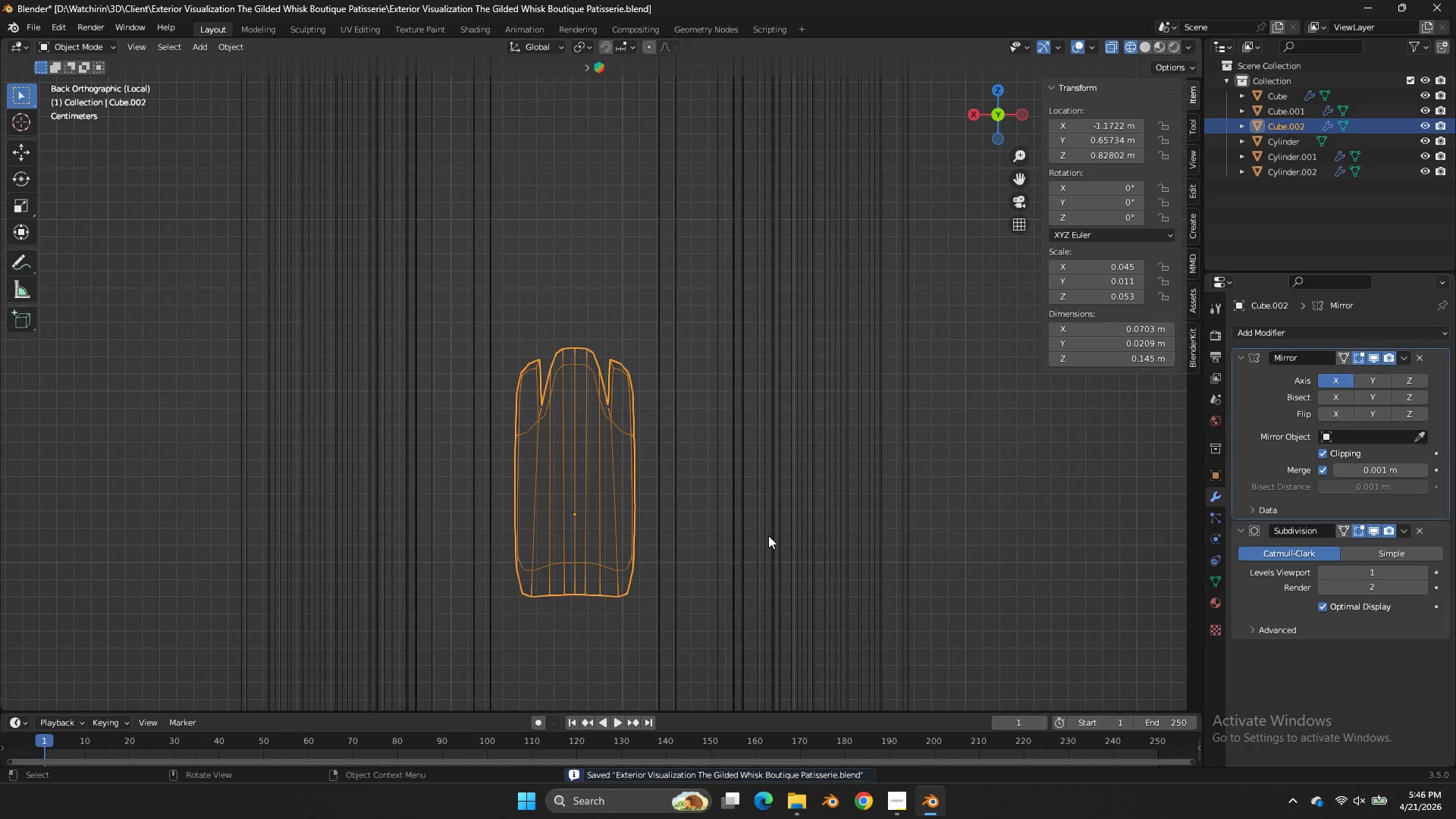 
key(Tab)
 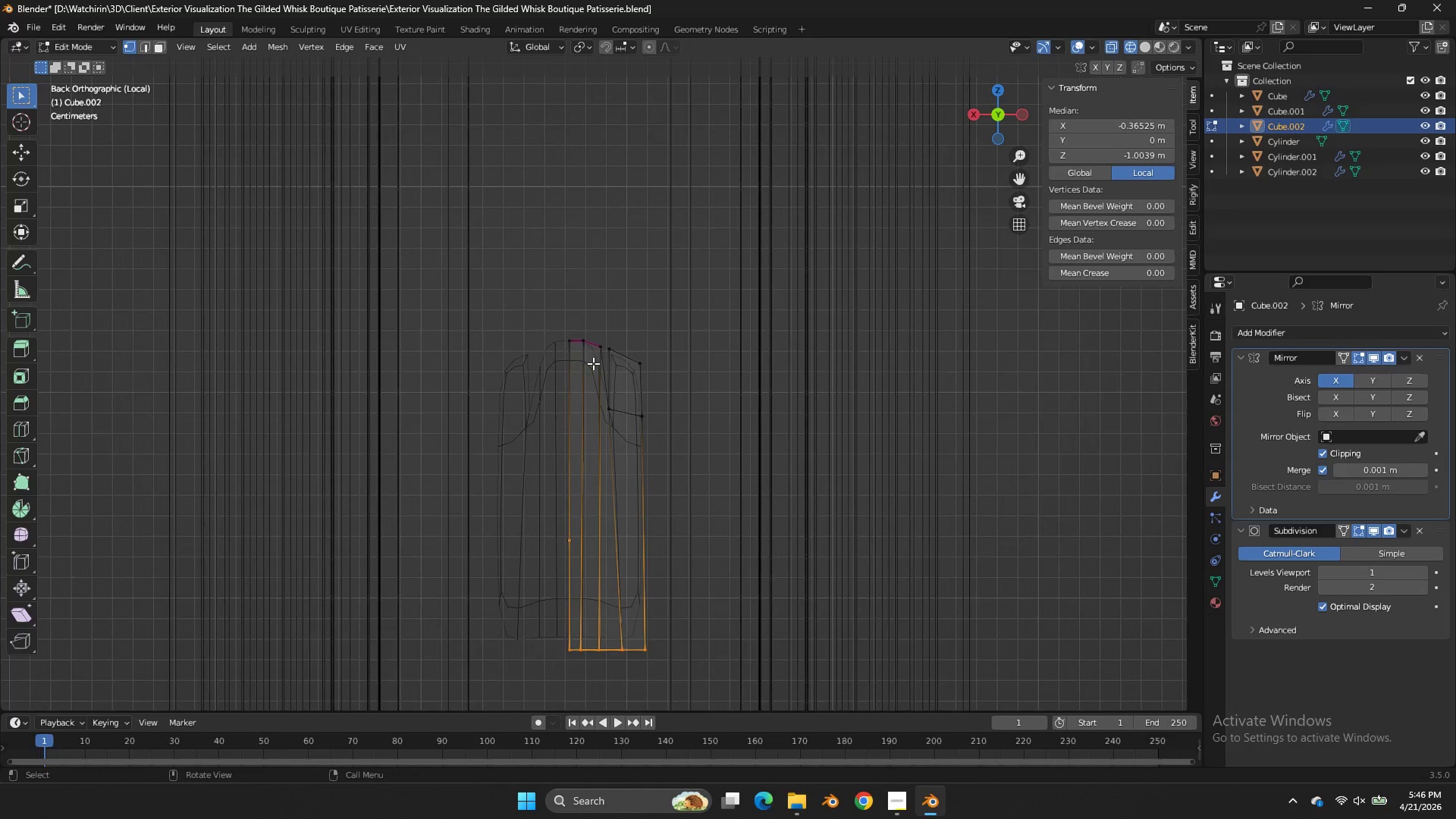 
scroll: coordinate [592, 362], scroll_direction: up, amount: 4.0
 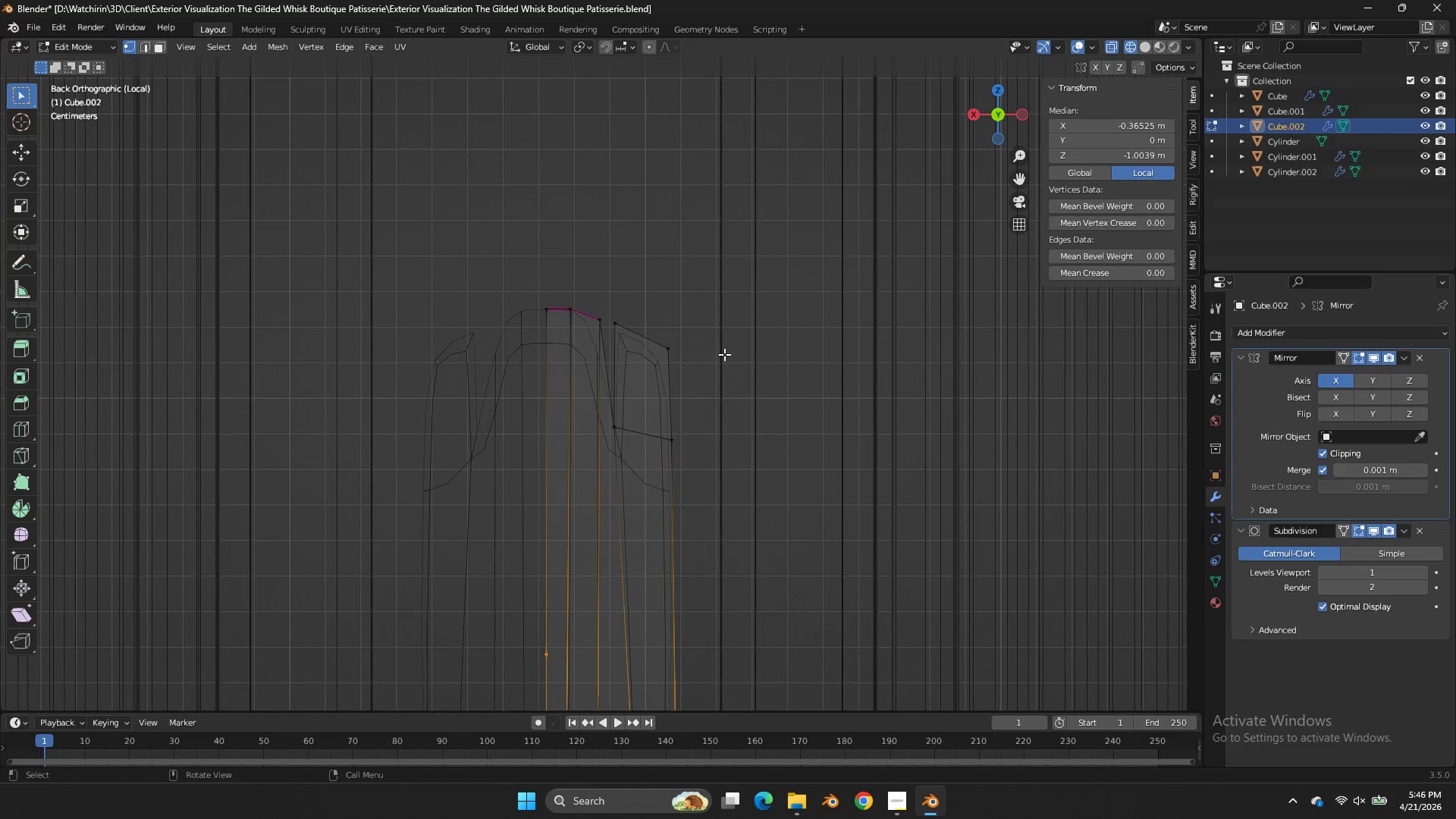 
left_click_drag(start_coordinate=[716, 314], to_coordinate=[632, 716])
 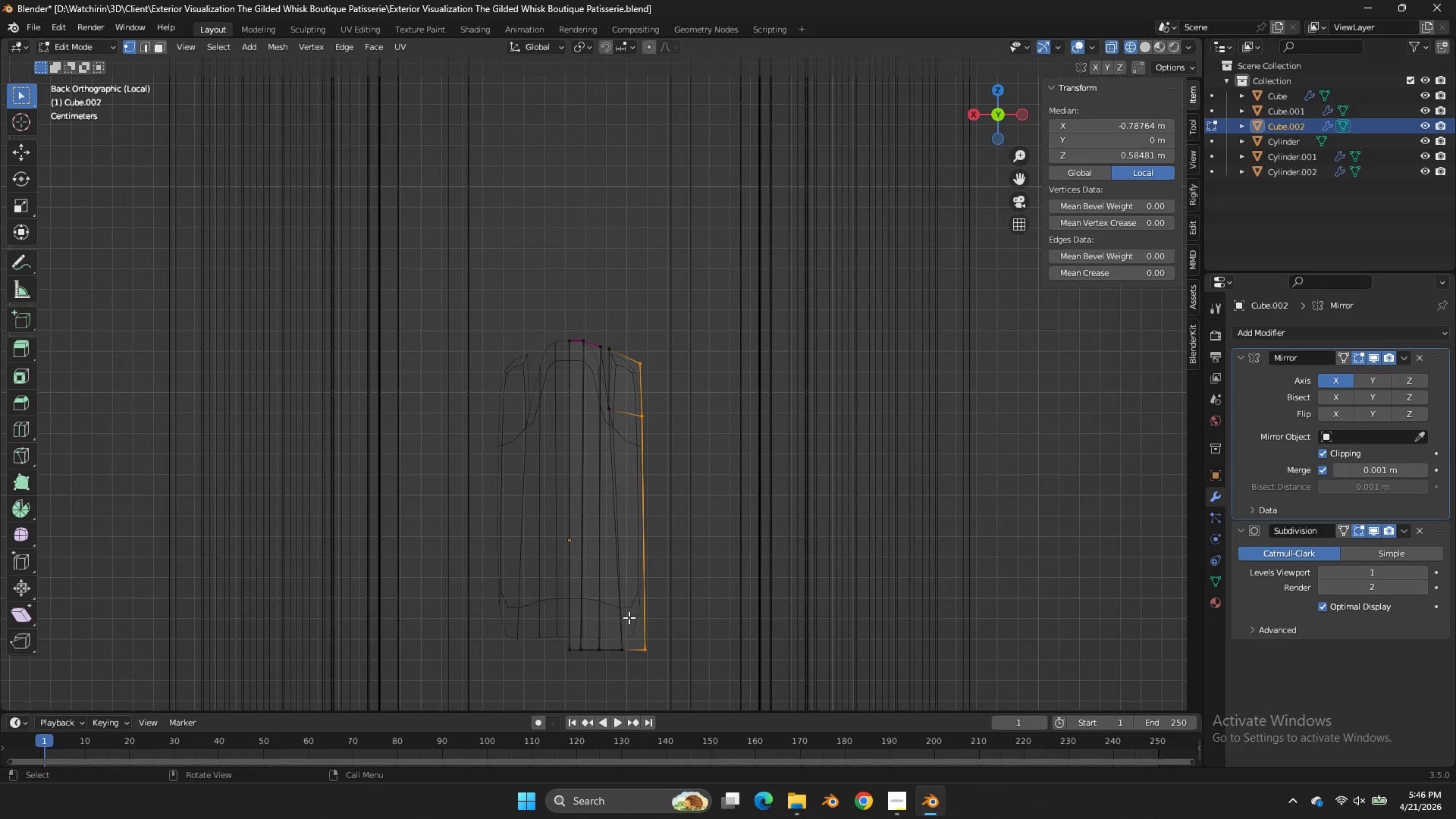 
scroll: coordinate [722, 370], scroll_direction: down, amount: 3.0
 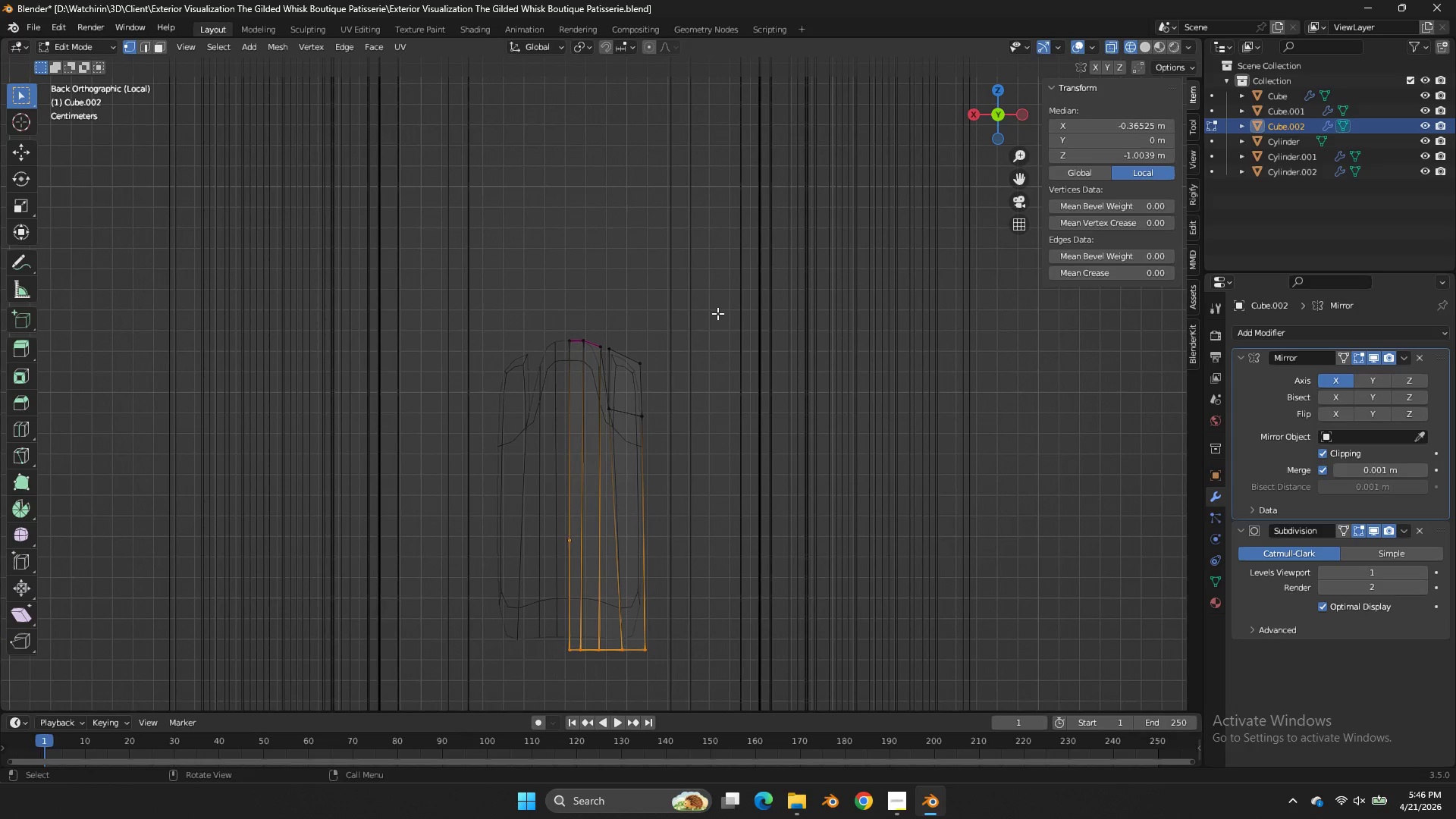 
left_click_drag(start_coordinate=[629, 622], to_coordinate=[613, 668])
 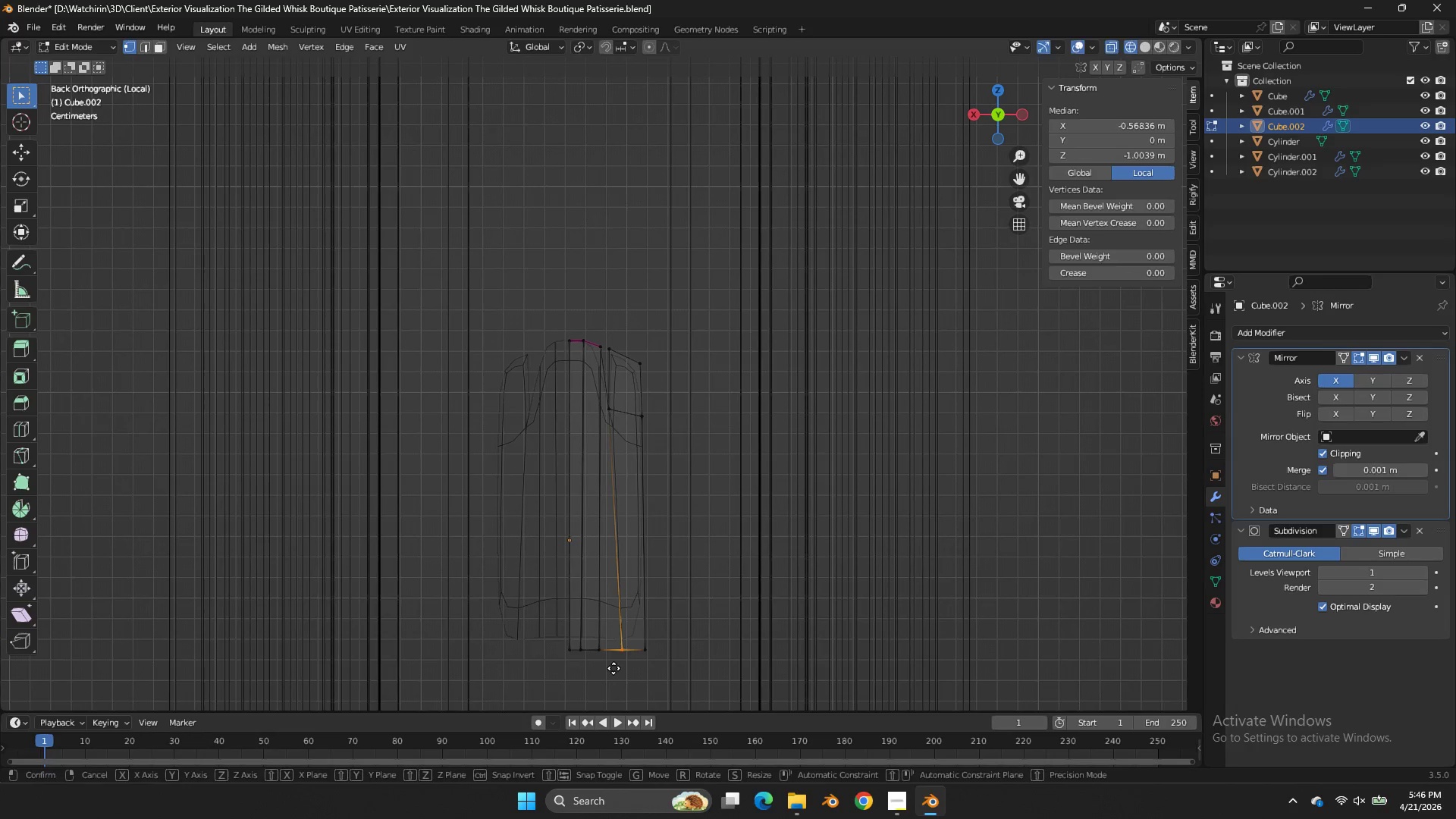 
type(gxgx)
 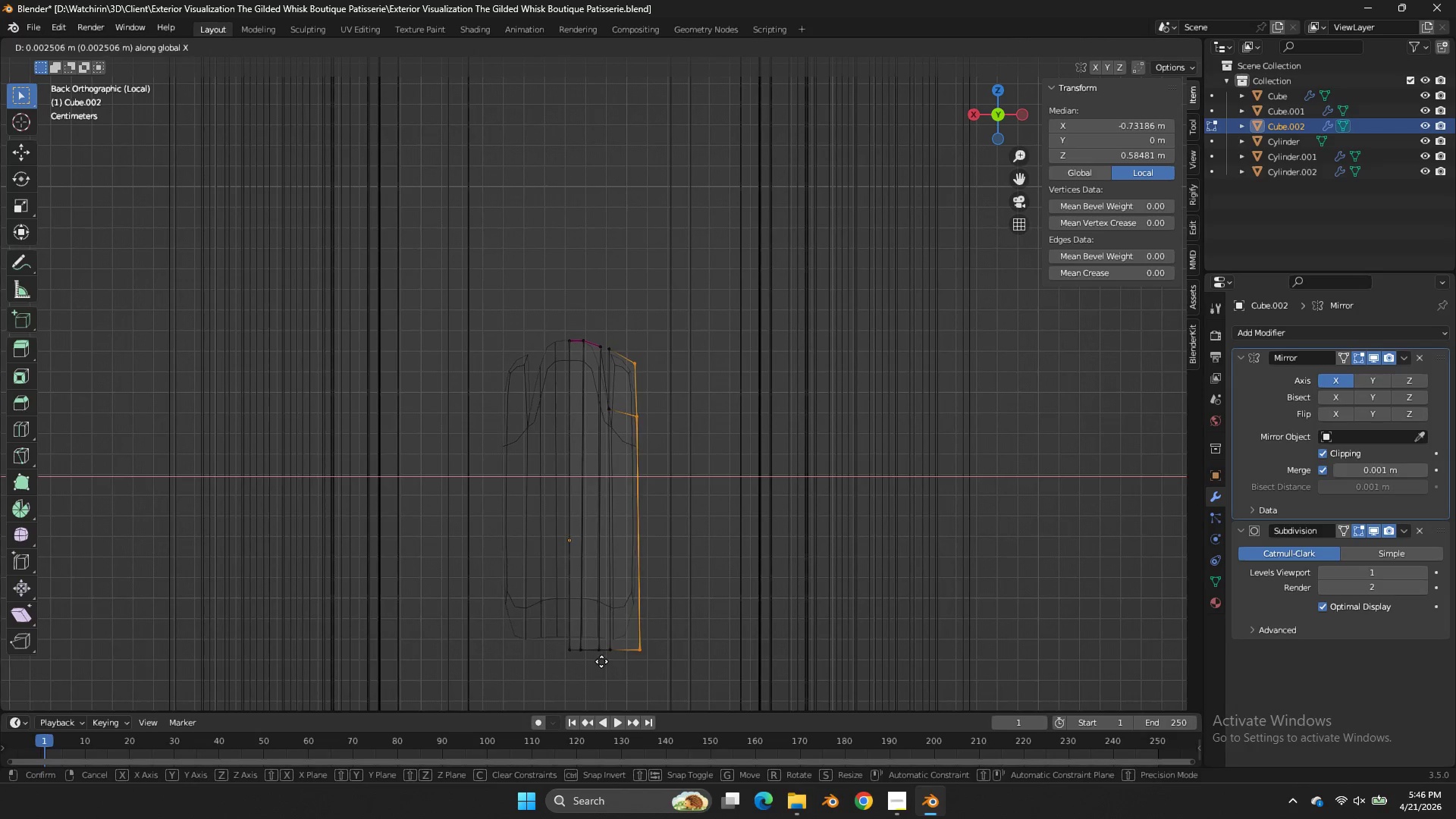 
left_click_drag(start_coordinate=[557, 662], to_coordinate=[562, 651])
 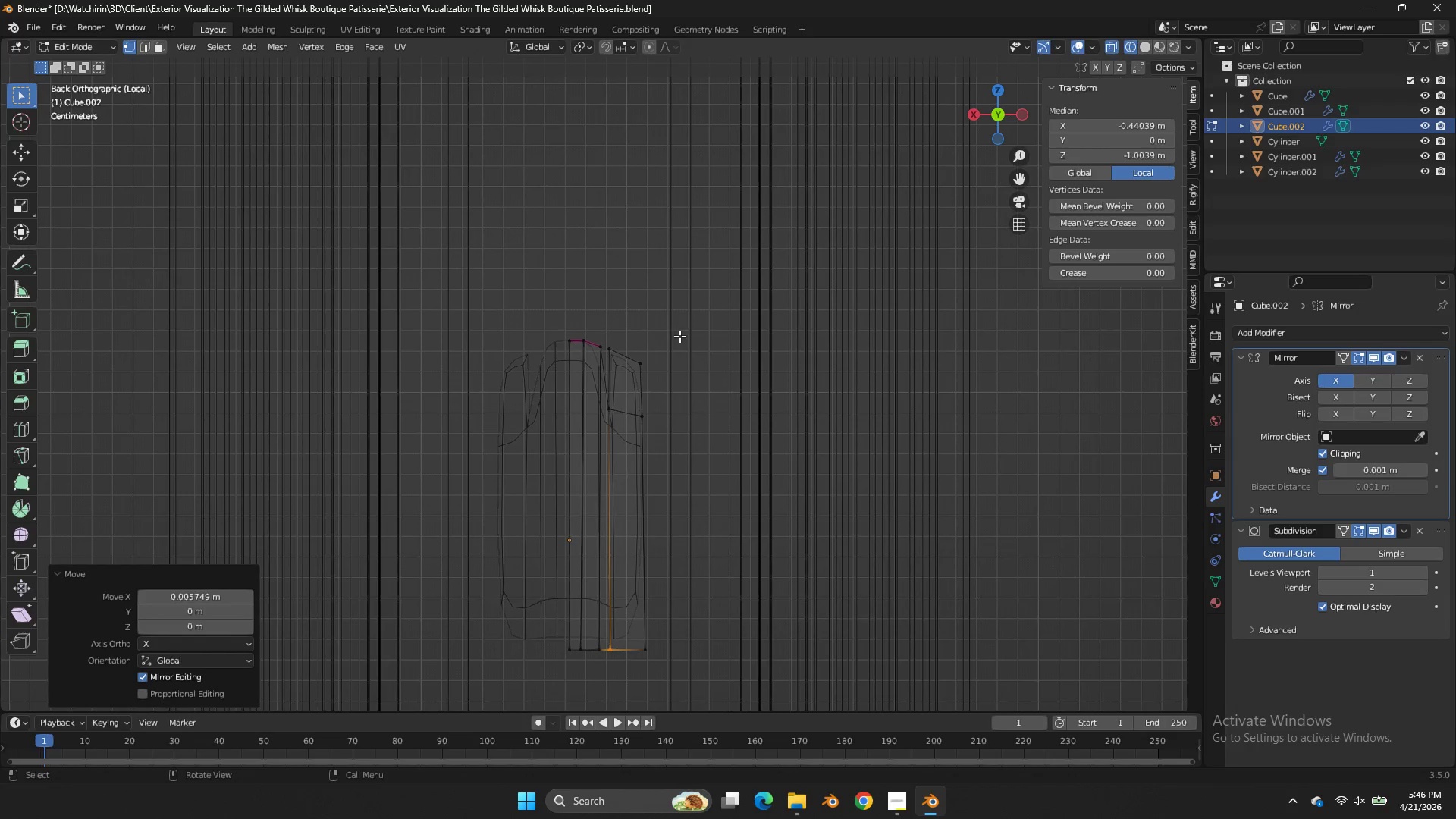 
left_click_drag(start_coordinate=[682, 325], to_coordinate=[634, 667])
 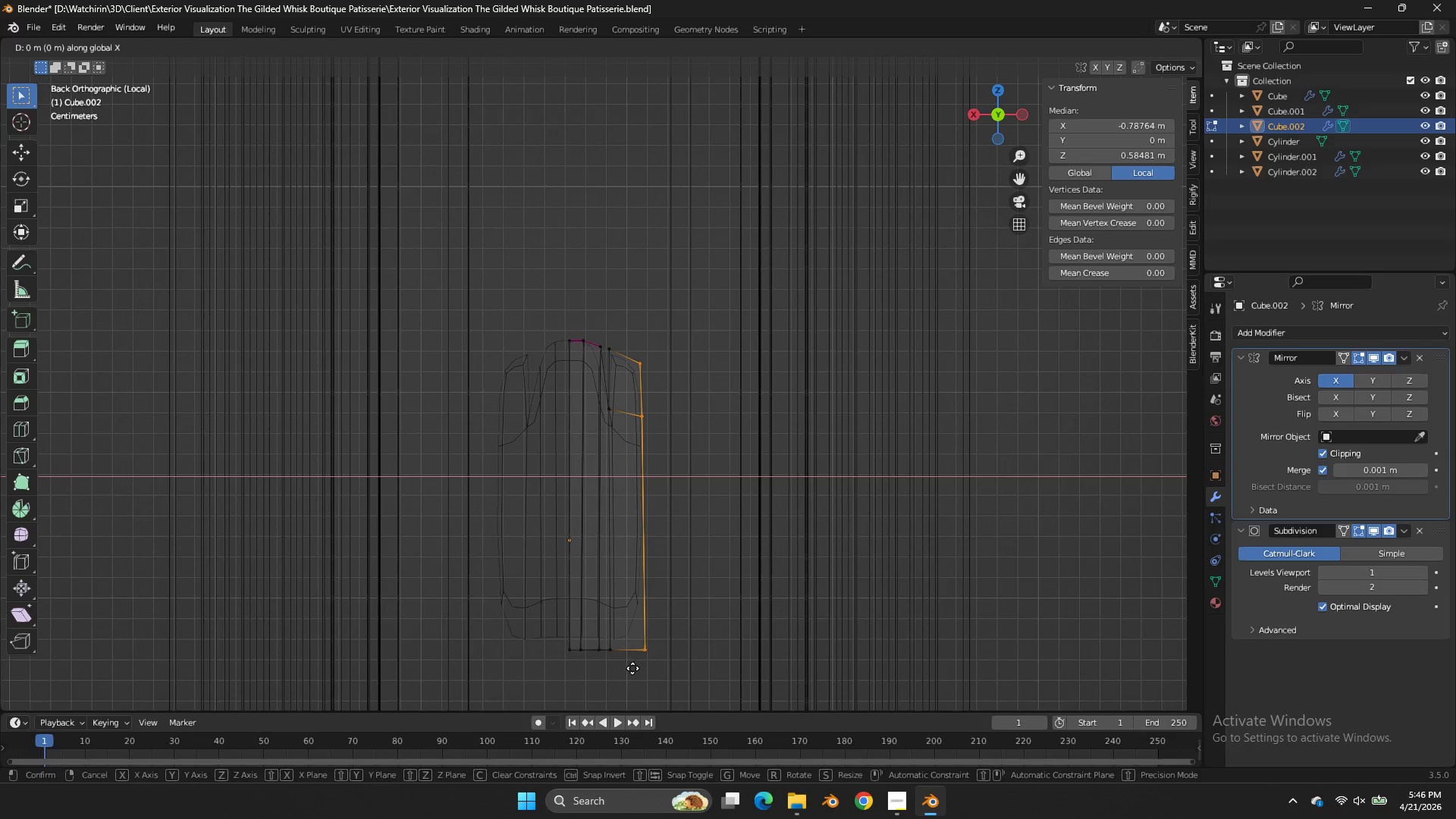 
hold_key(key=ShiftLeft, duration=0.66)
left_click_drag(start_coordinate=[594, 659], to_coordinate=[597, 654])
 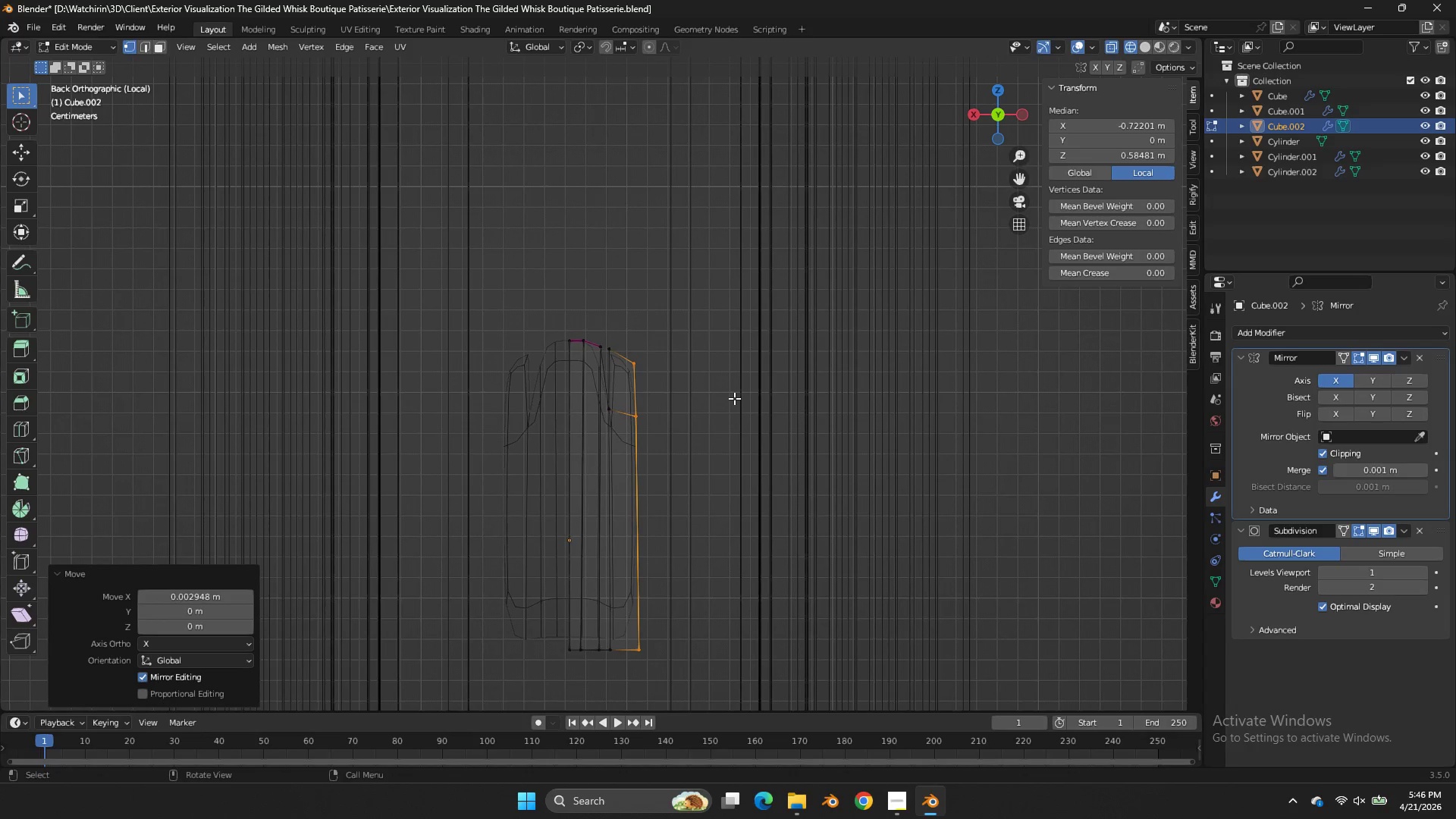 
scroll: coordinate [735, 397], scroll_direction: up, amount: 2.0
 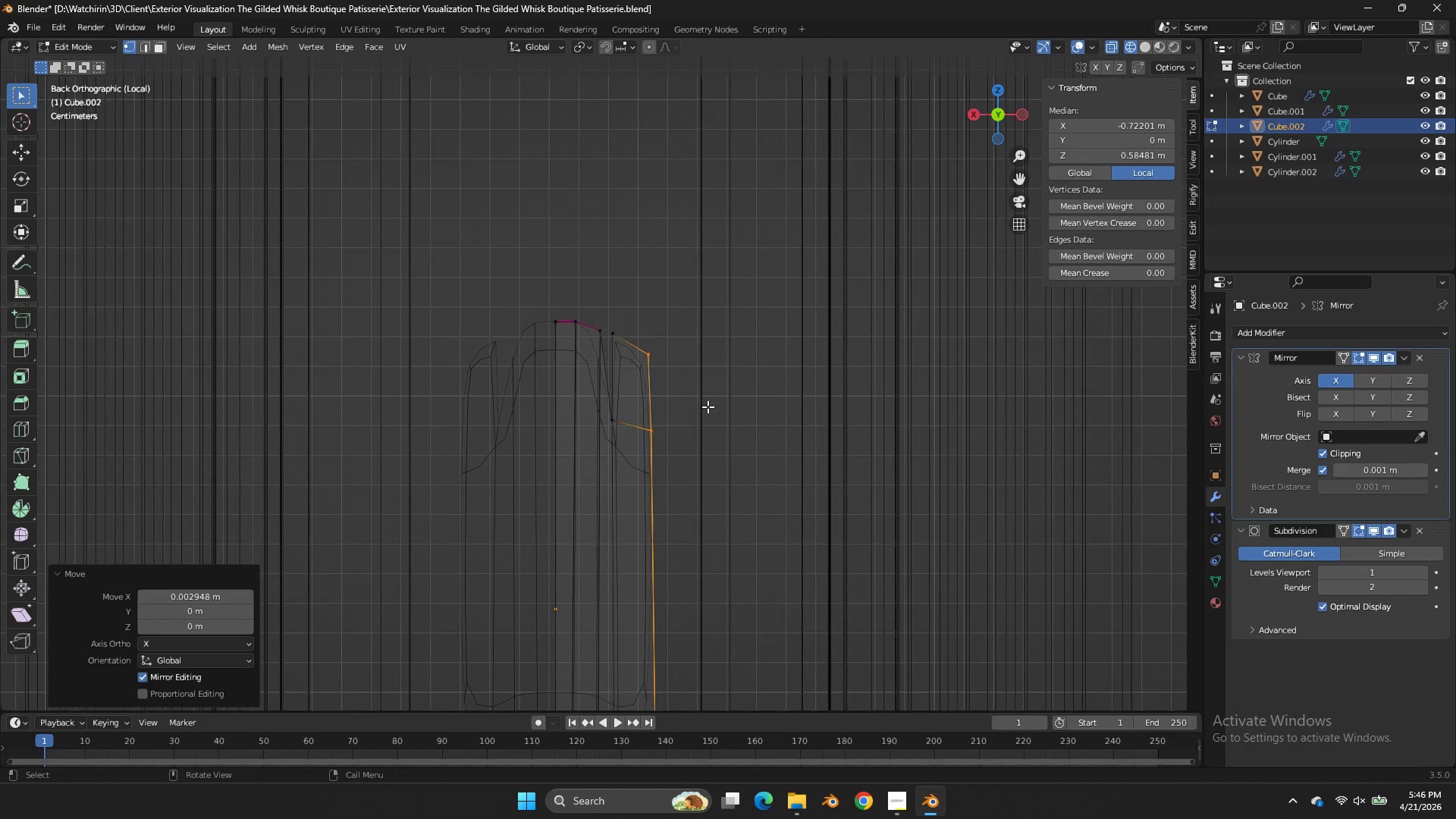 
left_click_drag(start_coordinate=[698, 406], to_coordinate=[620, 702])
 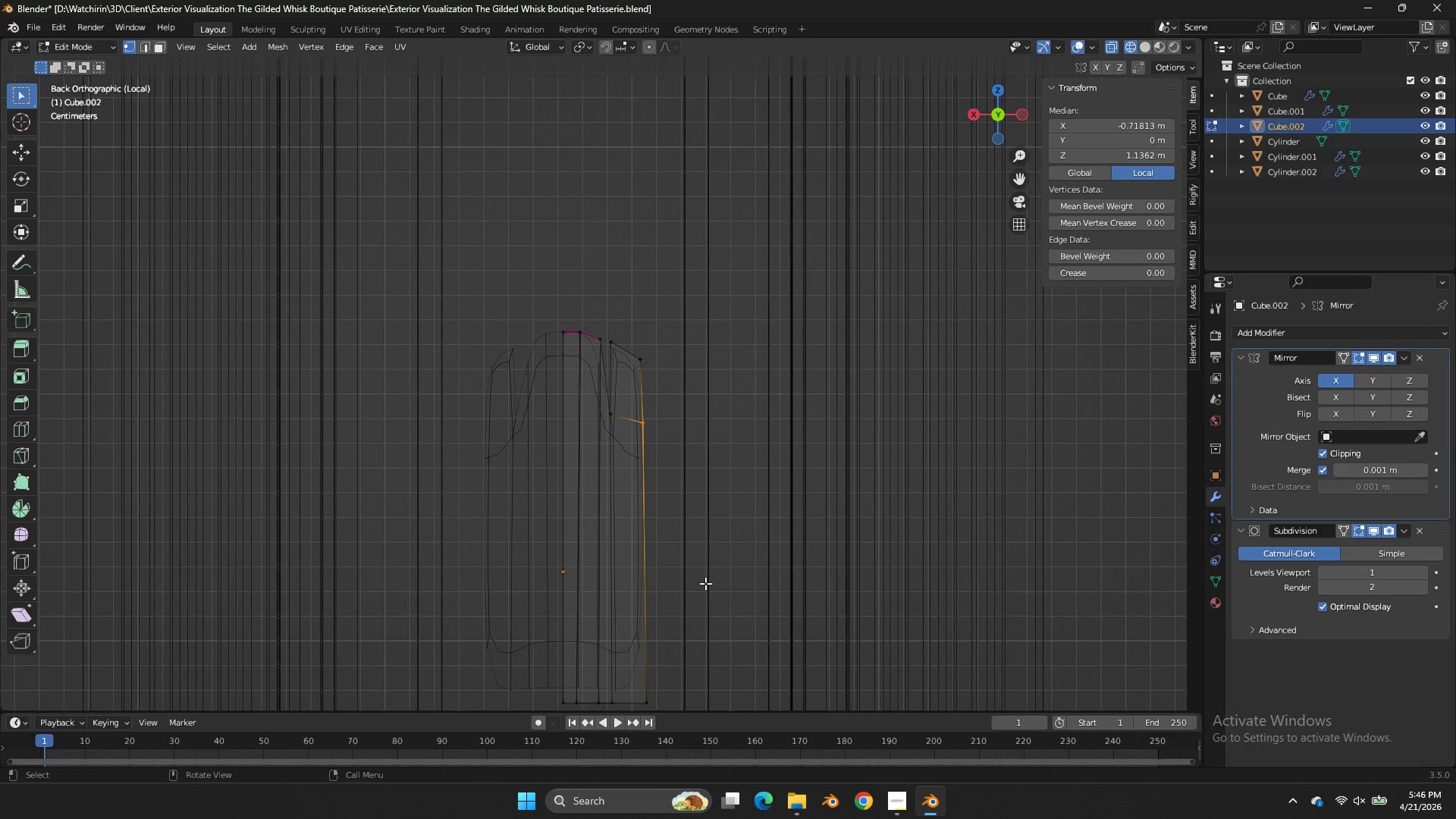 
scroll: coordinate [708, 408], scroll_direction: down, amount: 1.0
 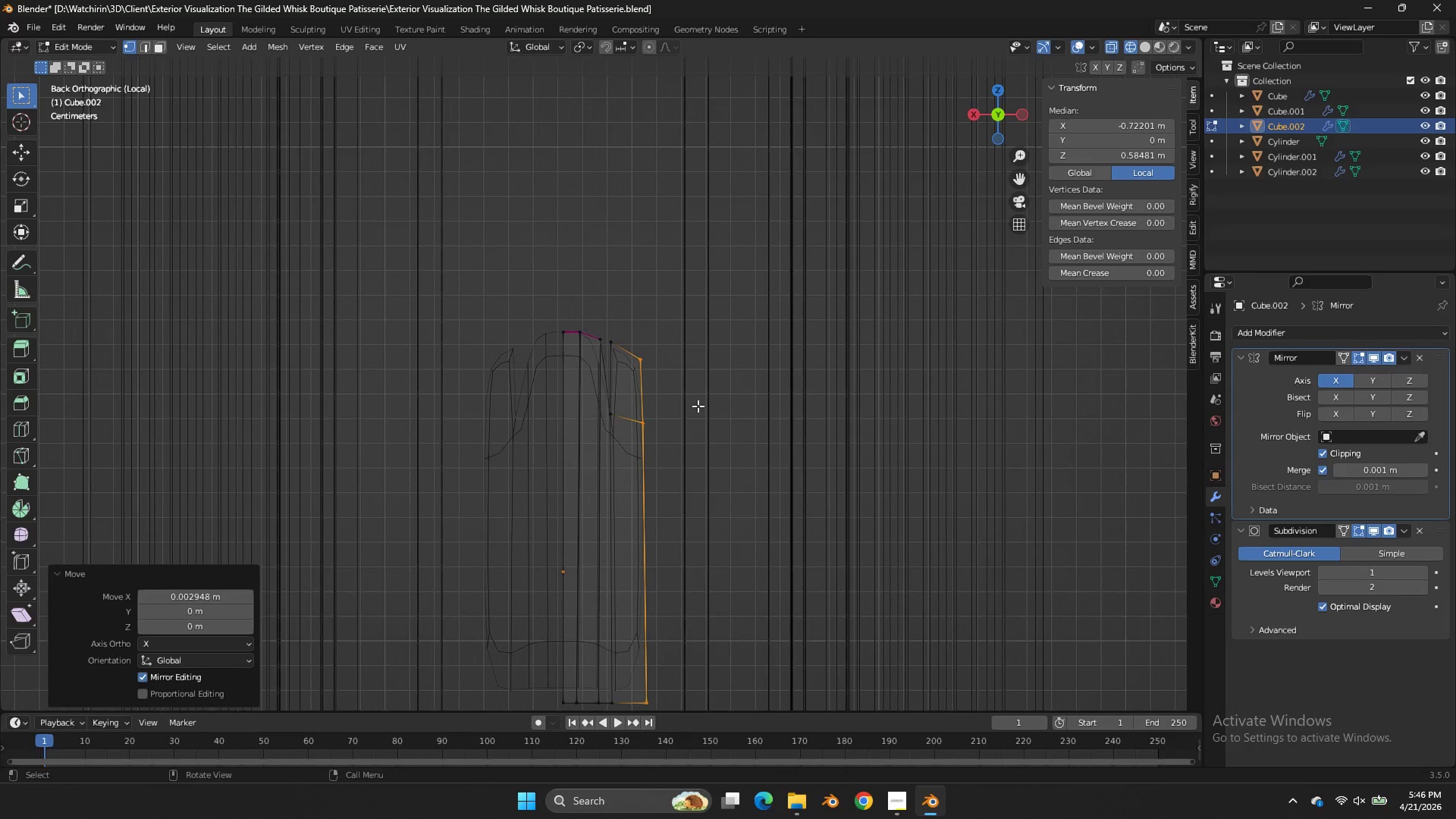 
hold_key(key=ShiftLeft, duration=0.47)
left_click_drag(start_coordinate=[676, 651], to_coordinate=[632, 714])
 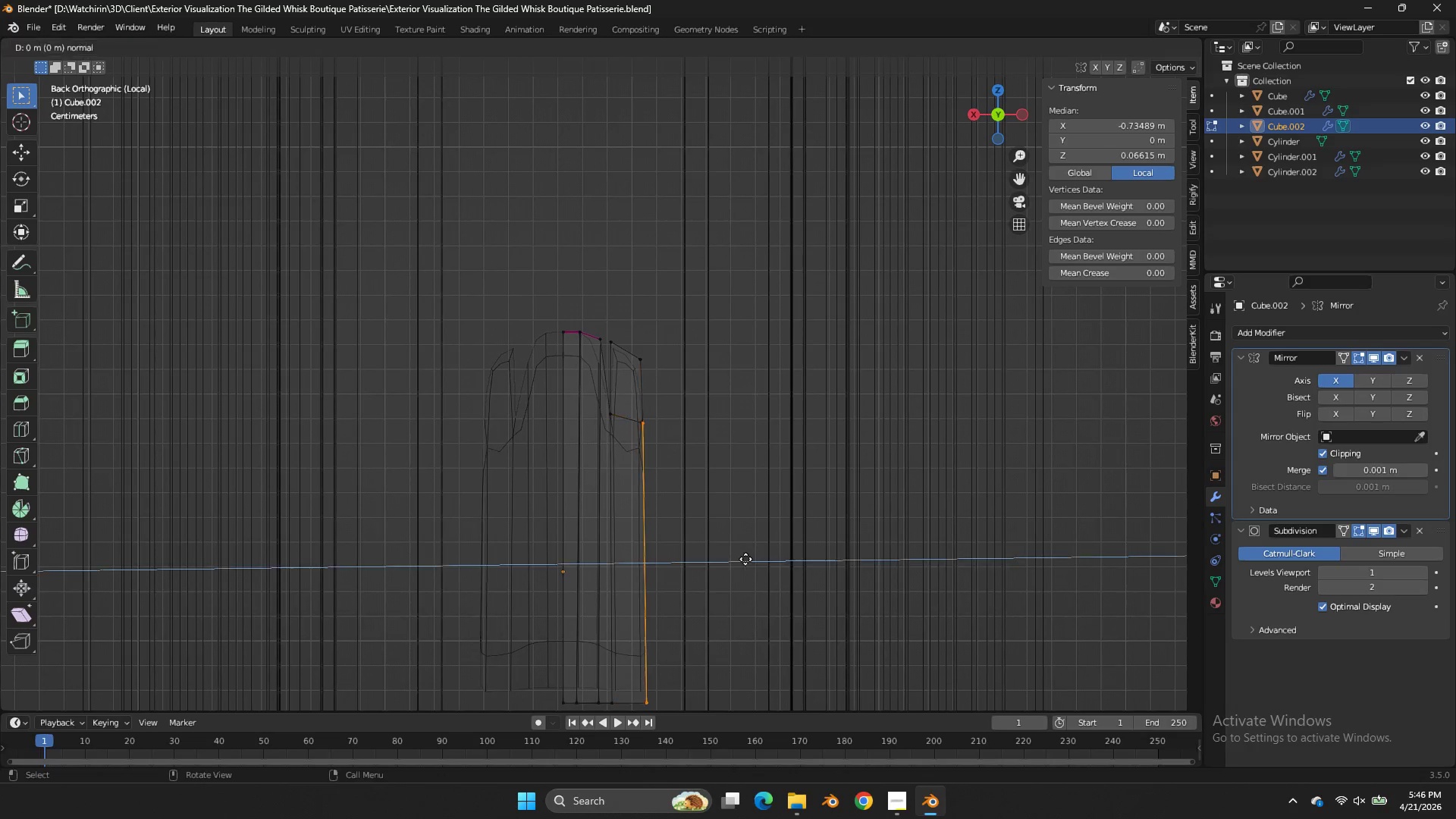 
key(E)
 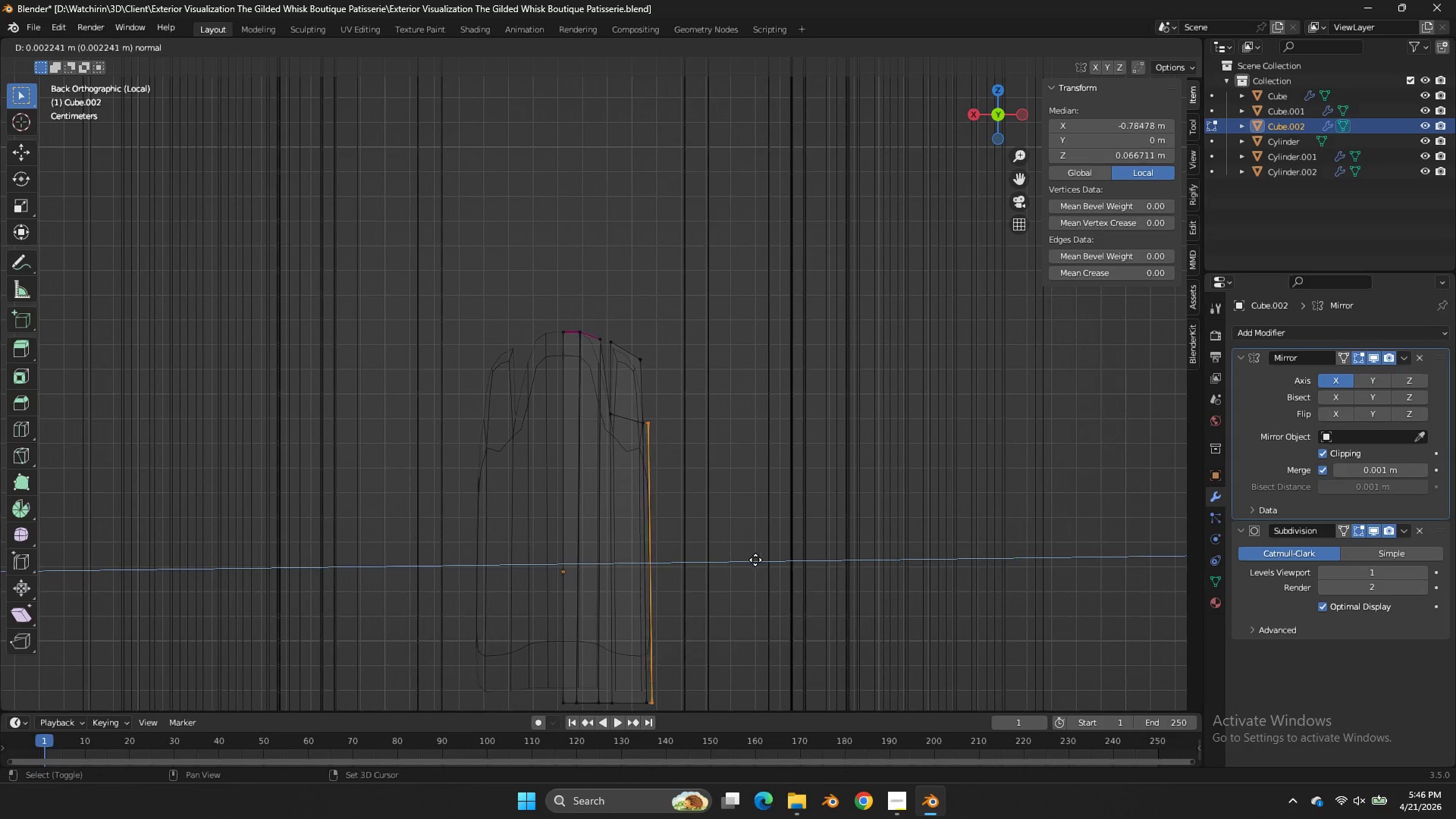 
hold_key(key=ShiftLeft, duration=0.94)
left_click([995, 548])
 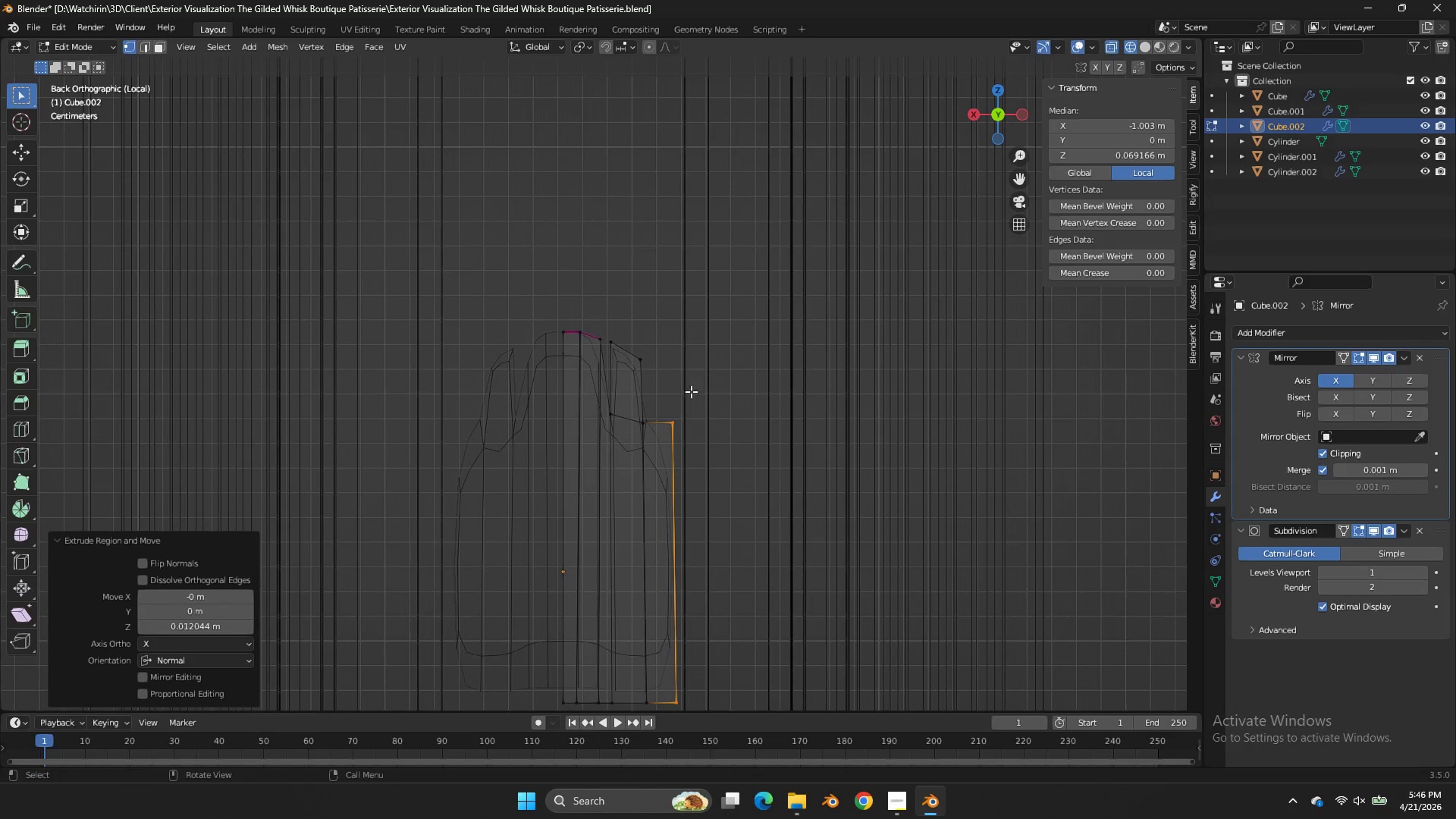 
left_click_drag(start_coordinate=[691, 398], to_coordinate=[632, 448])
 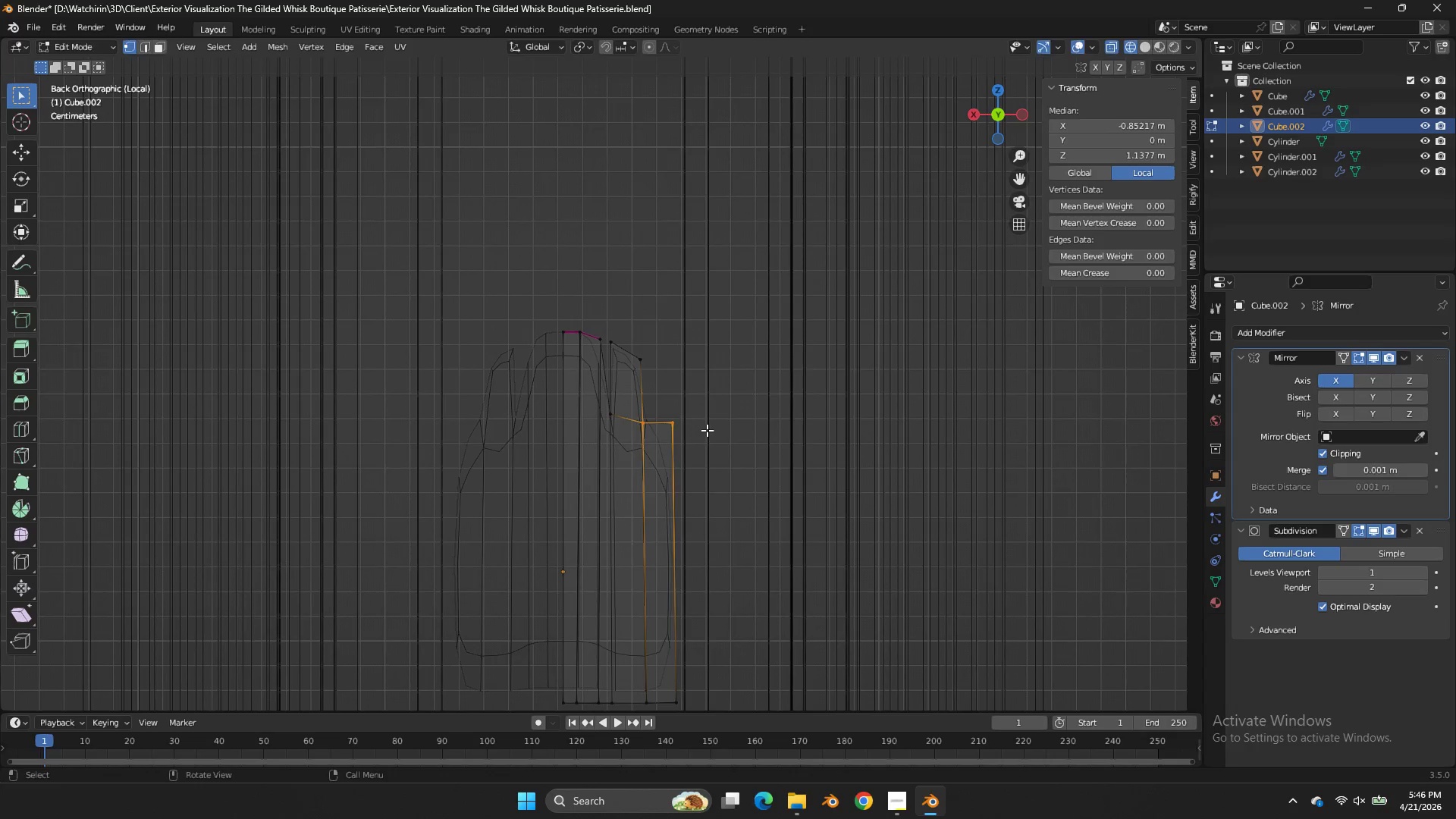 
key(E)
 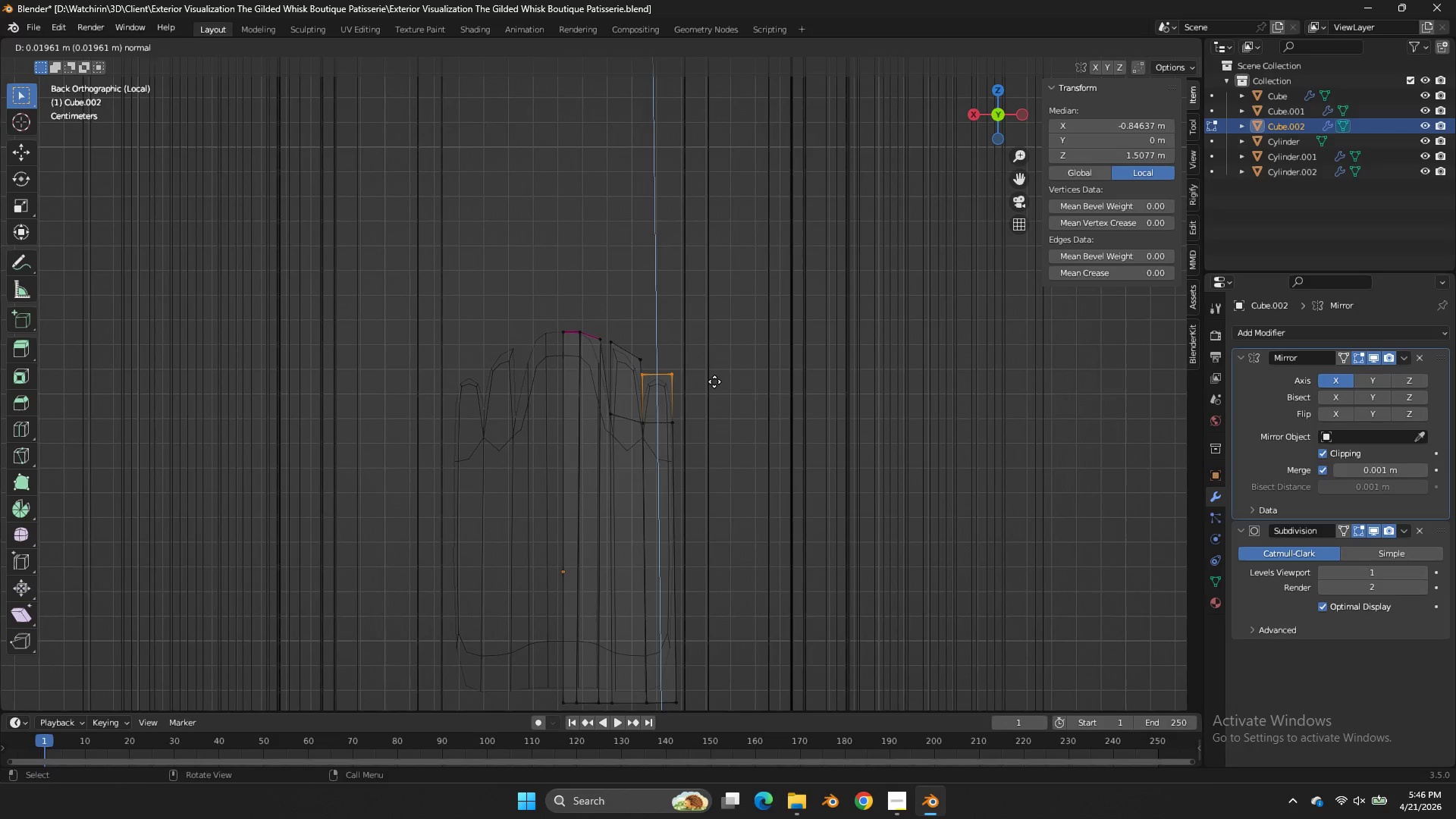 
left_click([714, 381])
 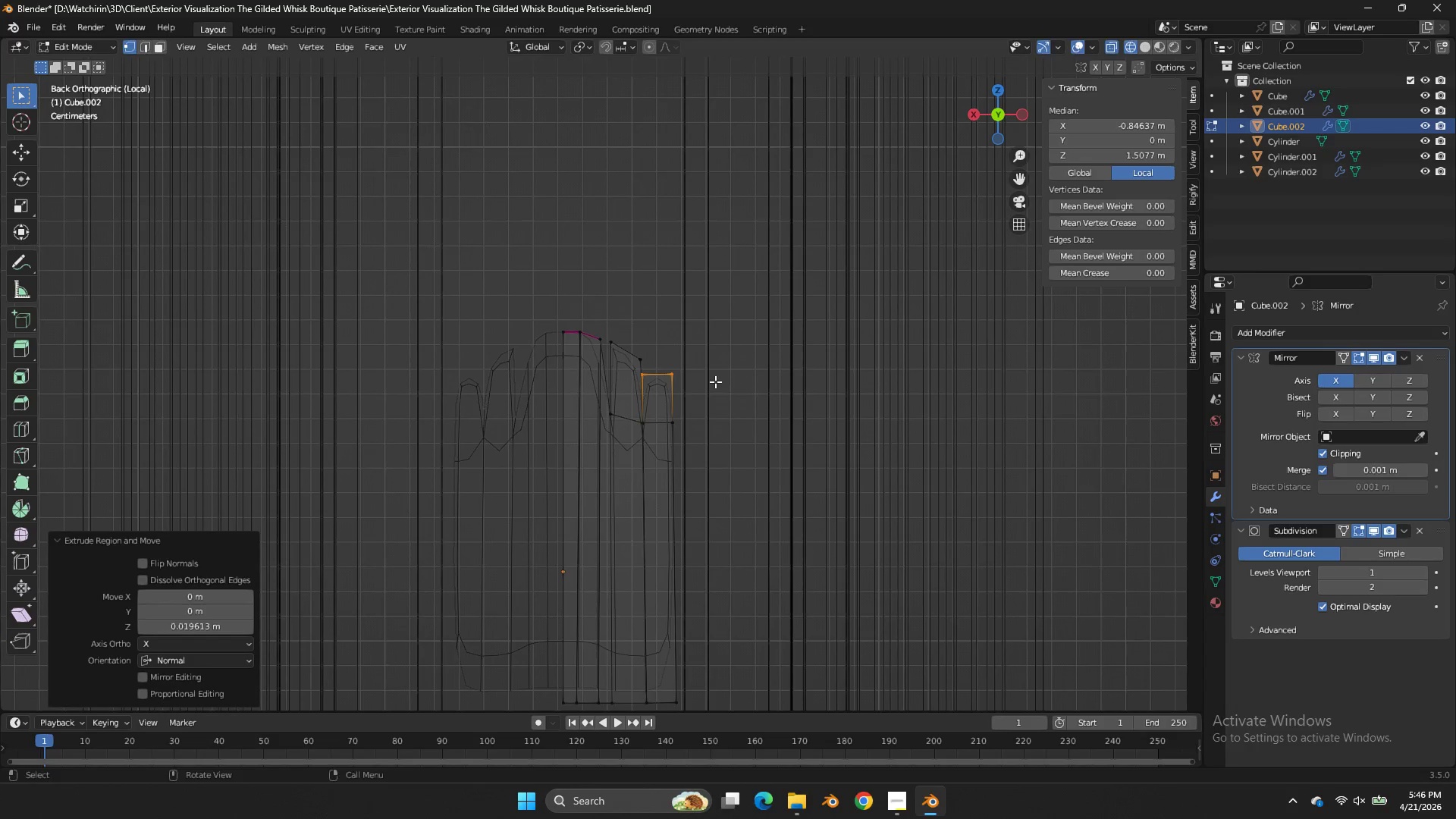 
key(R)
 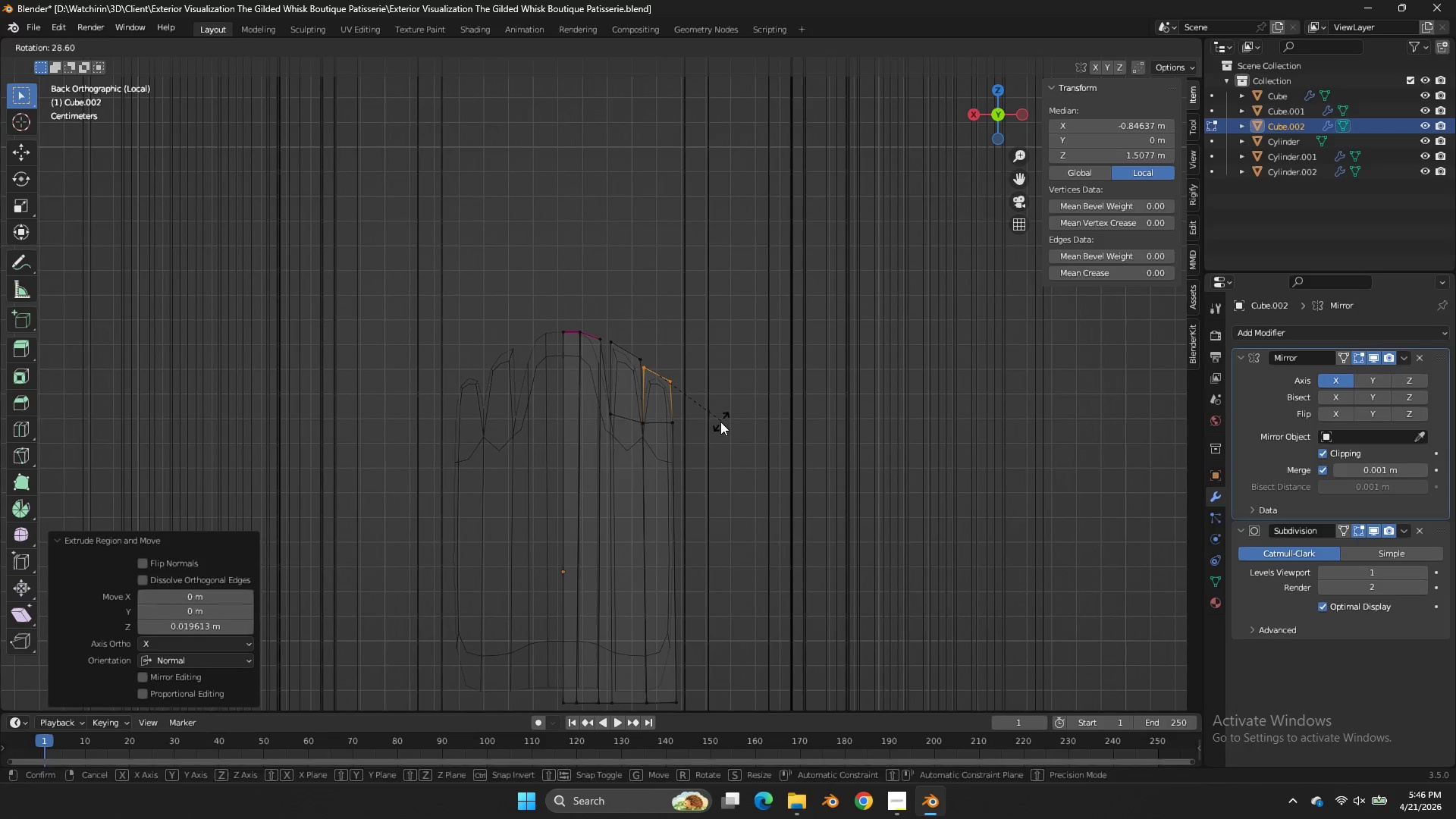 
left_click([720, 422])
 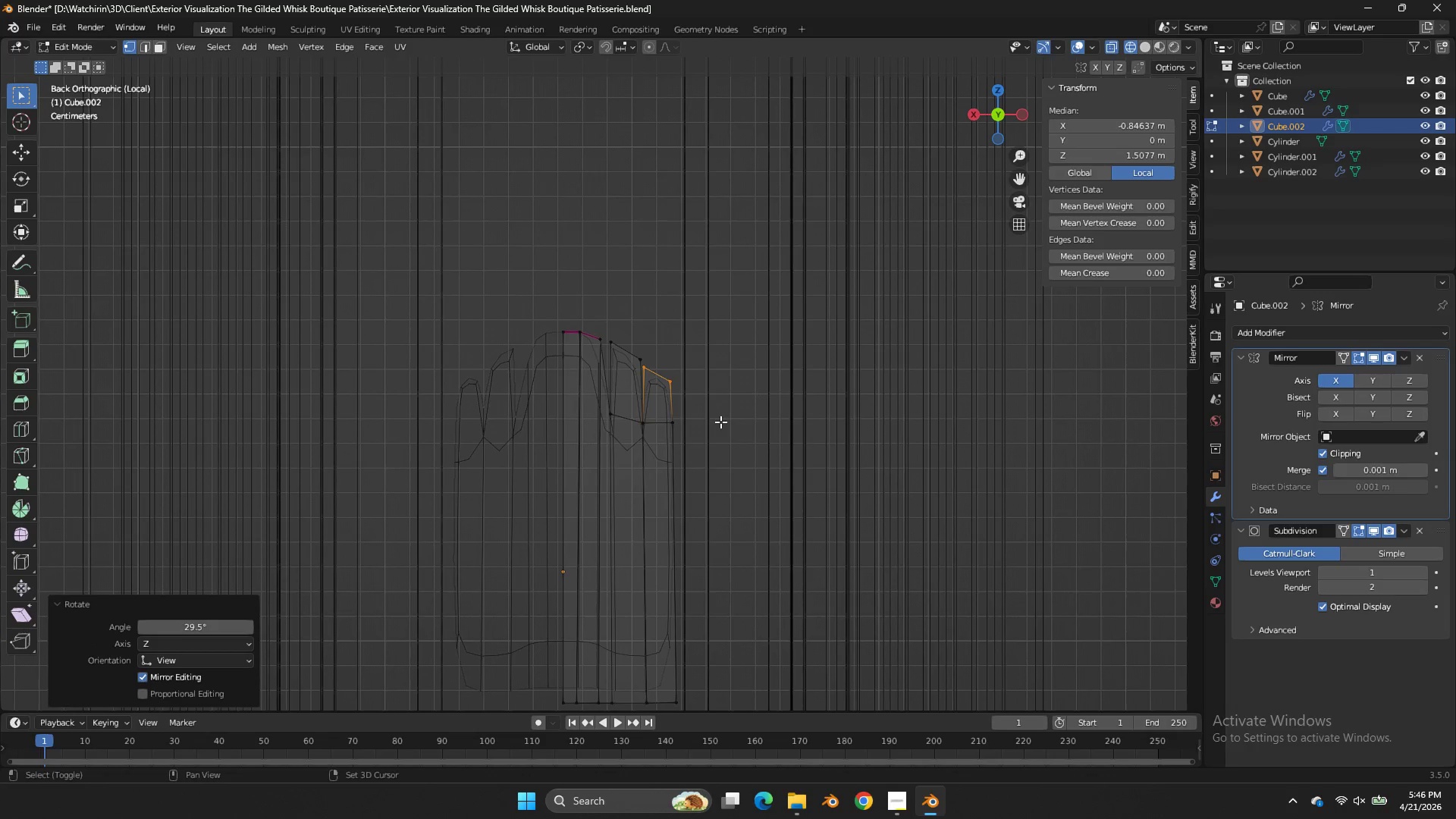 
type(Gggg)
 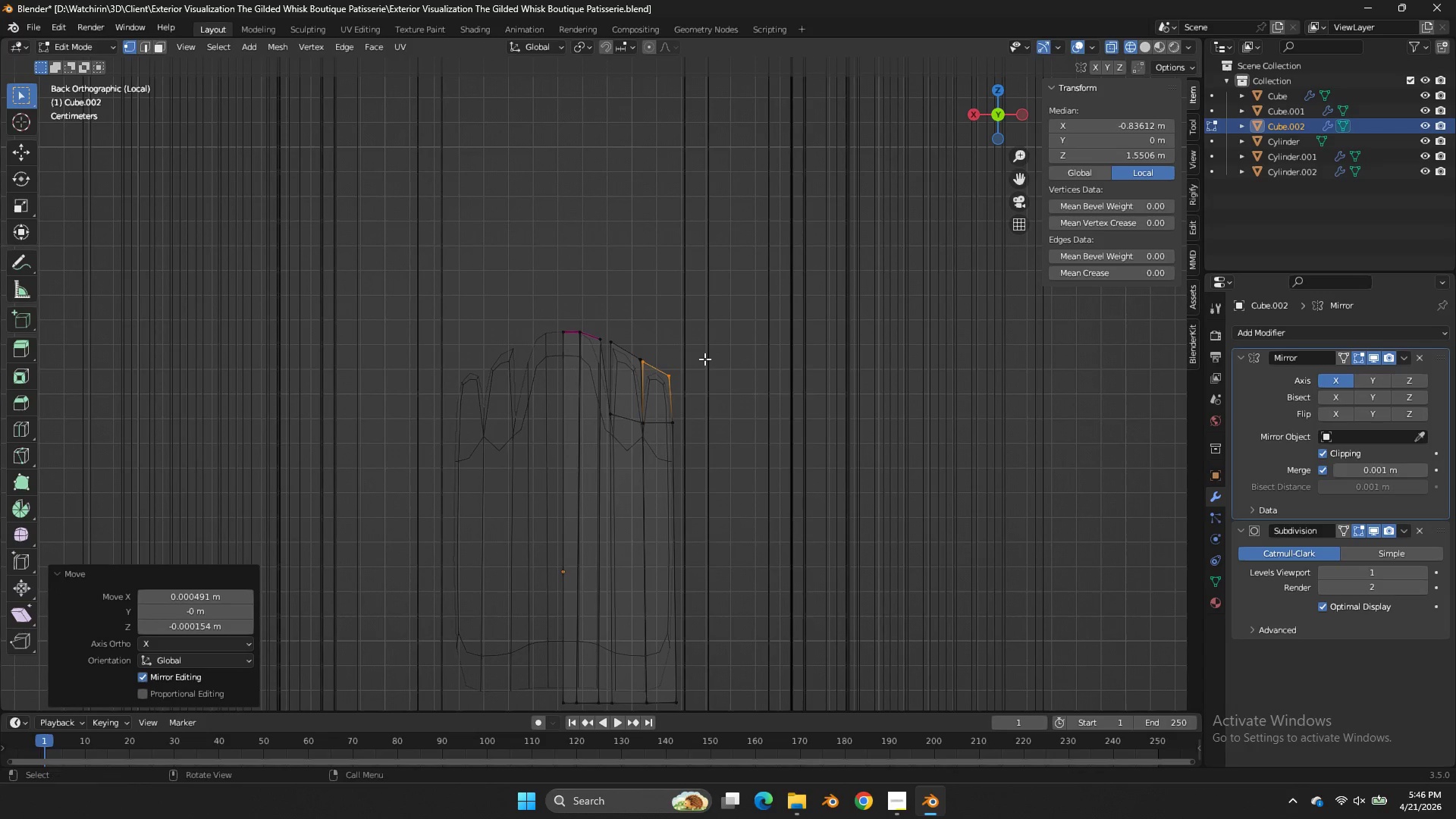 
 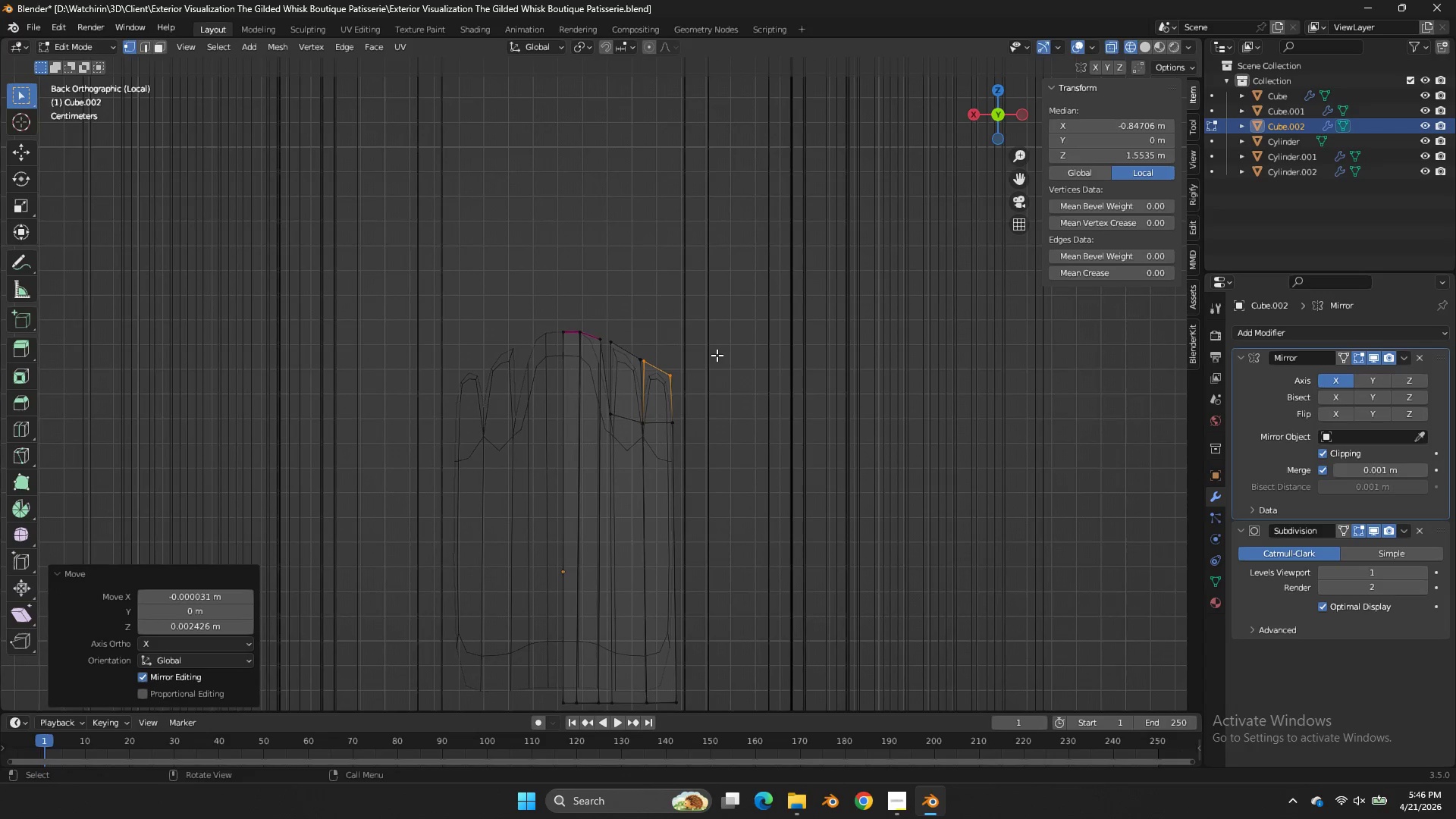 
hold_key(key=ShiftLeft, duration=0.45)
left_click([704, 359])
 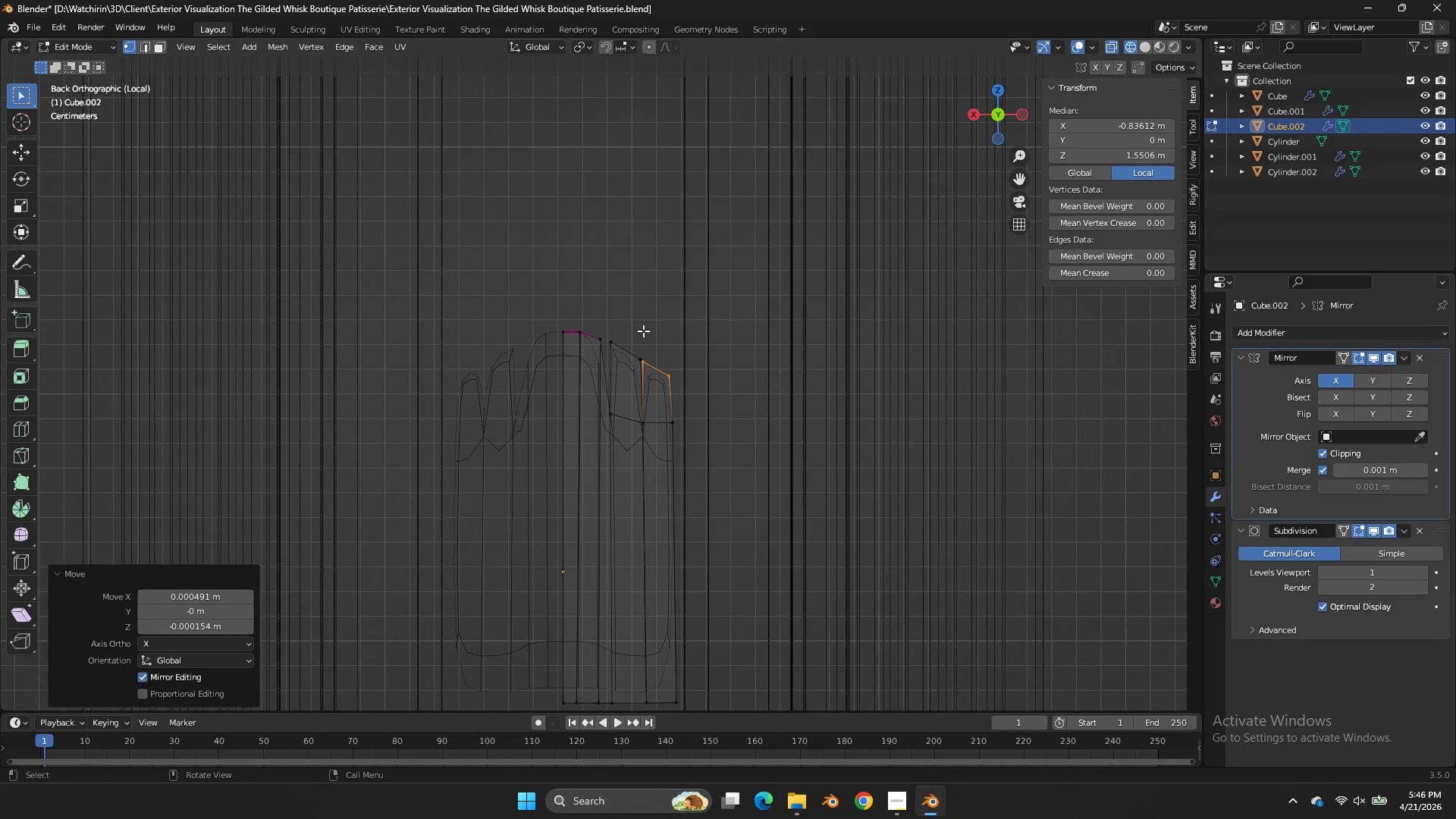 
key(Alt+AltLeft)
 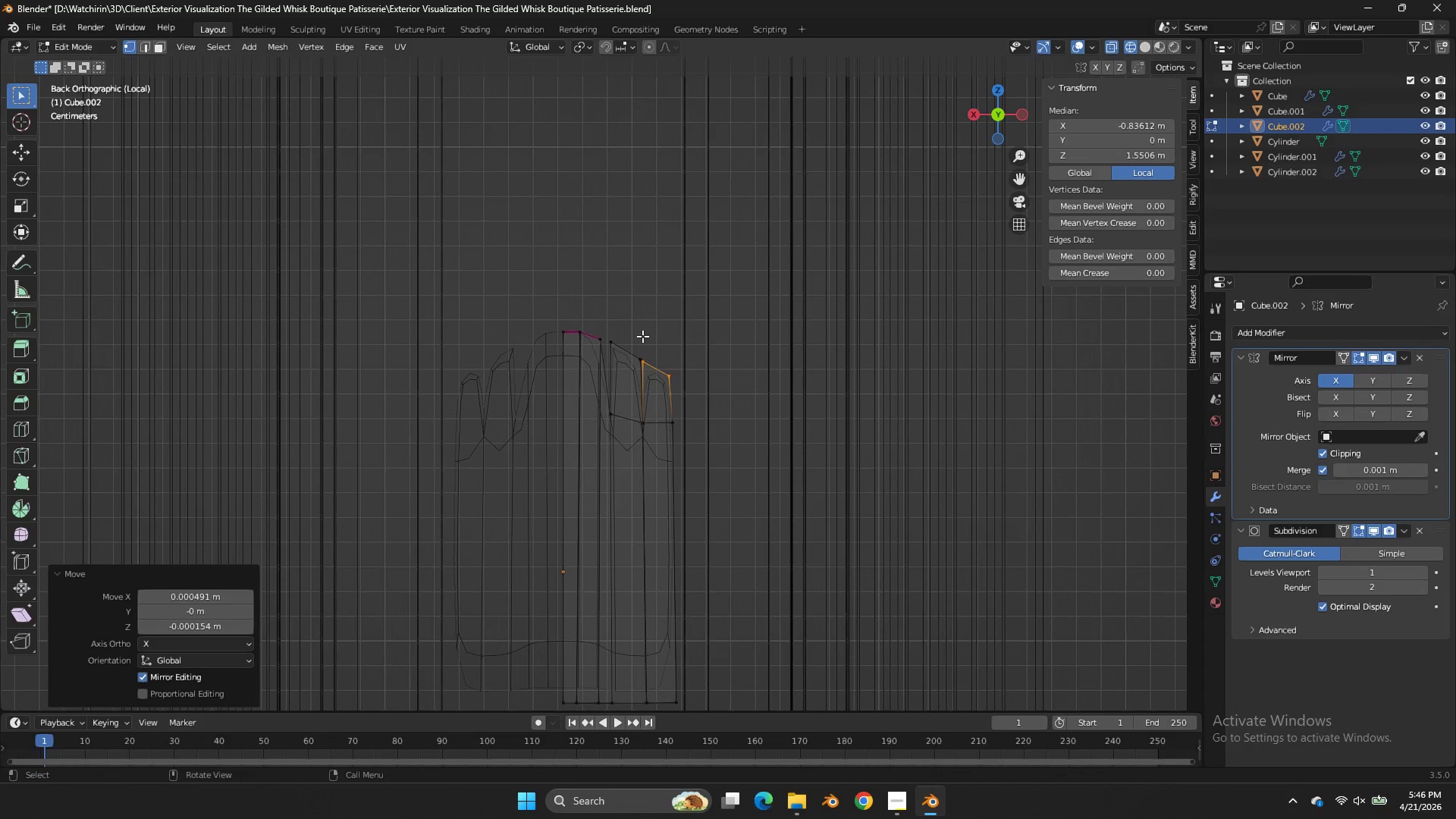 
hold_key(key=AltLeft, duration=0.53)
hold_key(key=ShiftLeft, duration=0.41)
left_click([632, 350])
 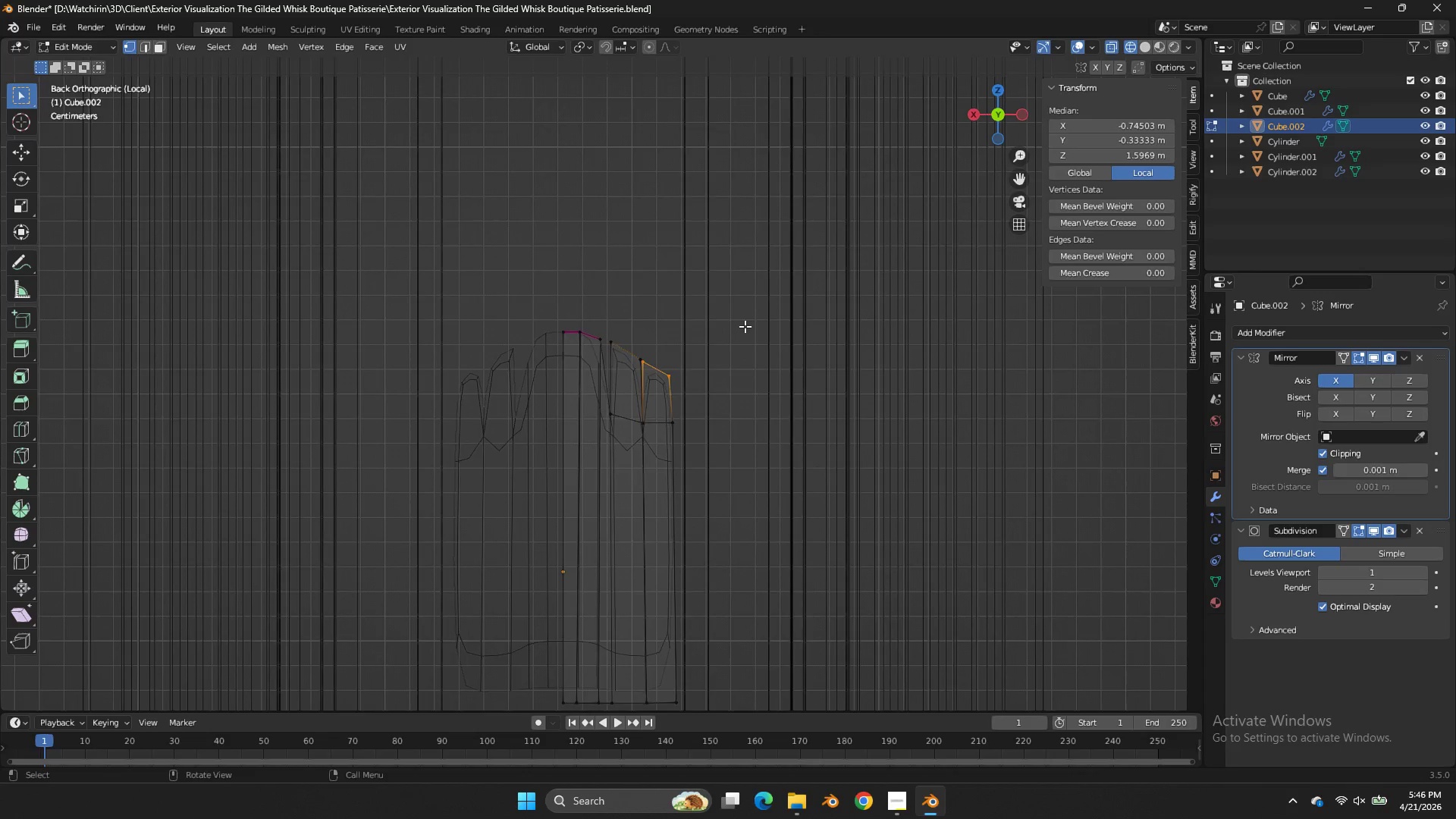 
scroll: coordinate [745, 326], scroll_direction: up, amount: 4.0
 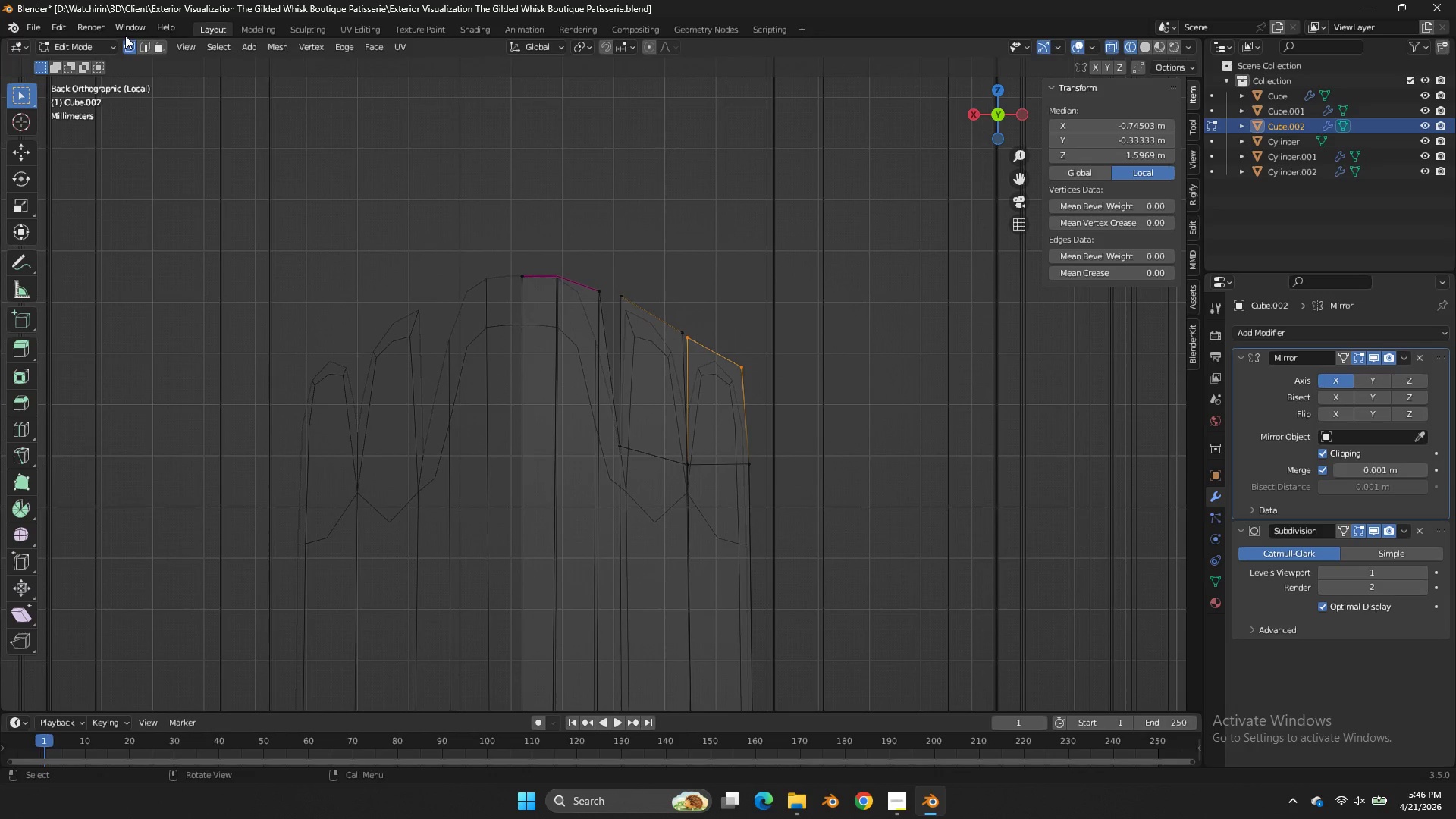 
left_click([148, 47])
 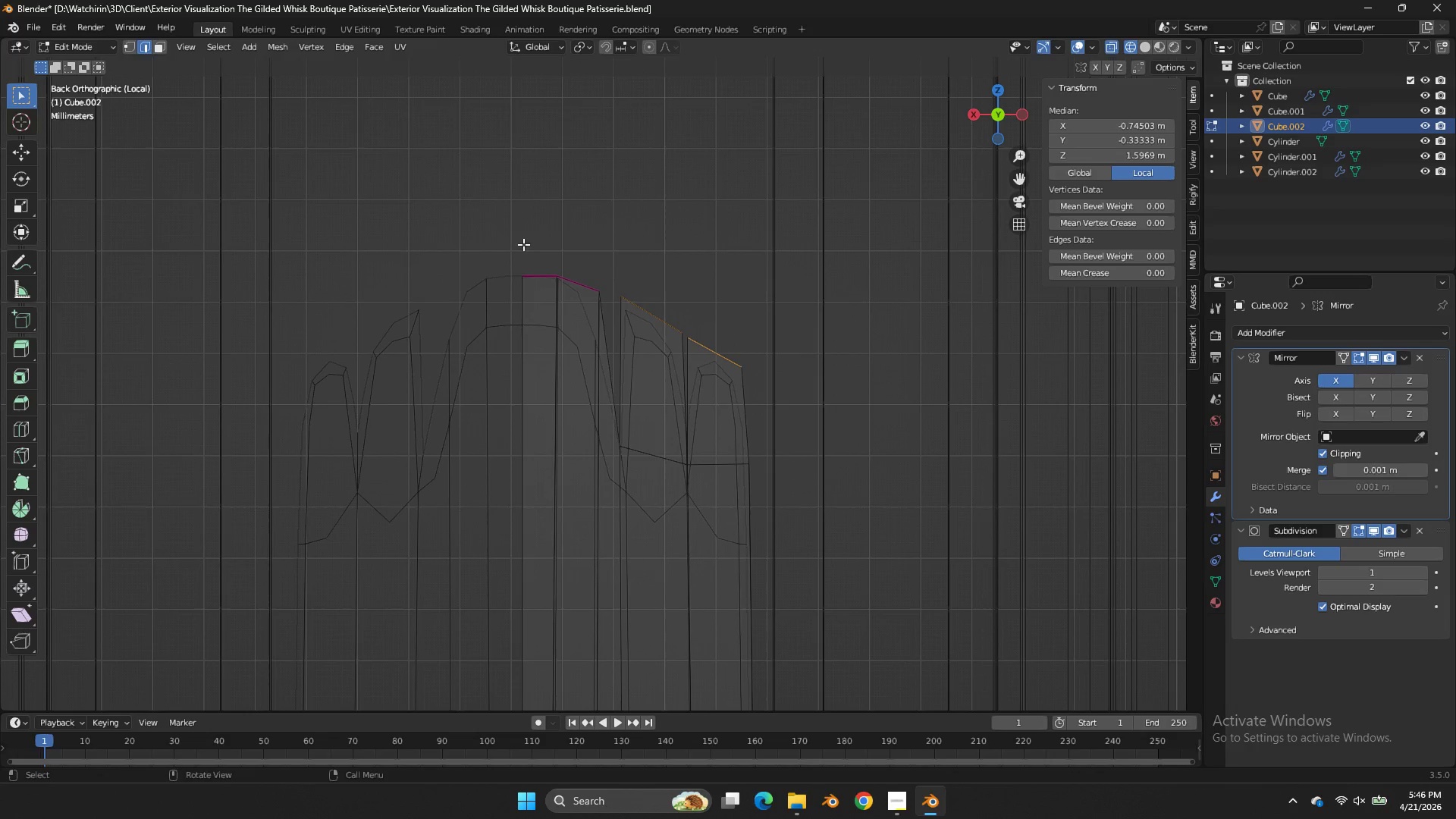 
key(Control+ControlLeft)
 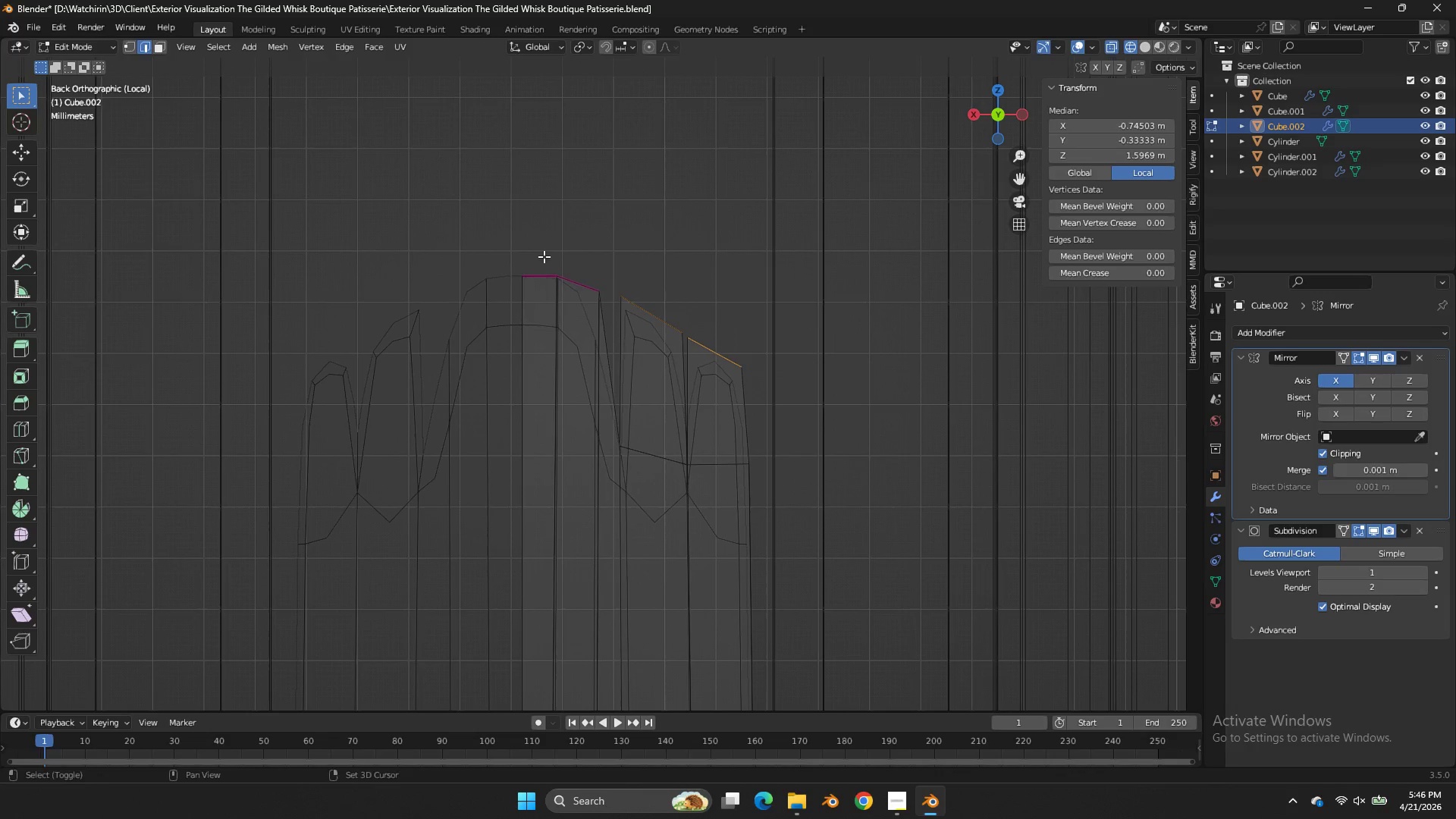 
hold_key(key=ShiftLeft, duration=0.84)
left_click_drag(start_coordinate=[543, 257], to_coordinate=[561, 317])
 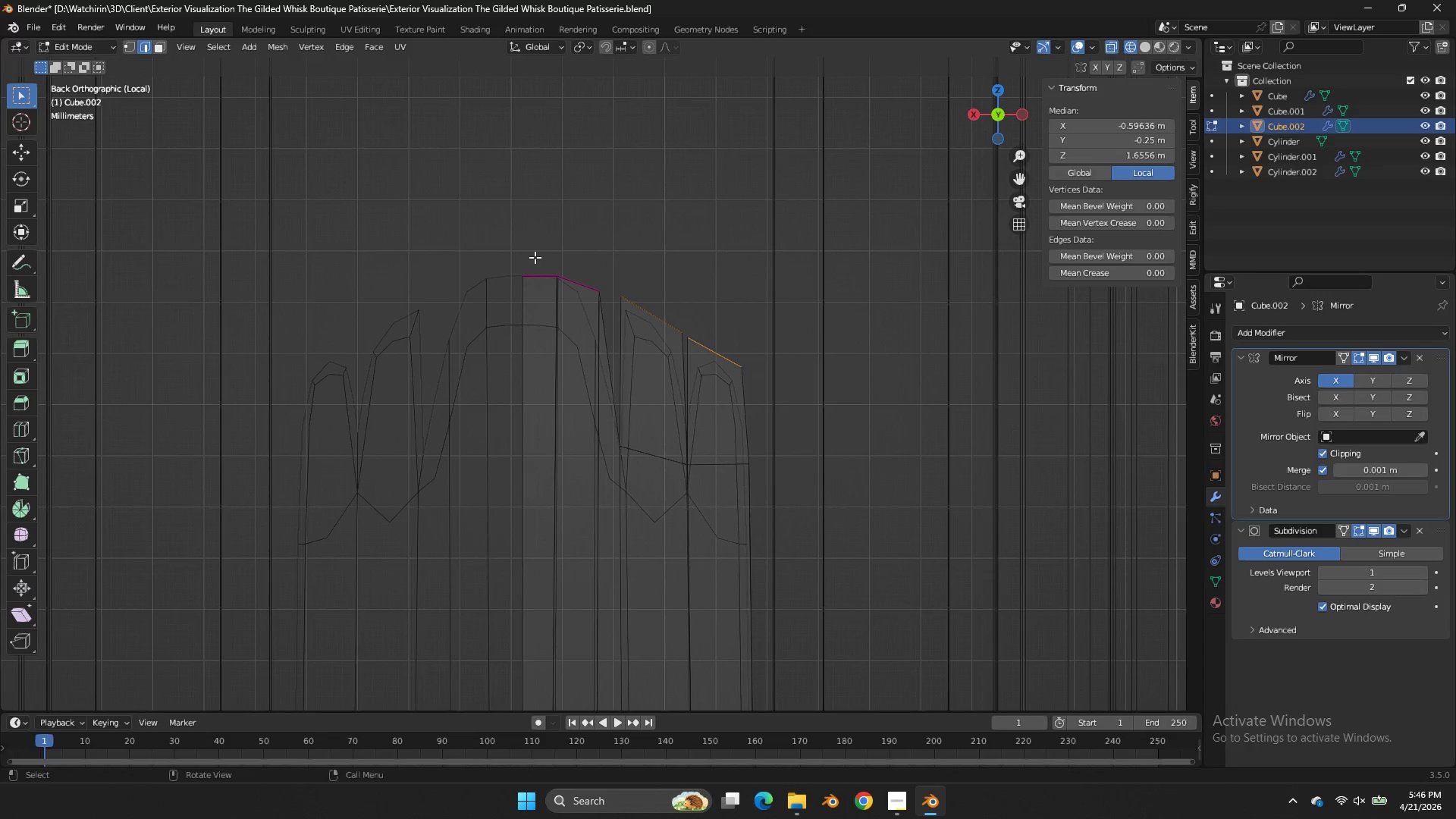 
left_click_drag(start_coordinate=[535, 257], to_coordinate=[554, 293])
 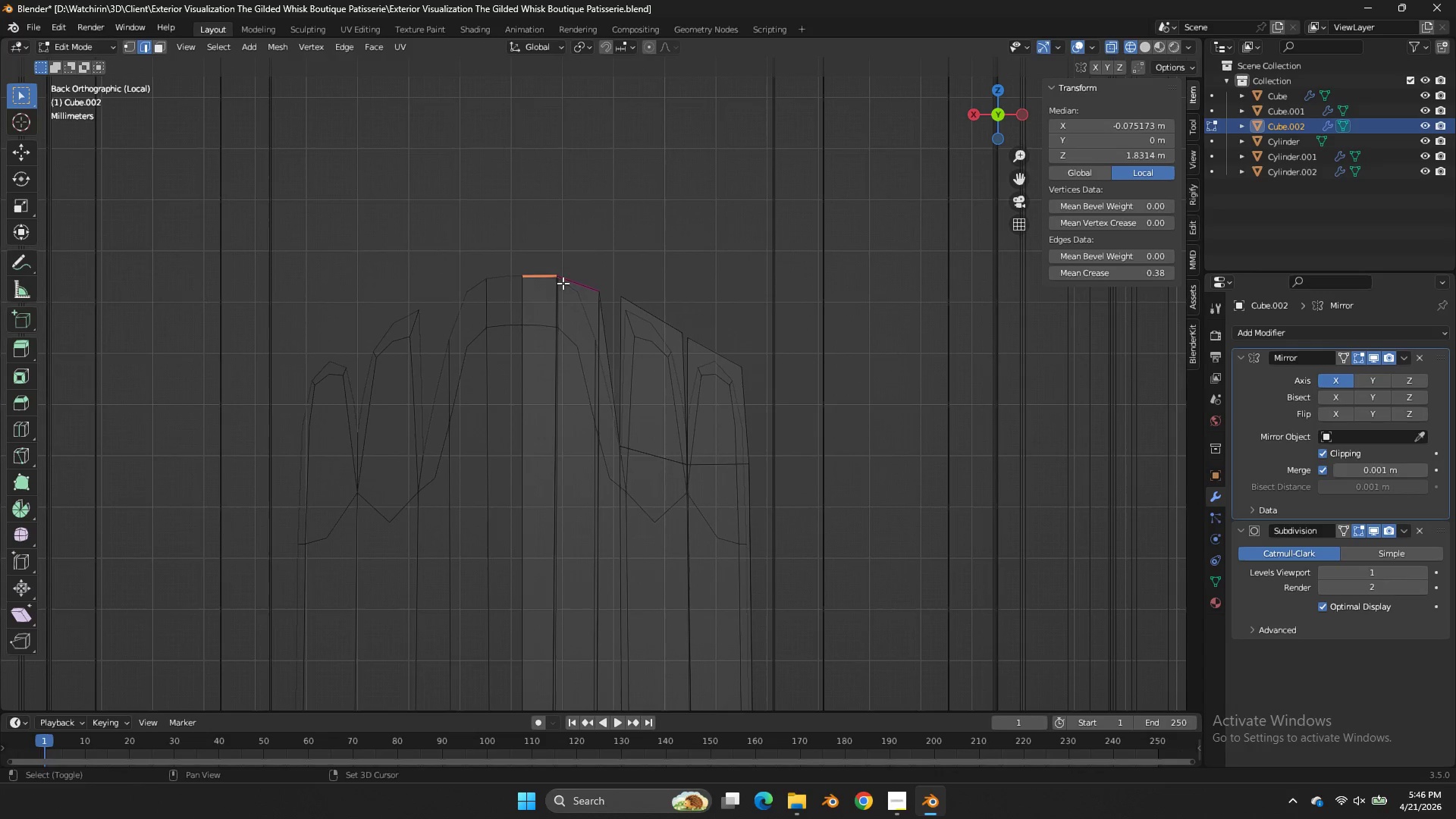 
left_click_drag(start_coordinate=[579, 271], to_coordinate=[565, 300])
 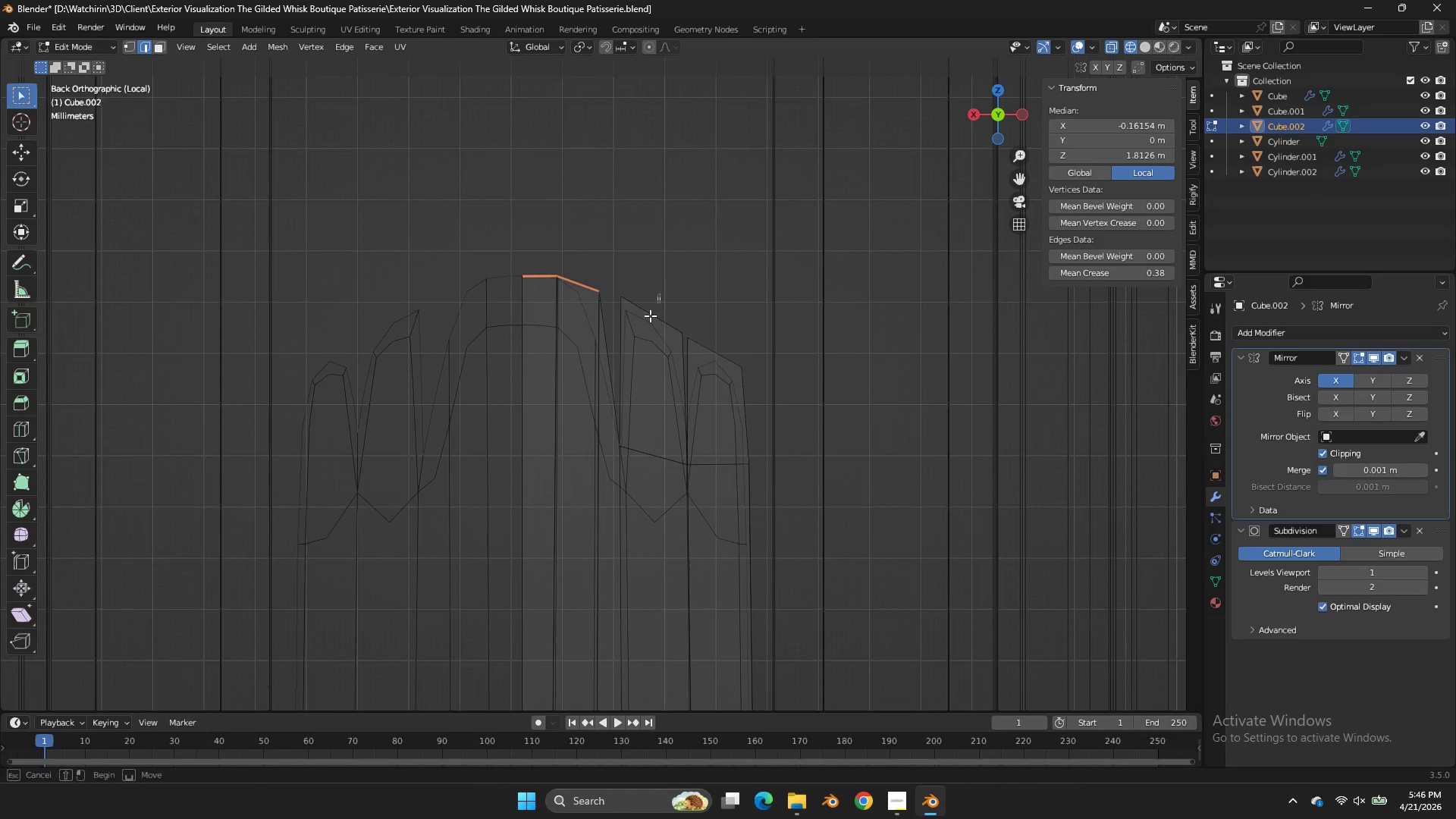 
left_click_drag(start_coordinate=[660, 293], to_coordinate=[627, 340])
 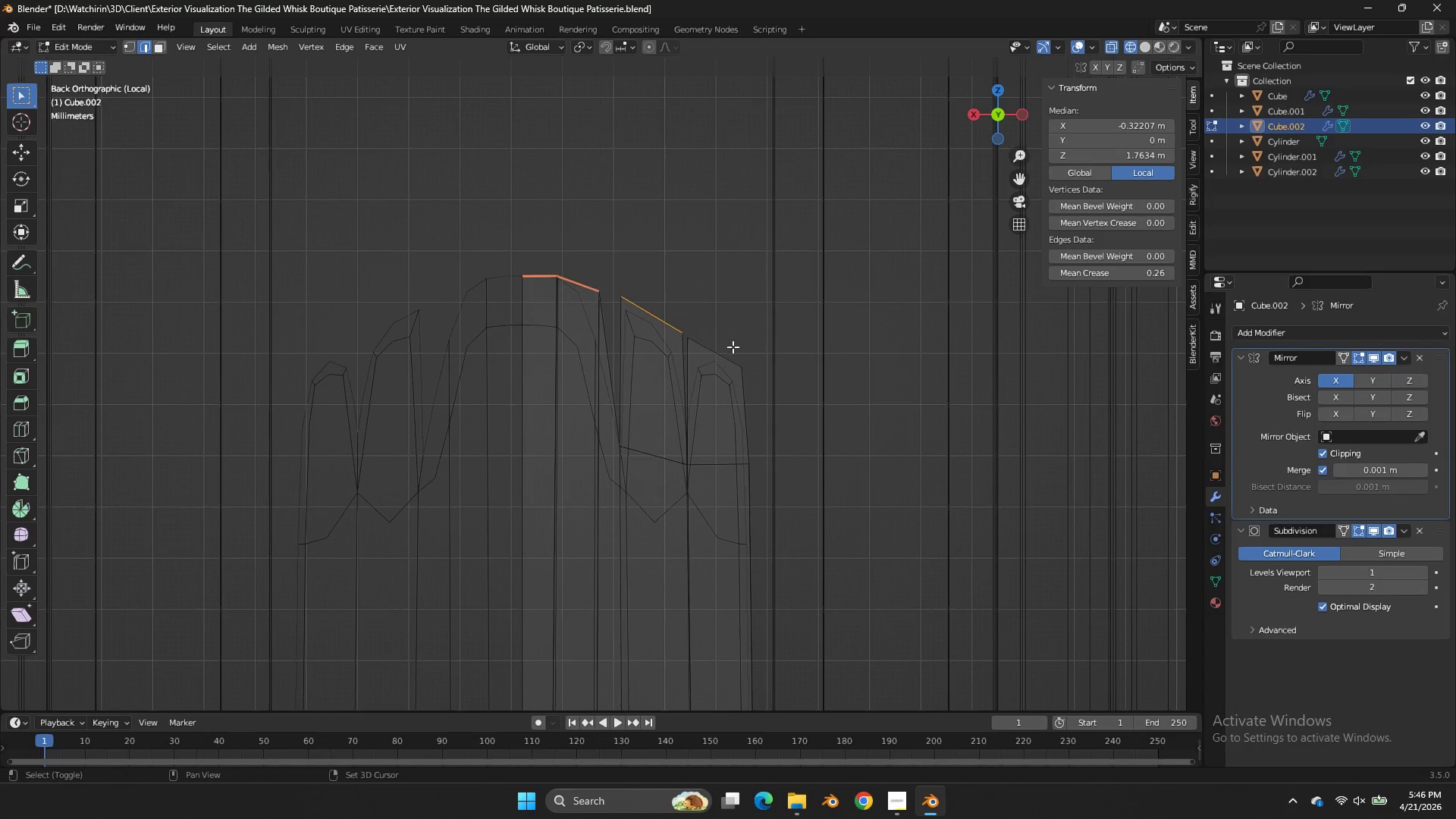 
left_click_drag(start_coordinate=[734, 345], to_coordinate=[706, 395])
 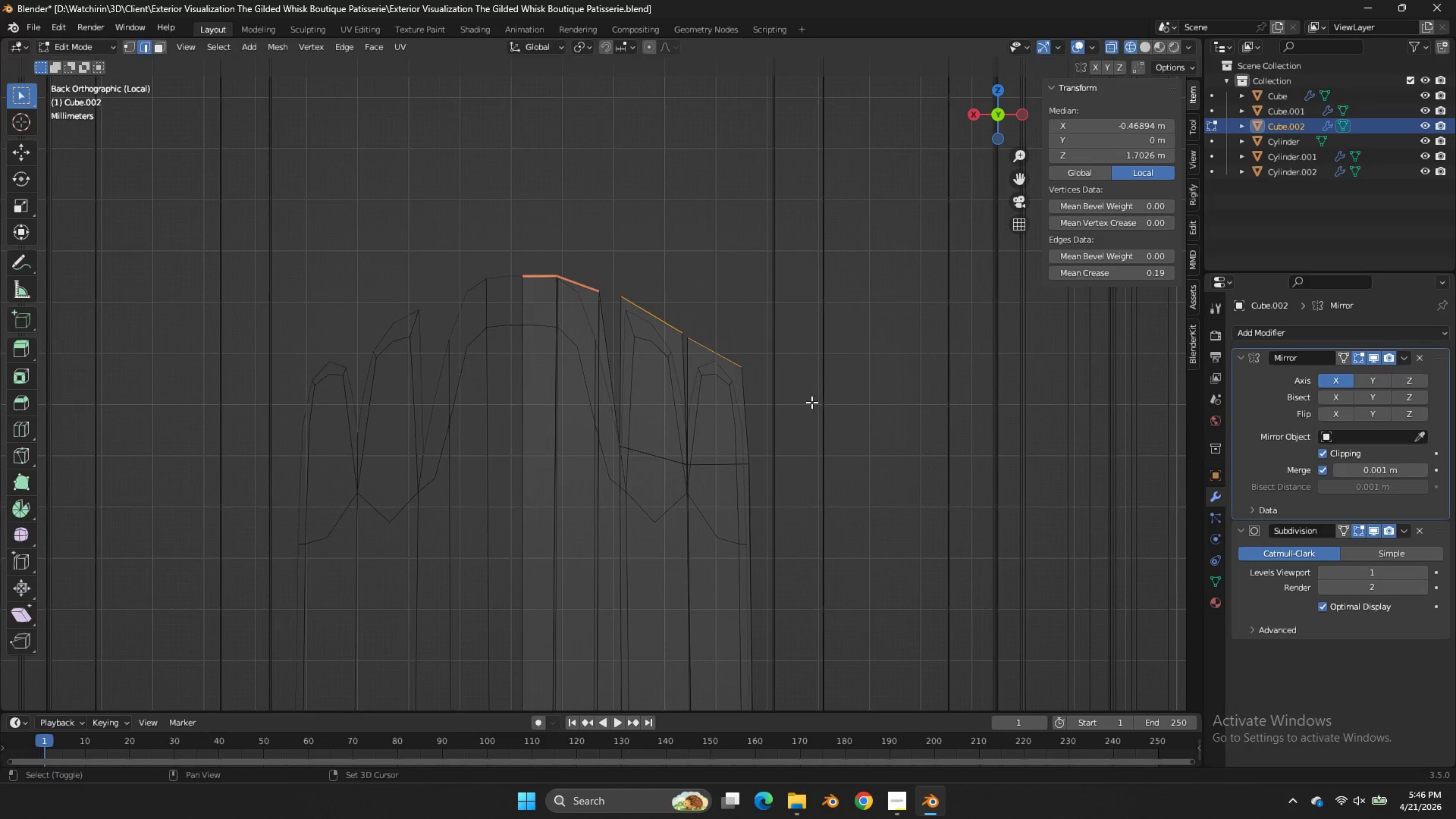 
key(Shift+E)
 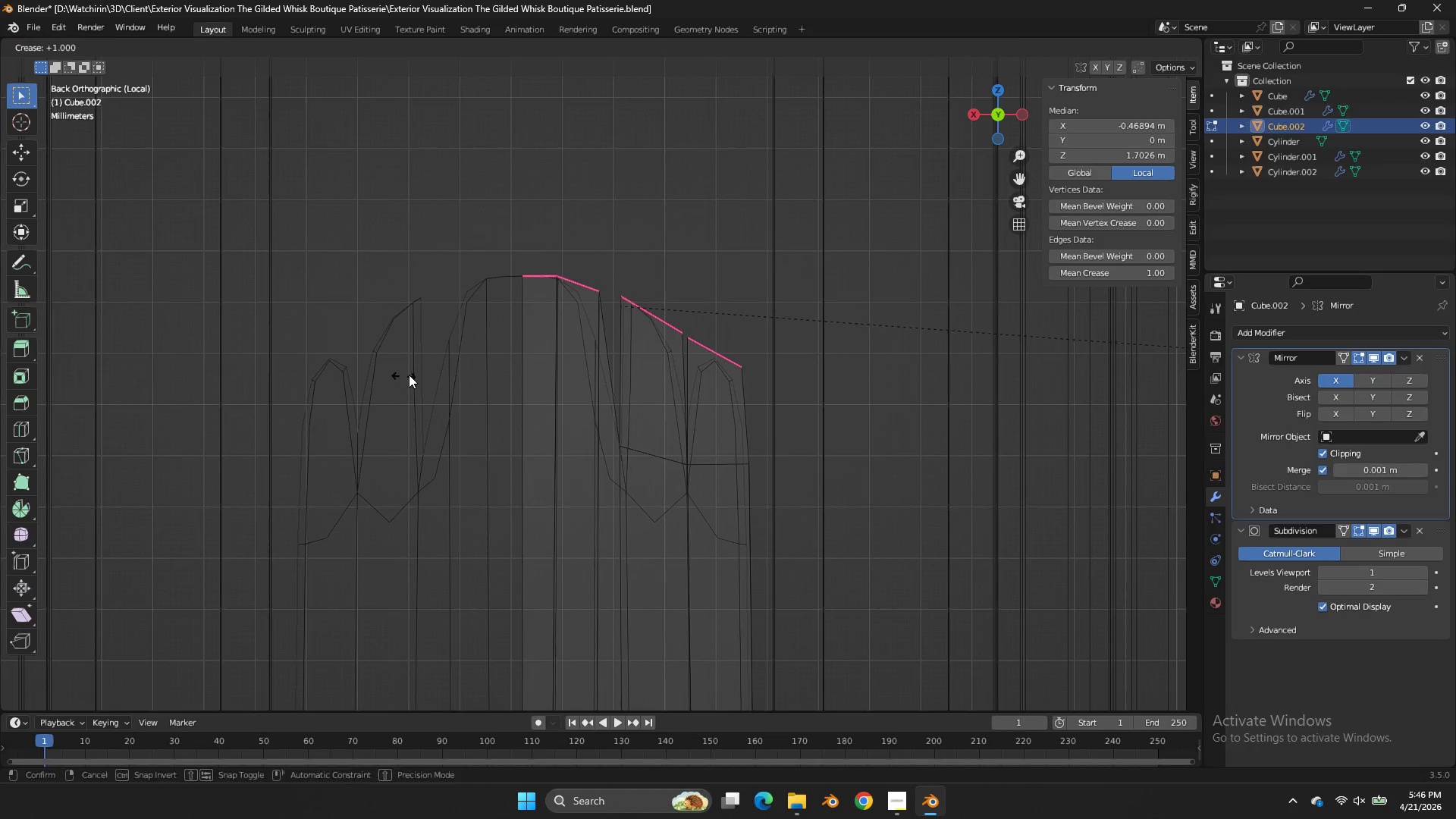 
left_click_drag(start_coordinate=[411, 375], to_coordinate=[417, 374])
 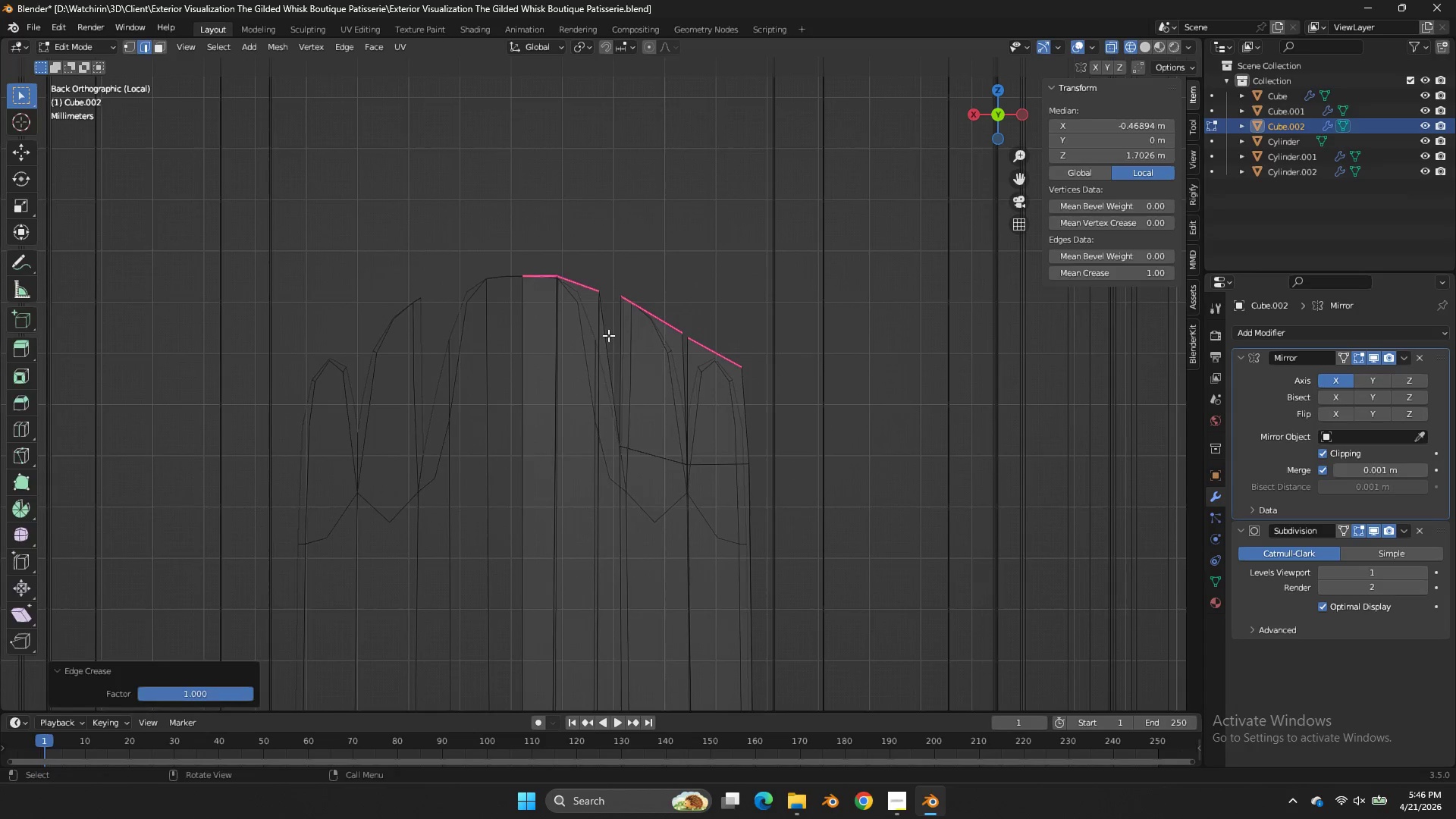 
key(Tab)
 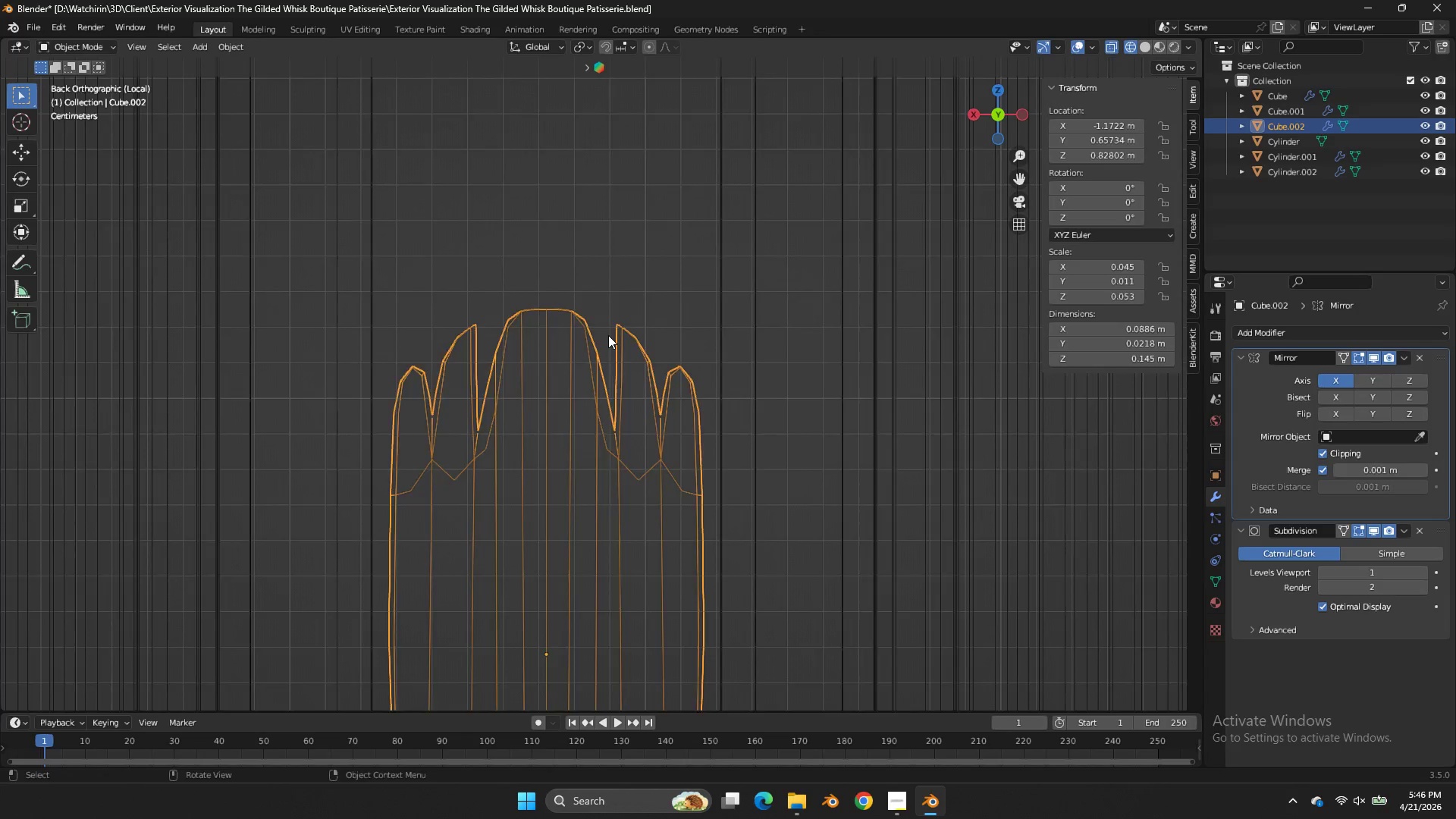 
key(Tab)
 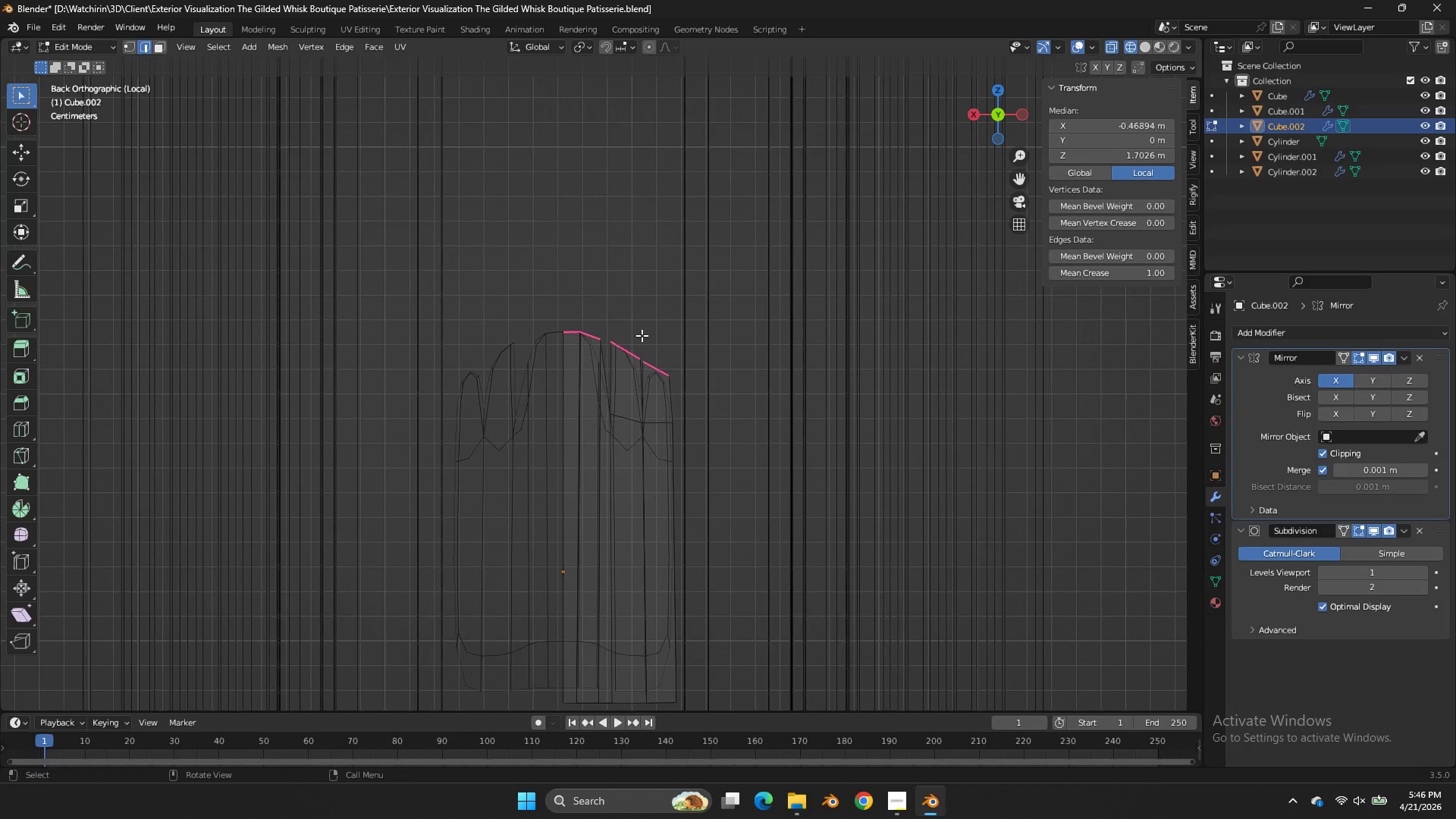 
scroll: coordinate [608, 335], scroll_direction: down, amount: 4.0
 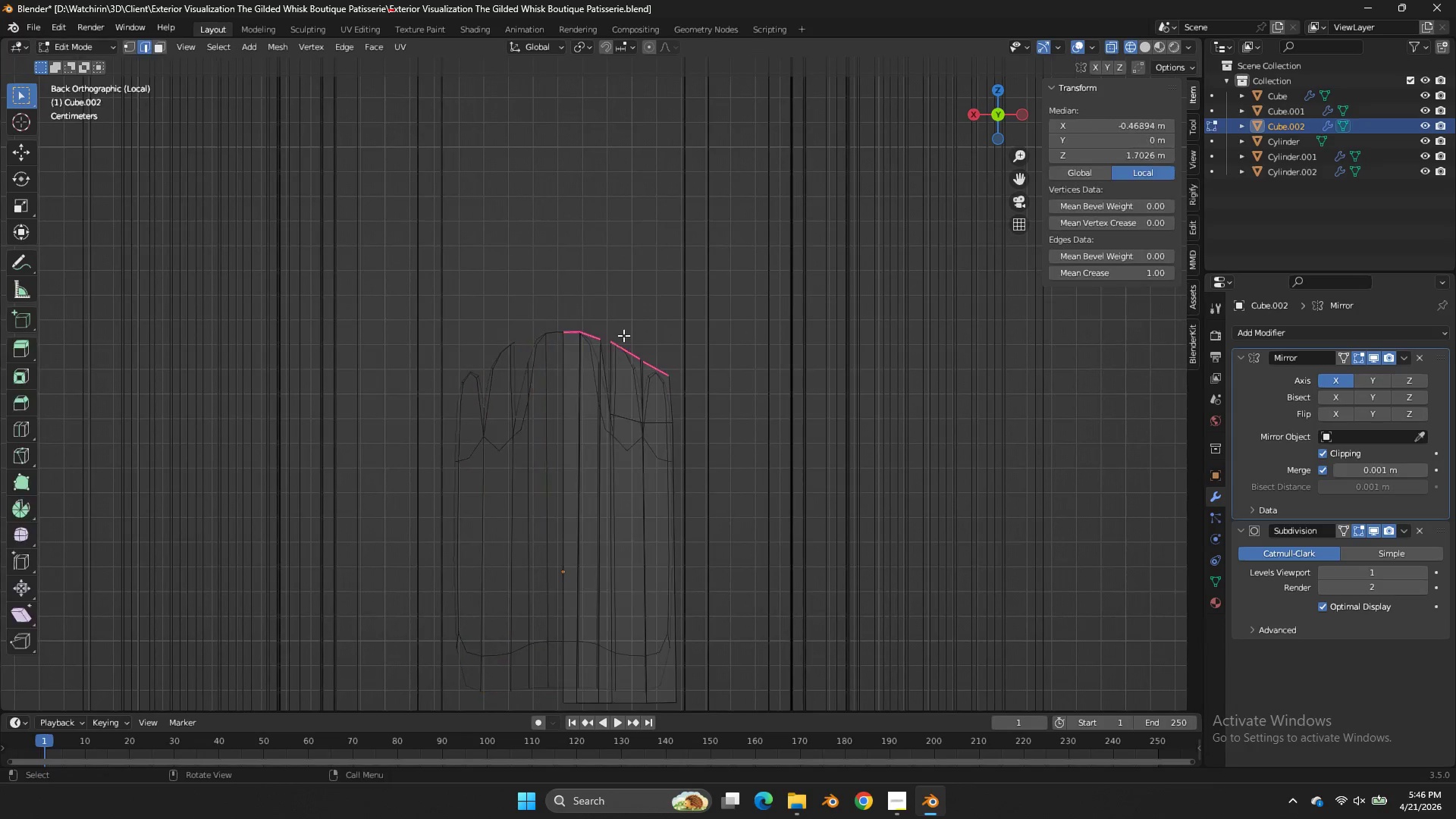 
key(Tab)
 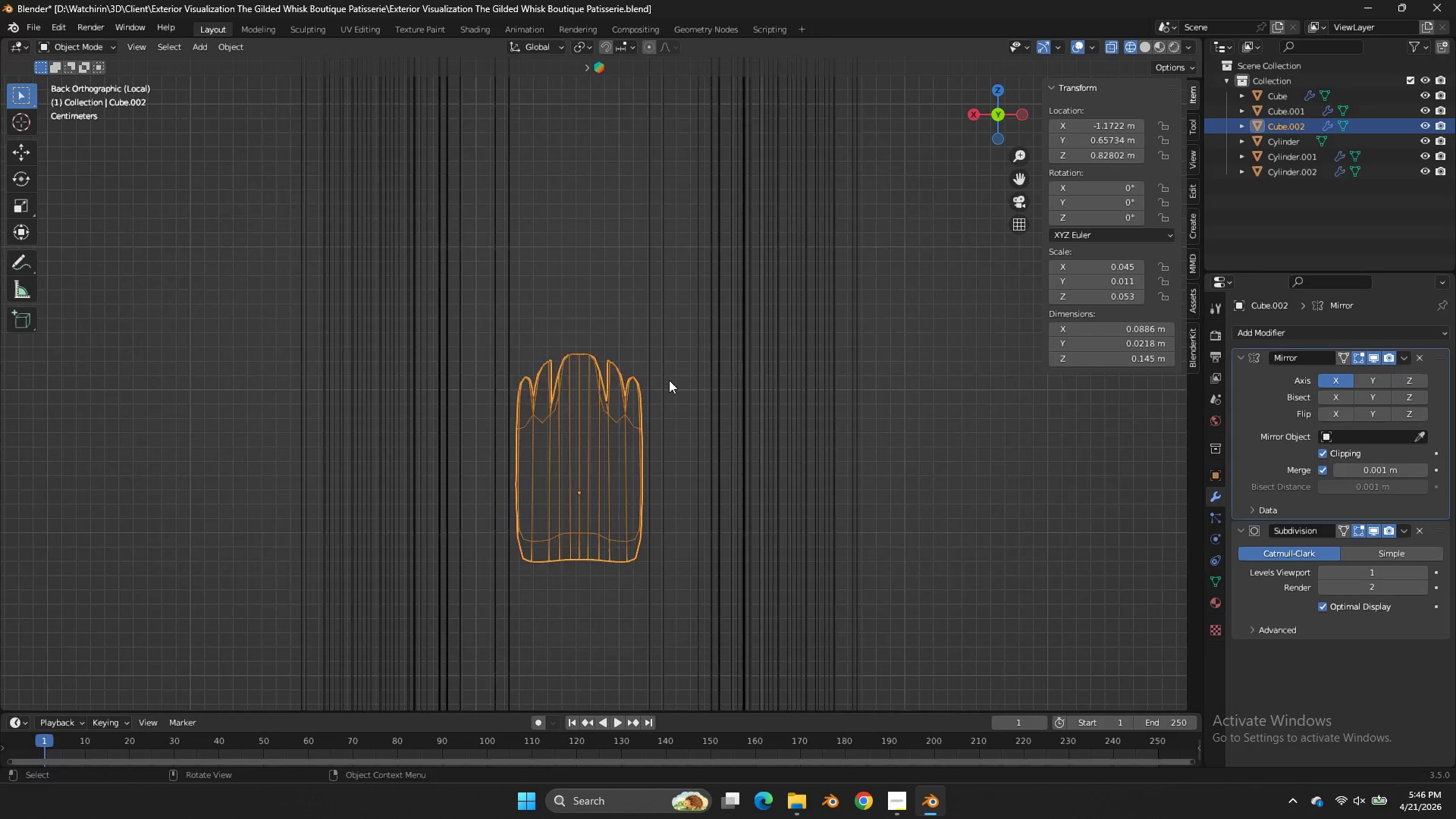 
scroll: coordinate [642, 335], scroll_direction: down, amount: 3.0
 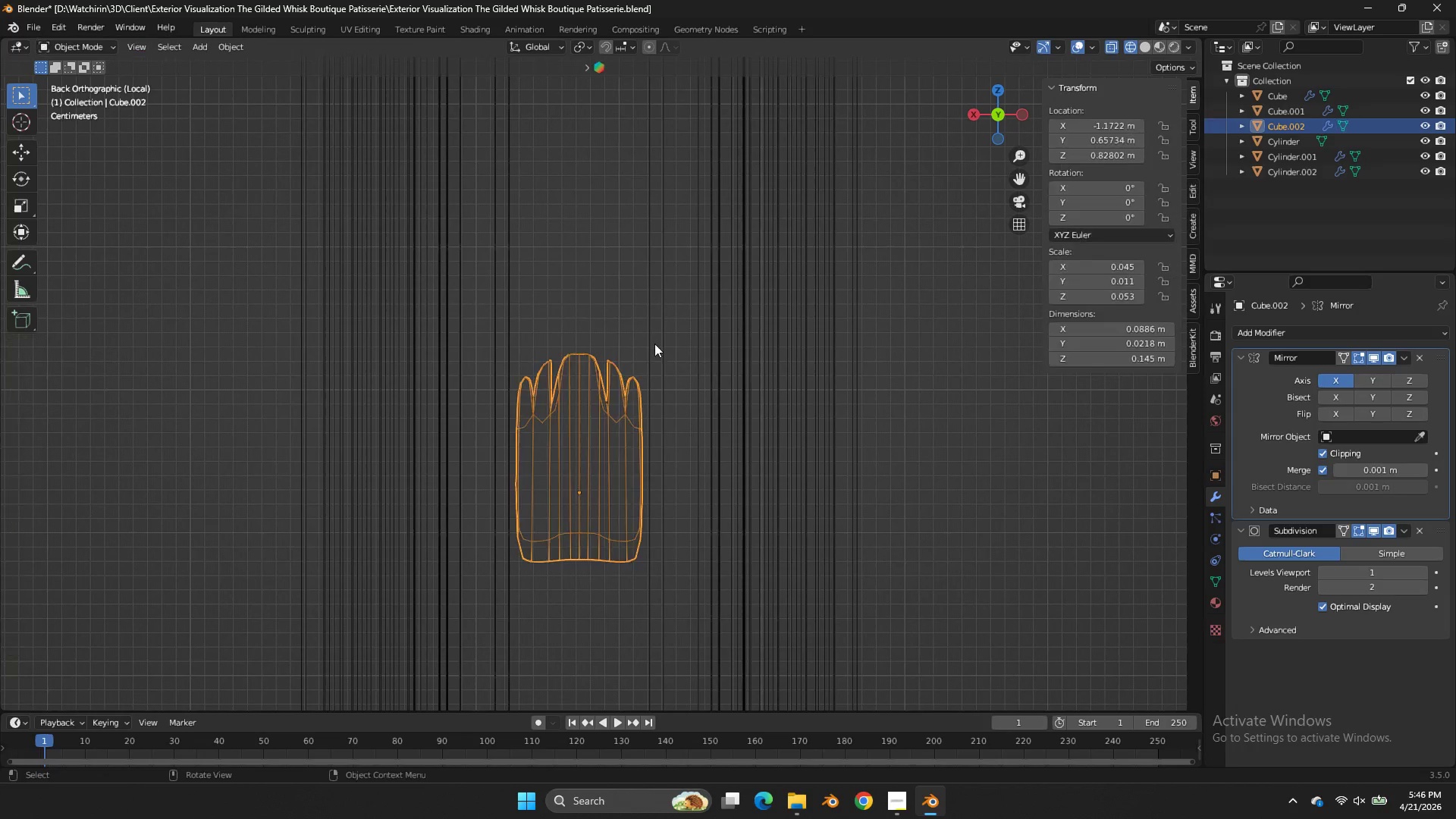 
key(Tab)
 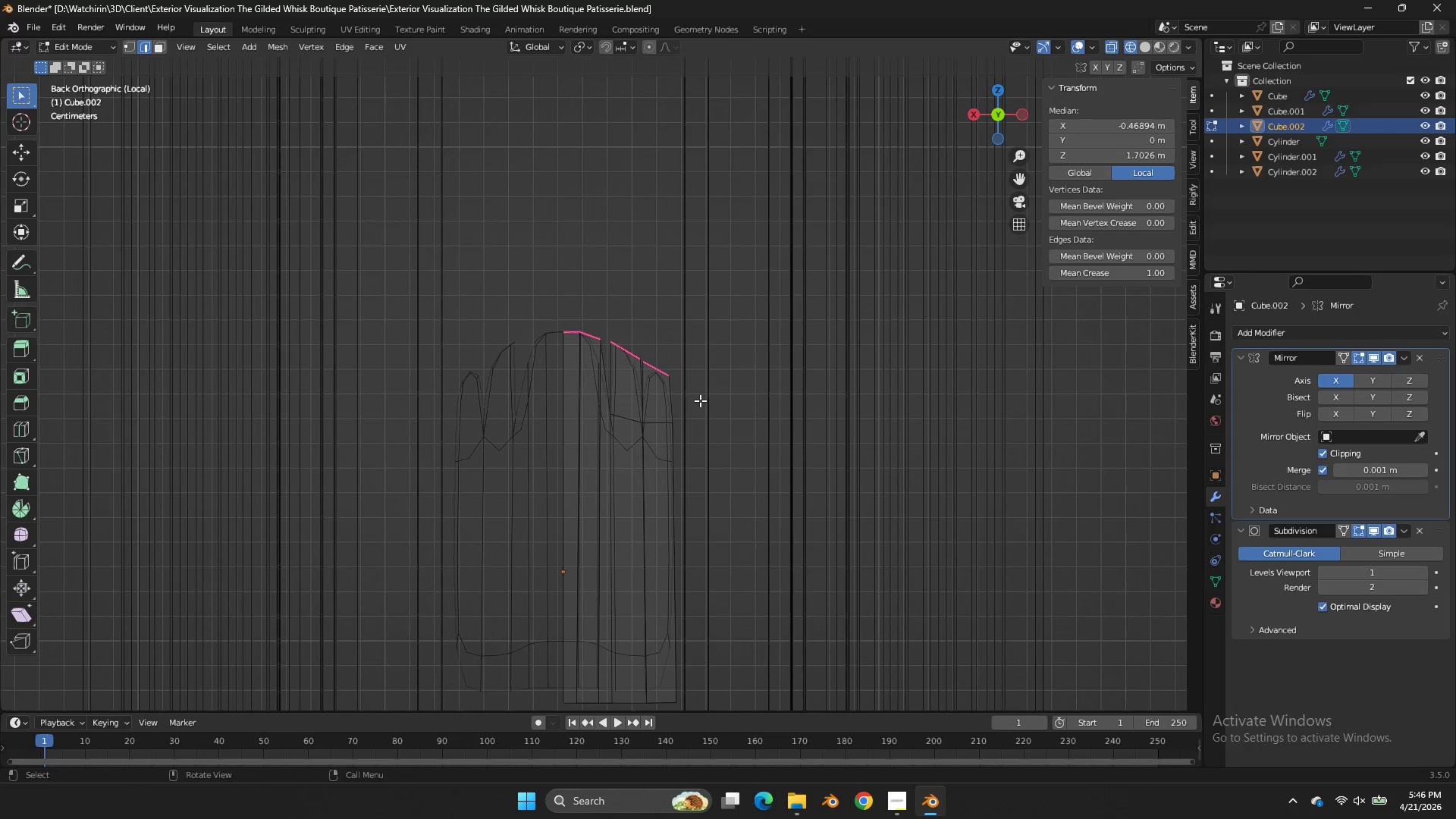 
scroll: coordinate [669, 380], scroll_direction: up, amount: 3.0
 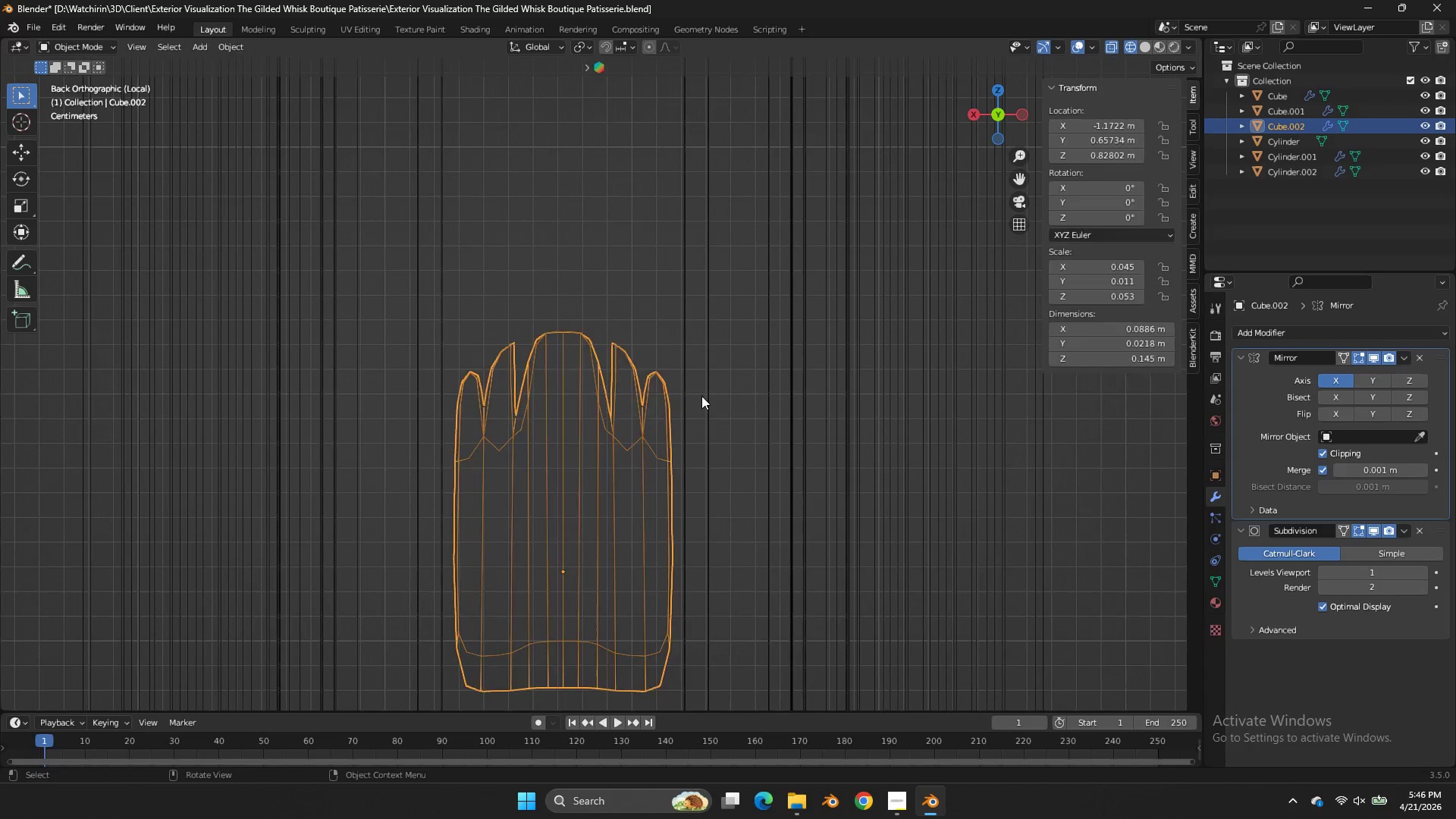 
key(Z)
 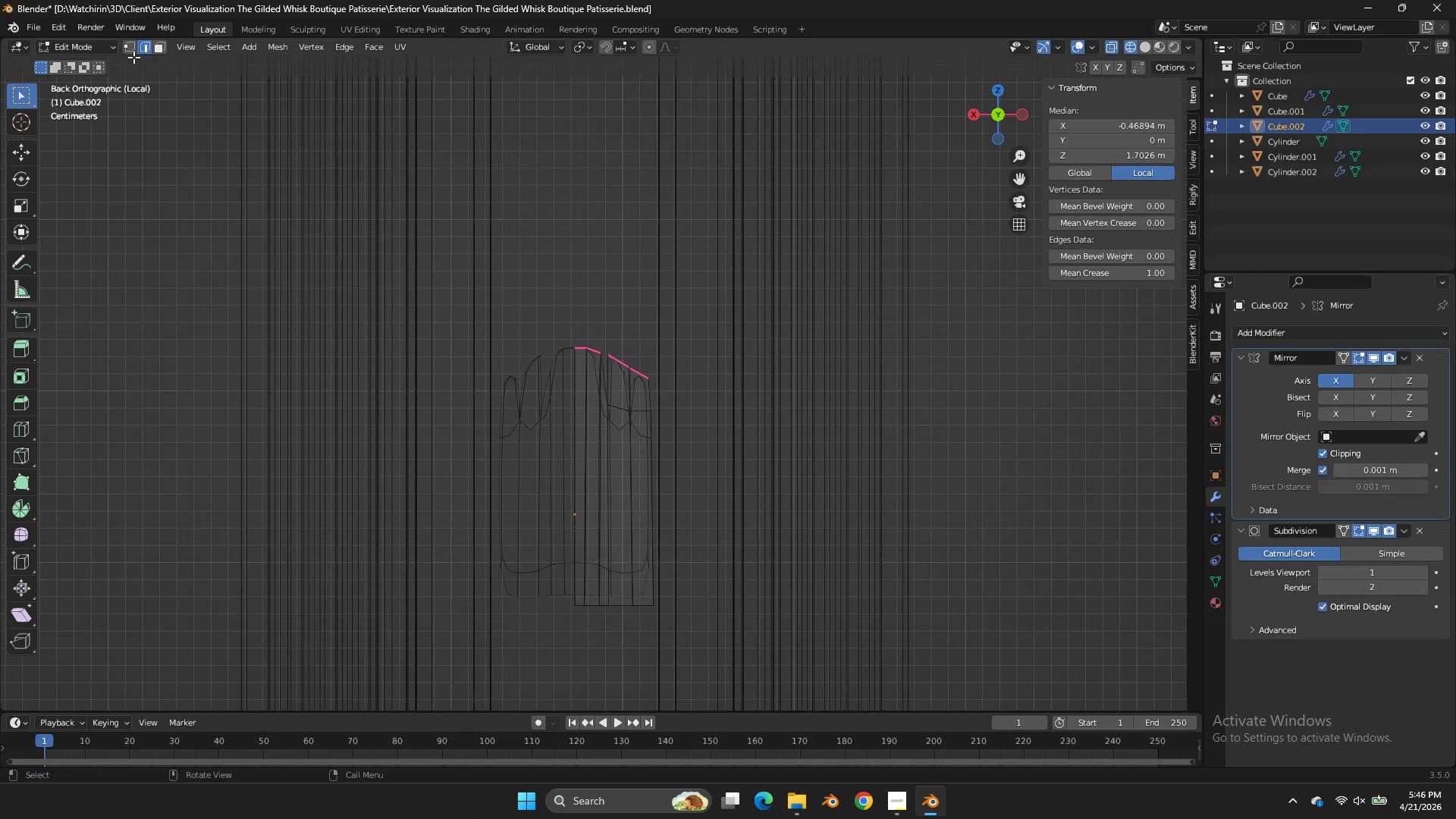 
scroll: coordinate [701, 429], scroll_direction: down, amount: 2.0
 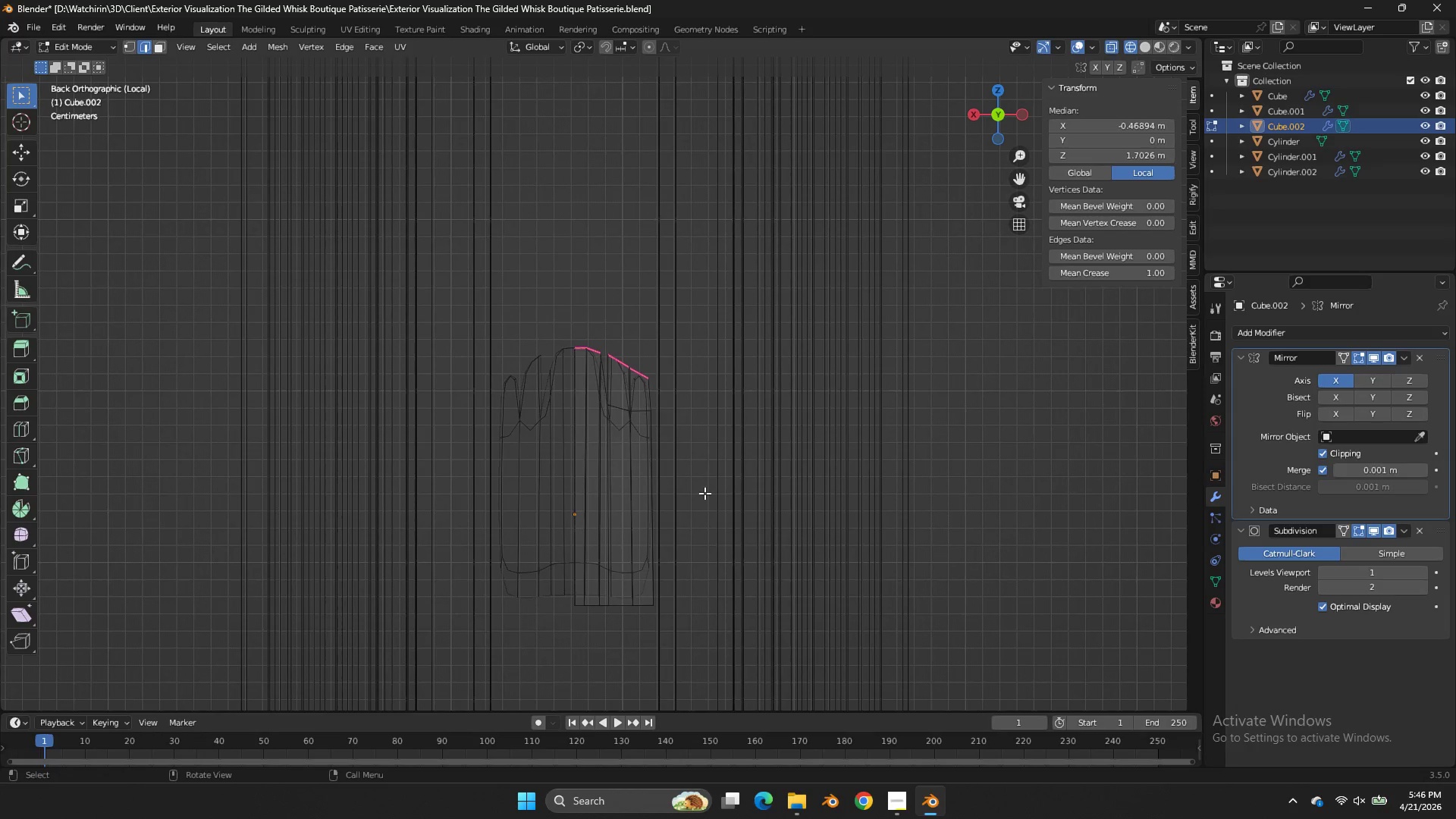 
left_click([132, 54])
 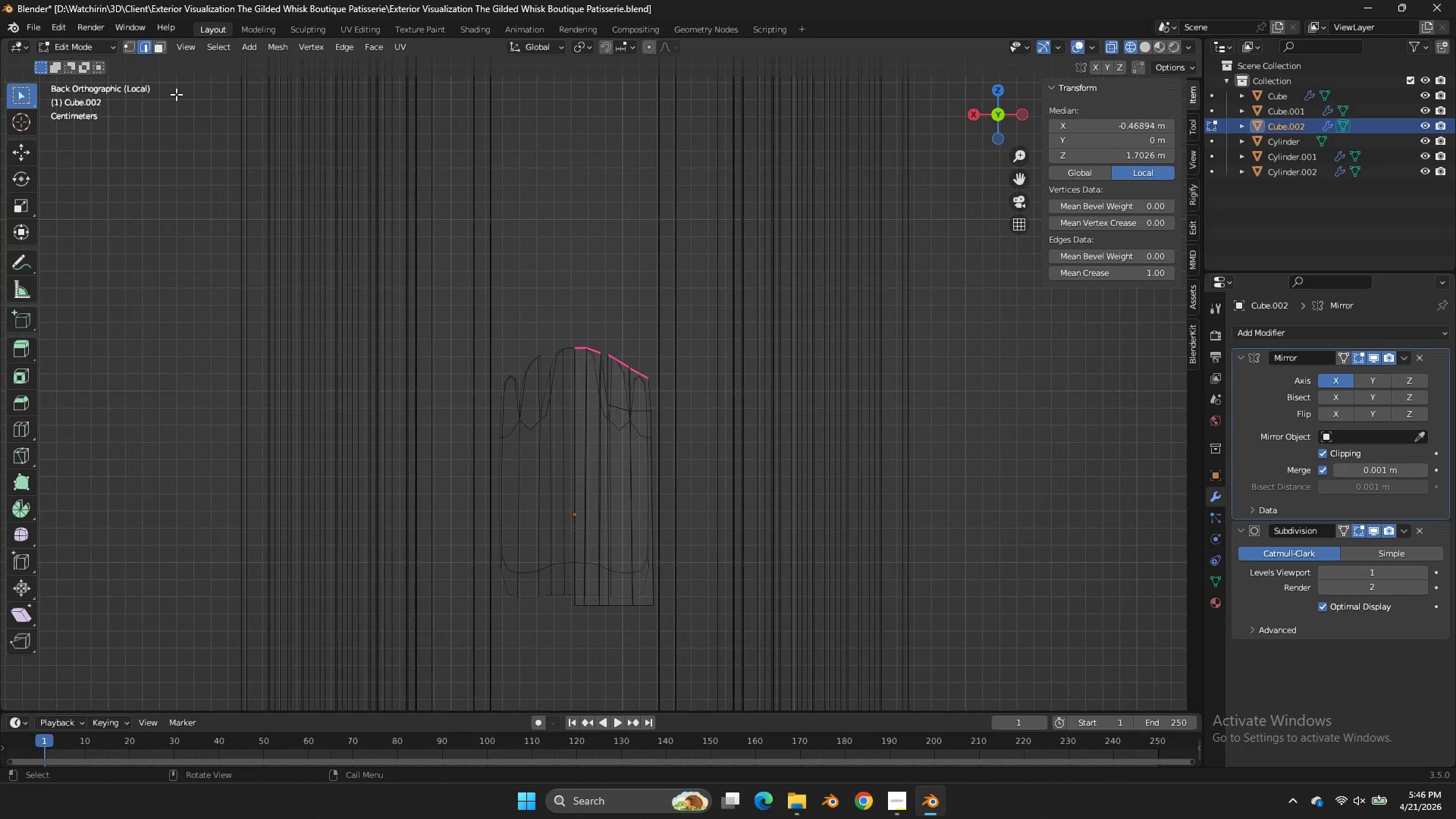 
key(Control+R)
 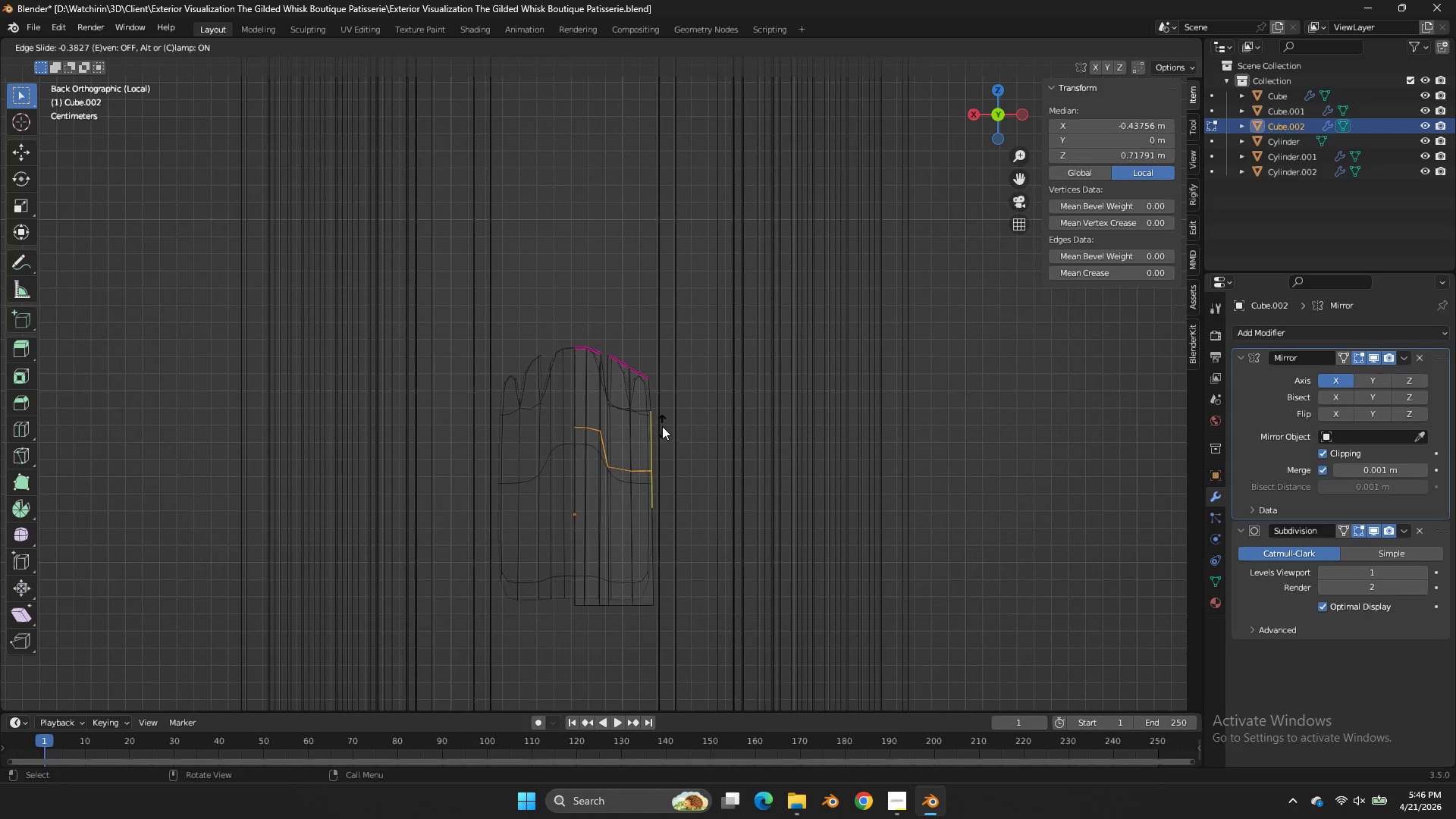 
left_click([662, 419])
 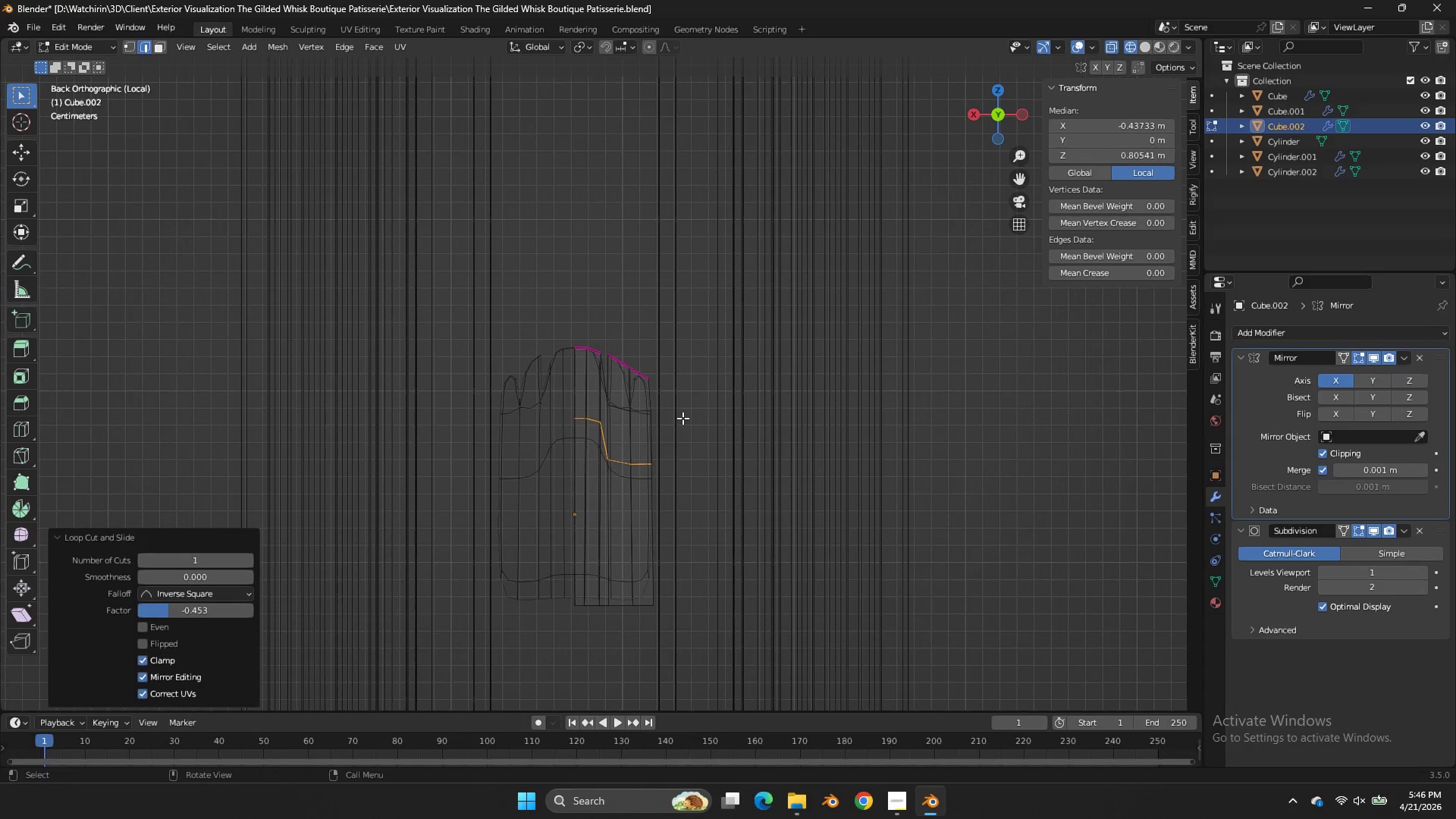 
type(sz0)
 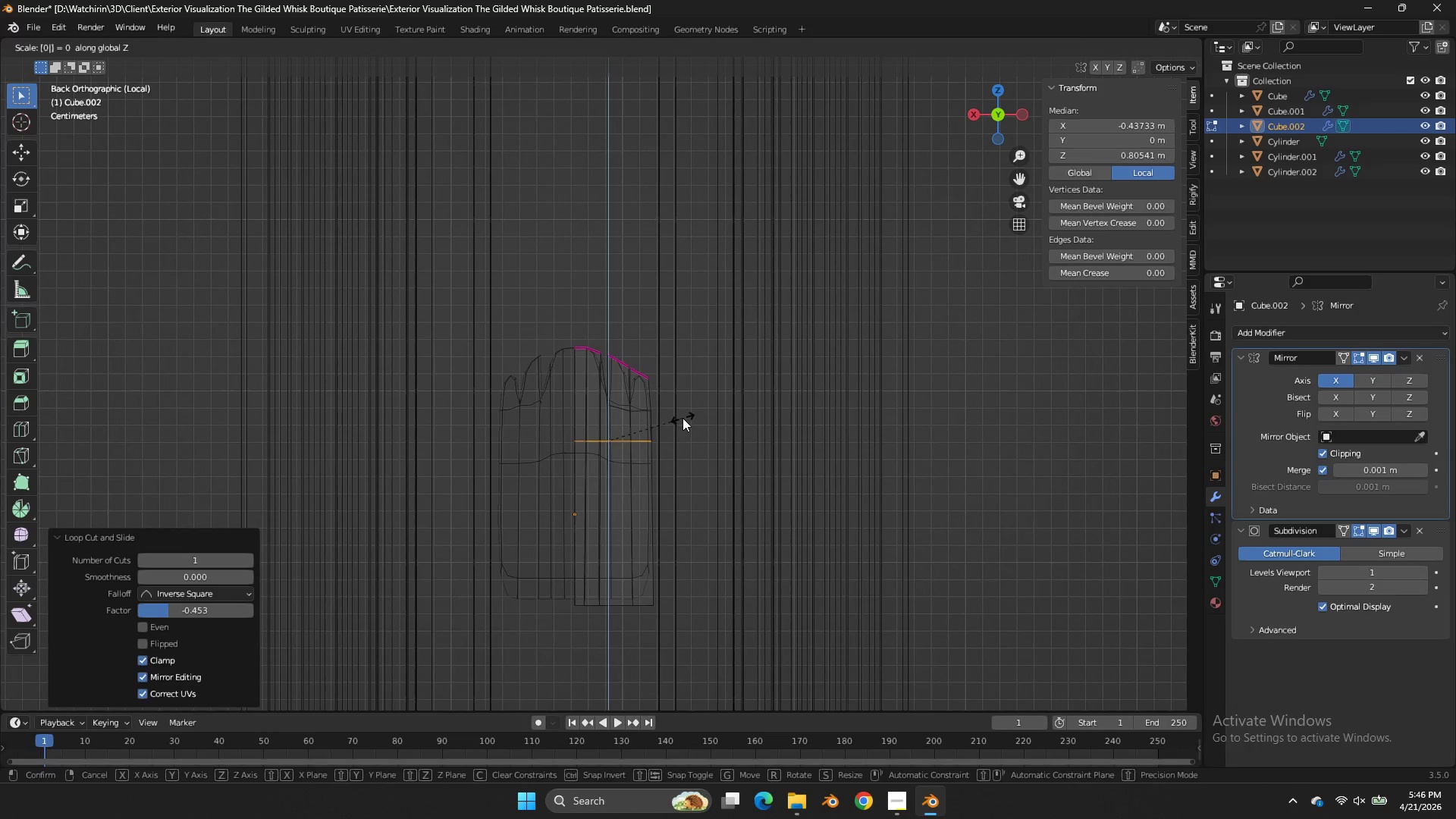 
key(Enter)
 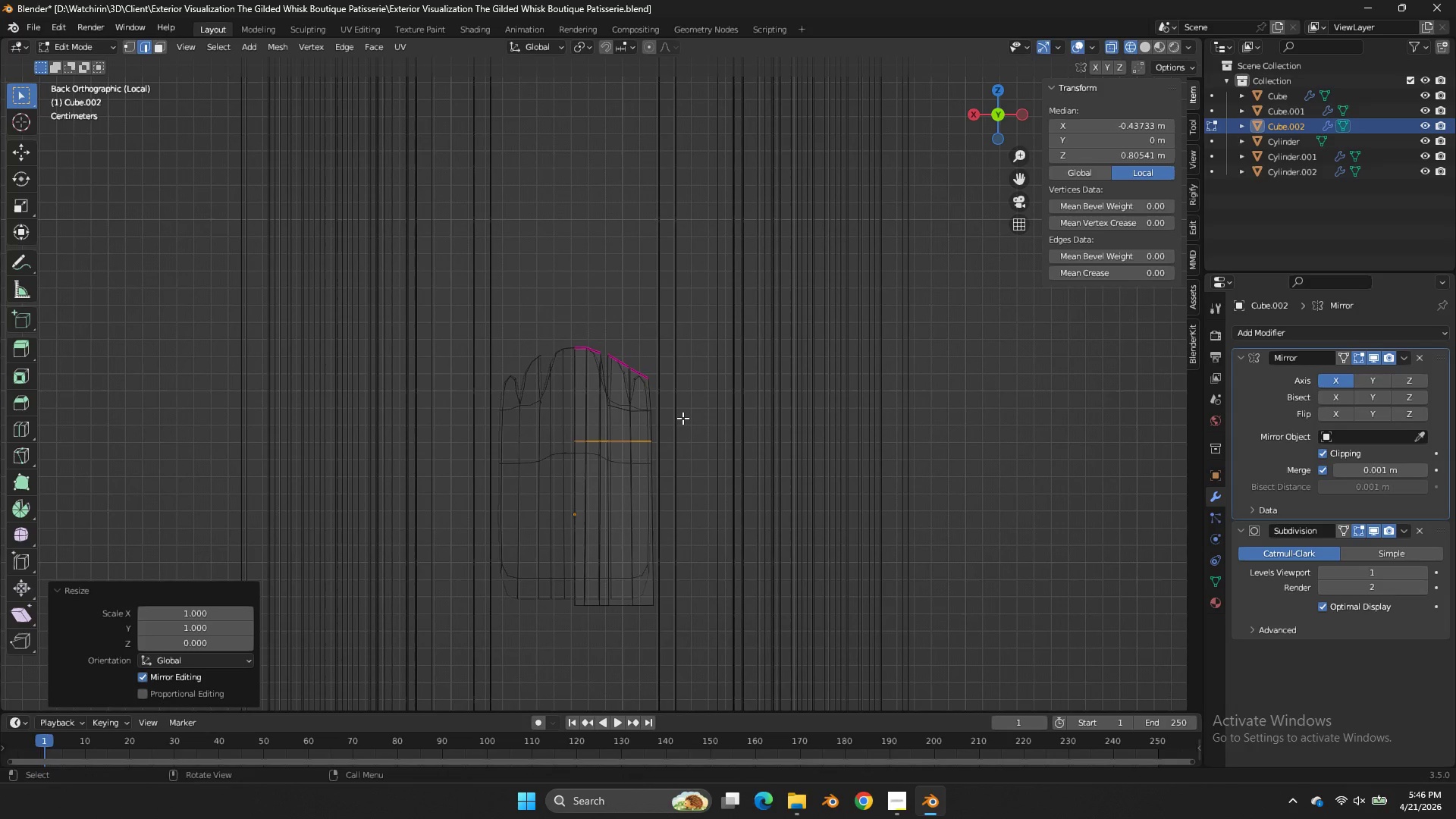 
key(R)
 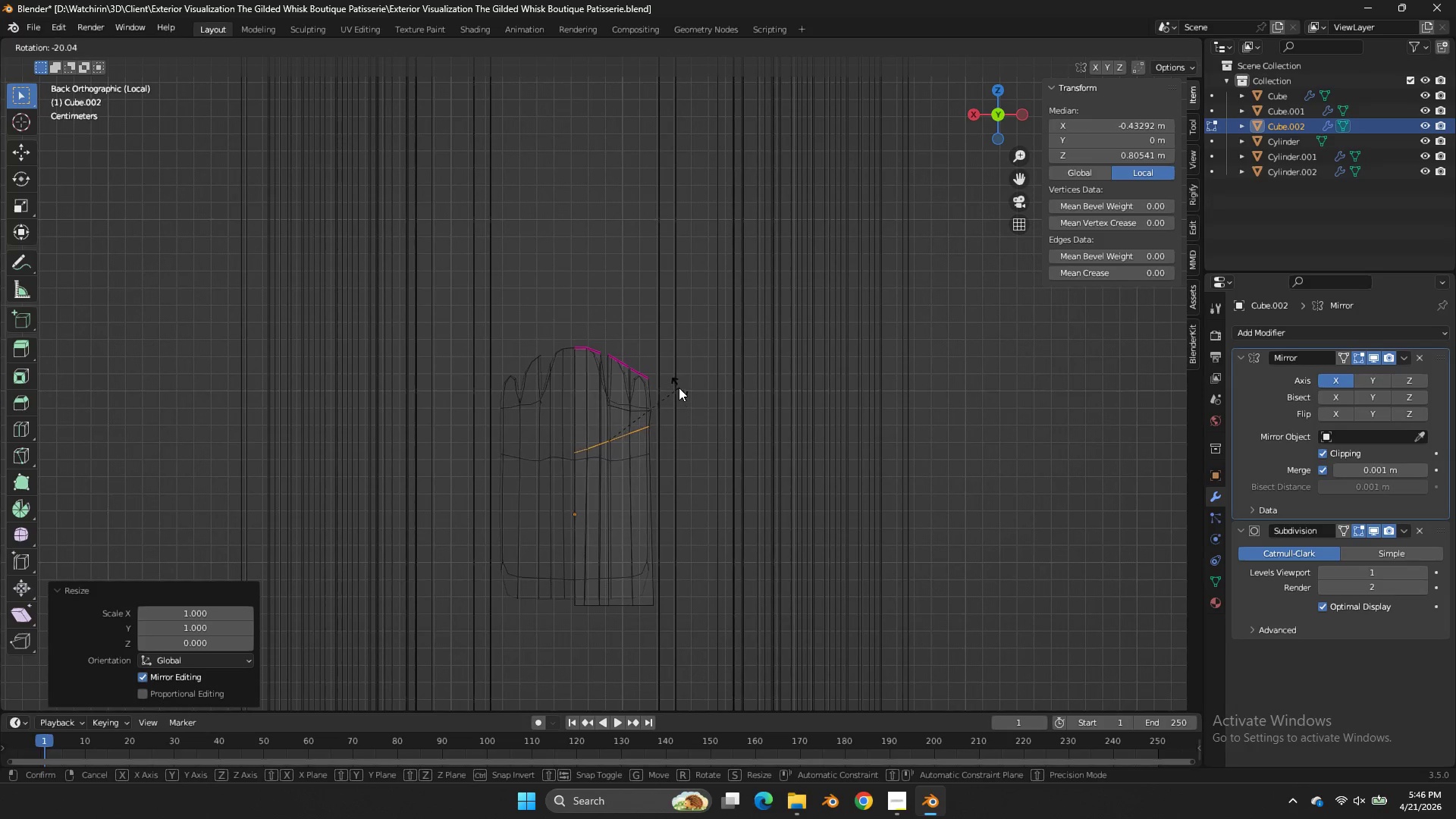 
left_click([679, 388])
 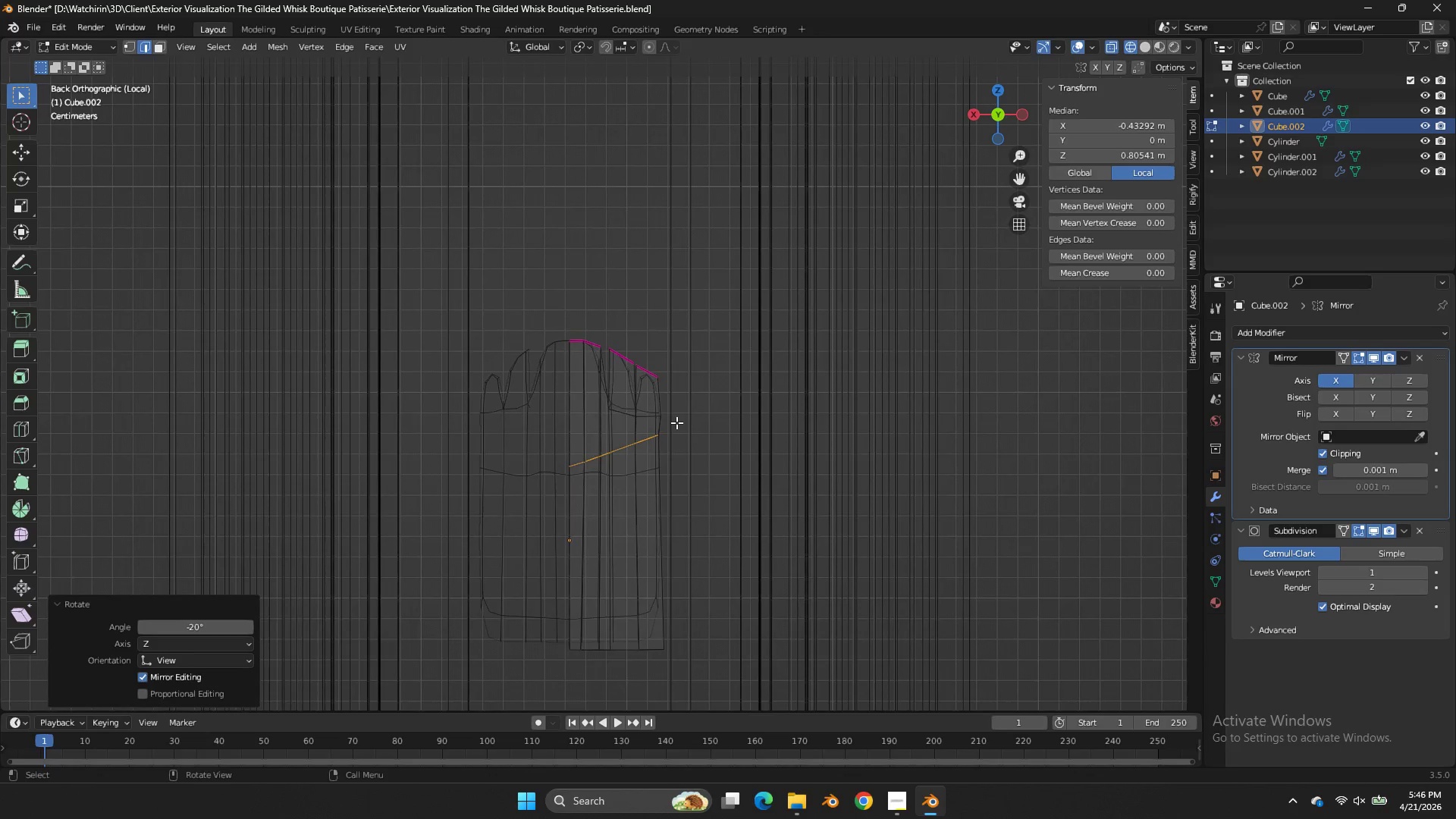 
scroll: coordinate [698, 439], scroll_direction: up, amount: 3.0
 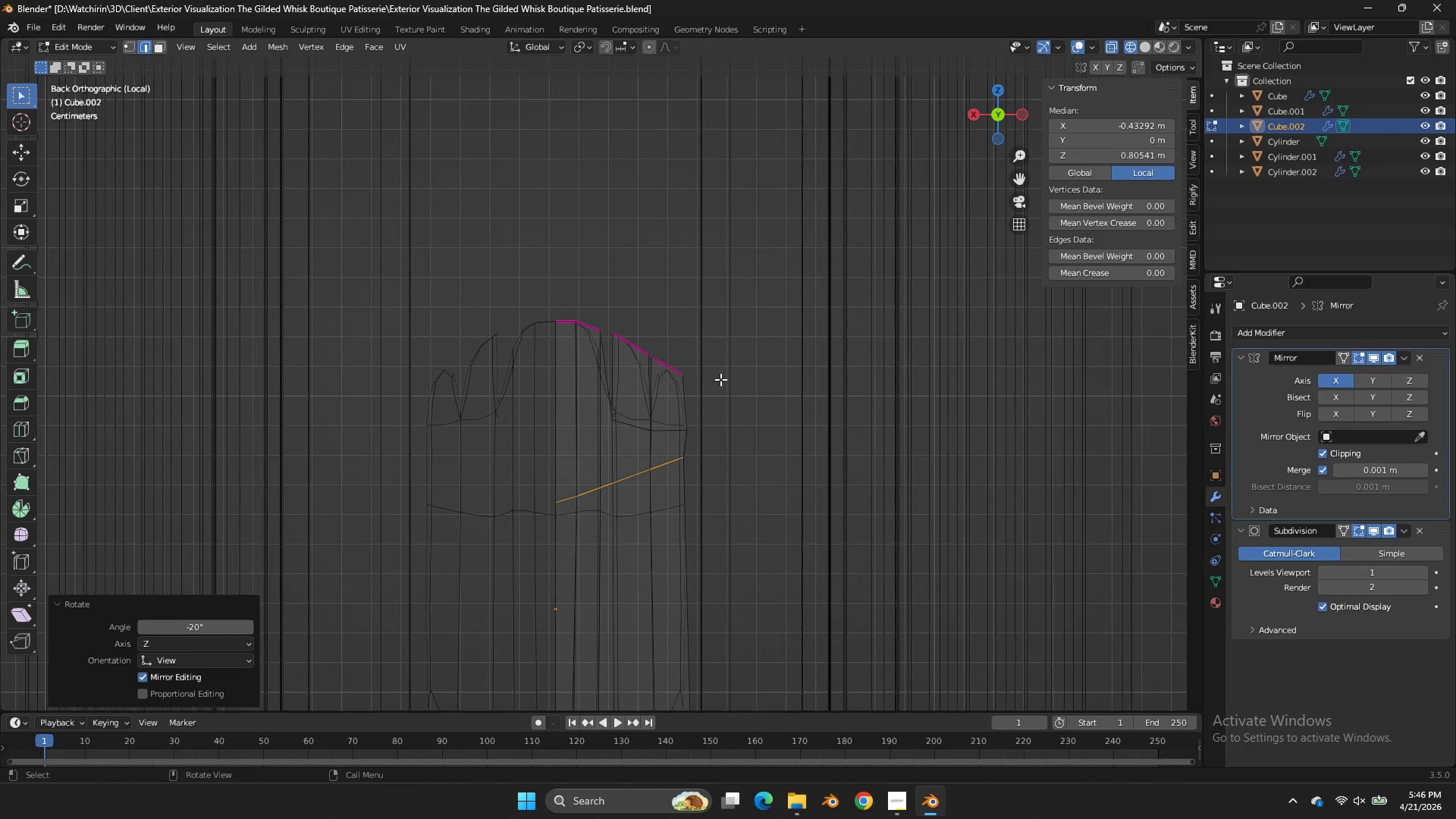 
key(A)
 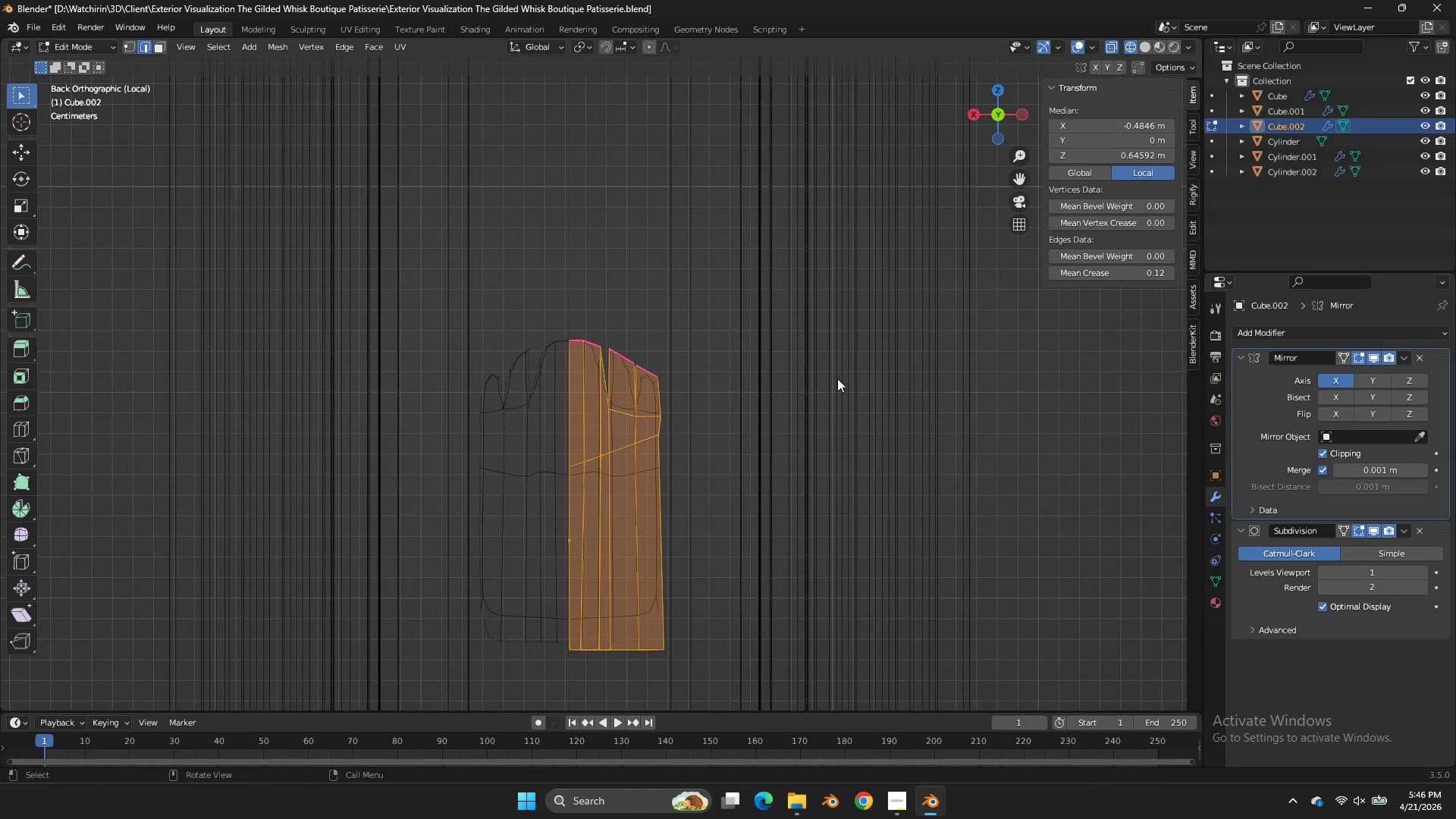 
scroll: coordinate [724, 365], scroll_direction: down, amount: 2.0
 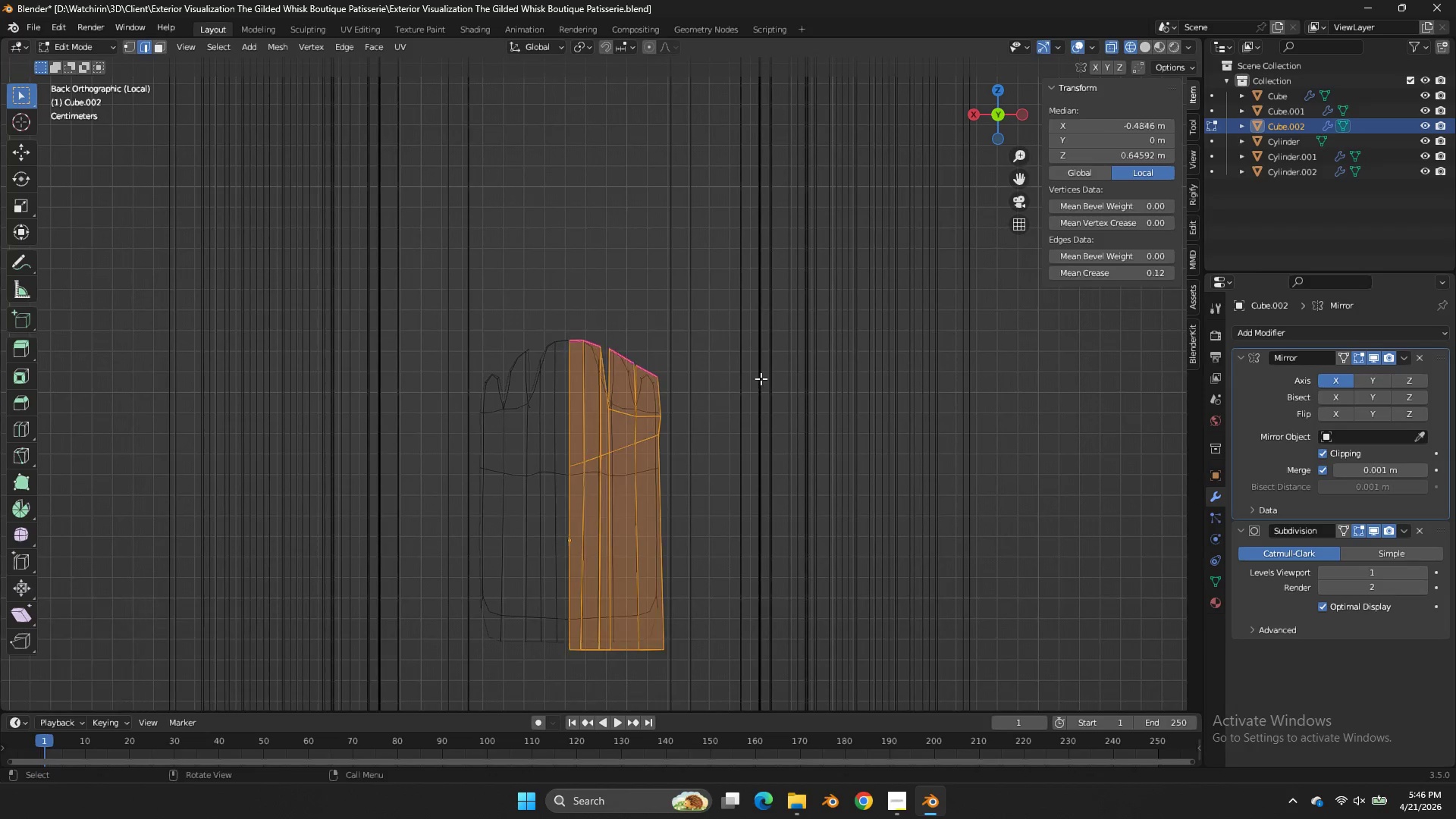 
key(Tab)
type(sx)
 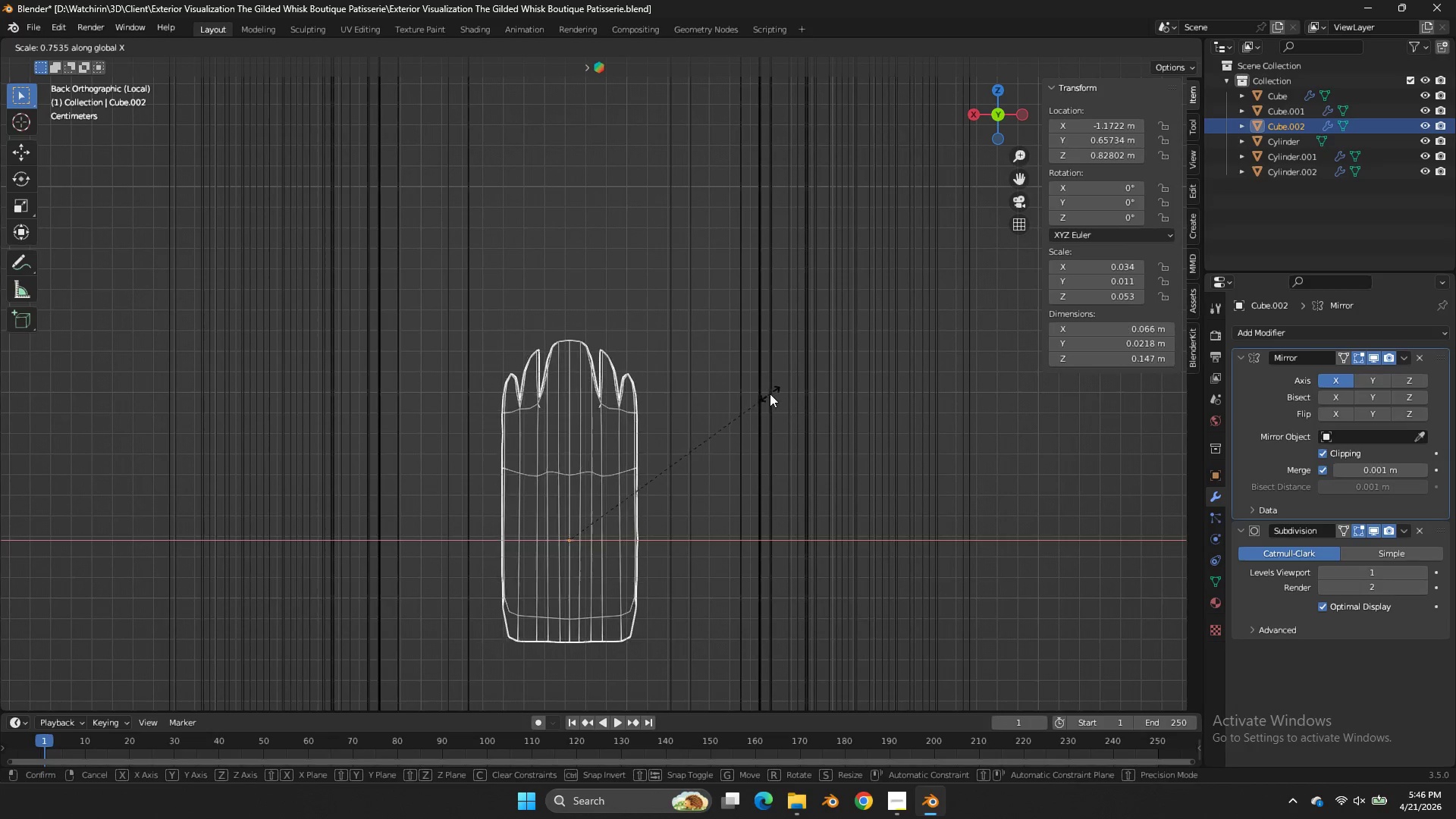 
left_click([767, 394])
 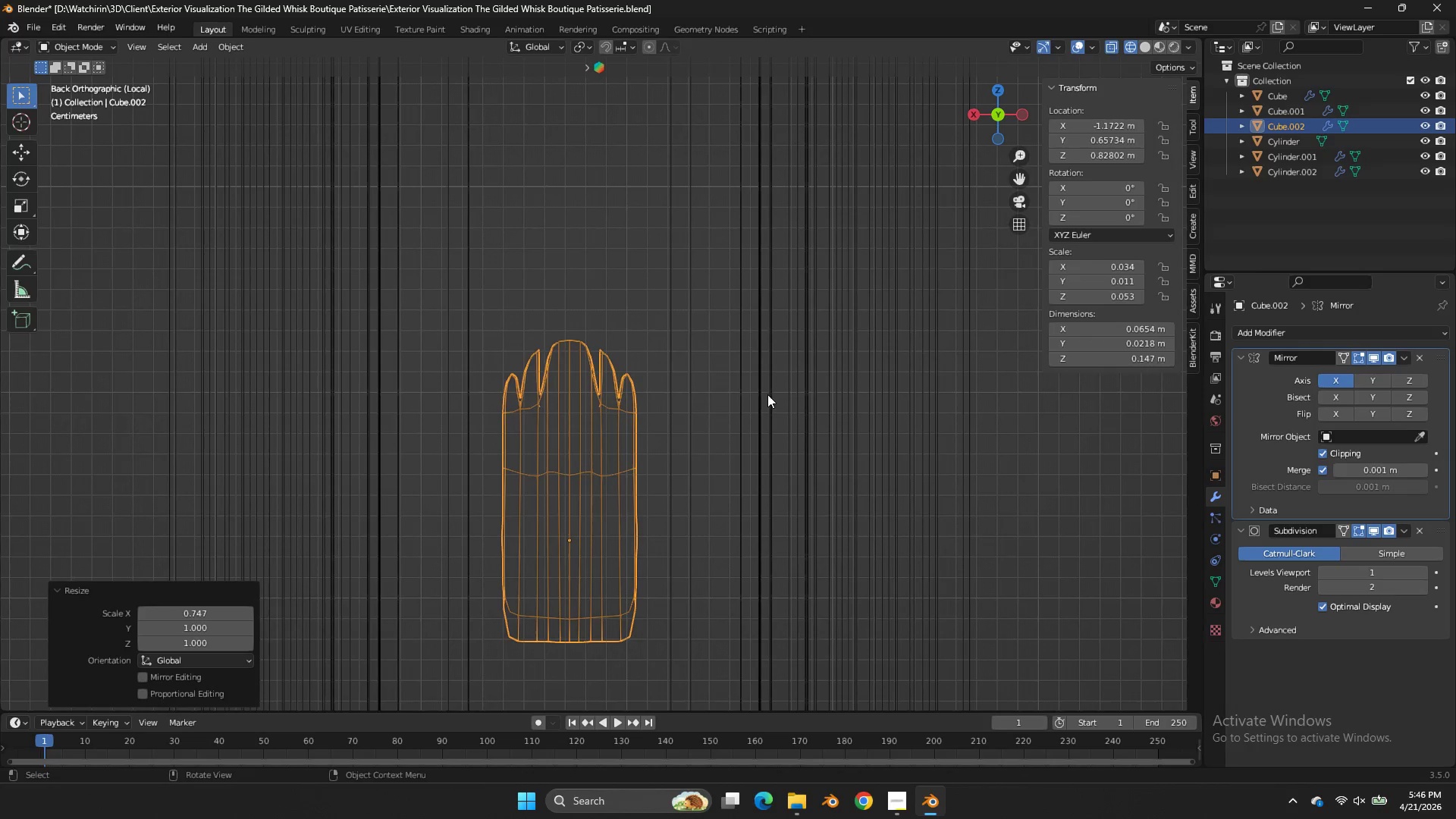 
key(Tab)
 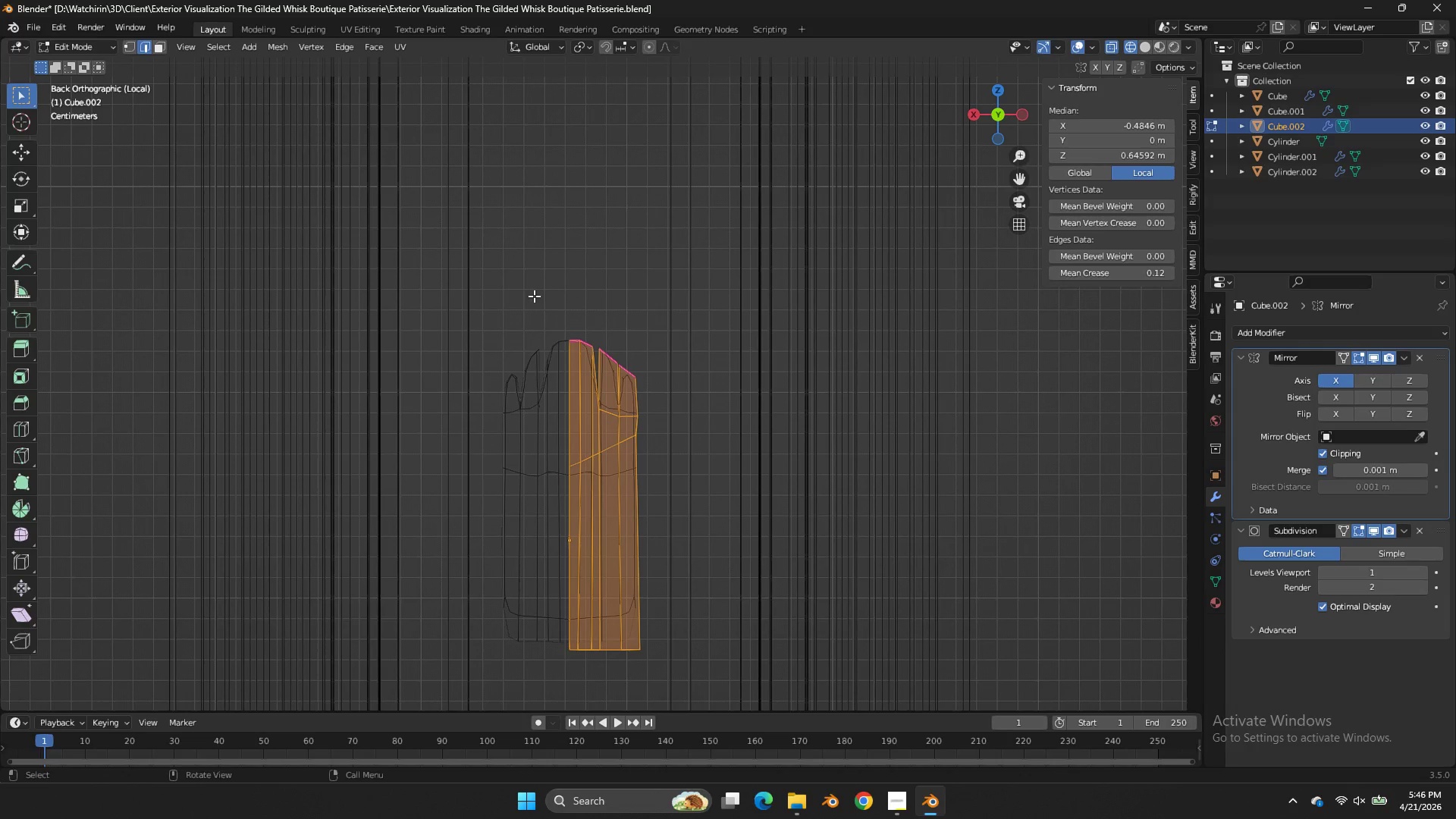 
left_click([129, 42])
 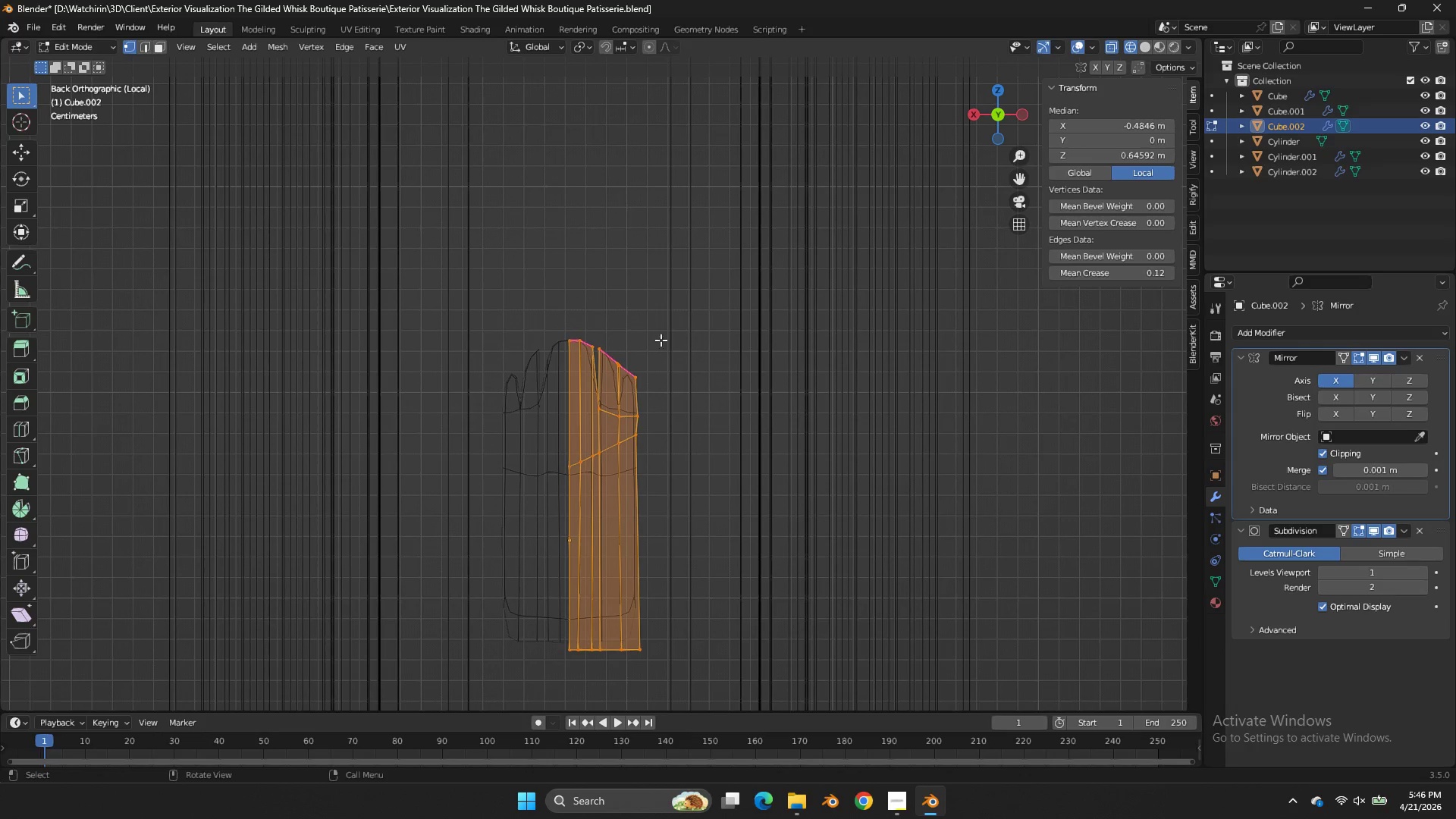 
scroll: coordinate [673, 349], scroll_direction: up, amount: 2.0
 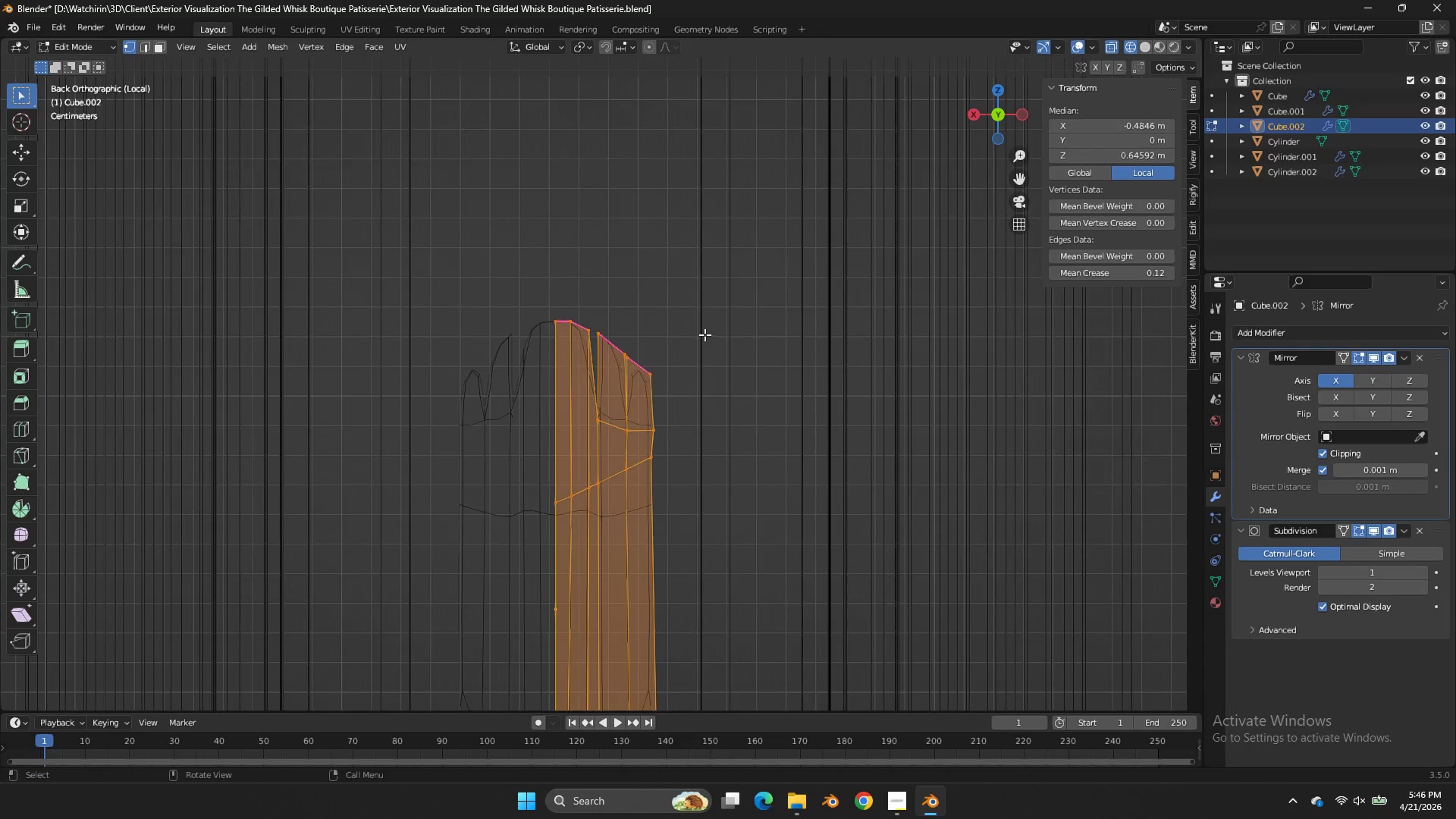 
left_click_drag(start_coordinate=[741, 296], to_coordinate=[651, 416])
 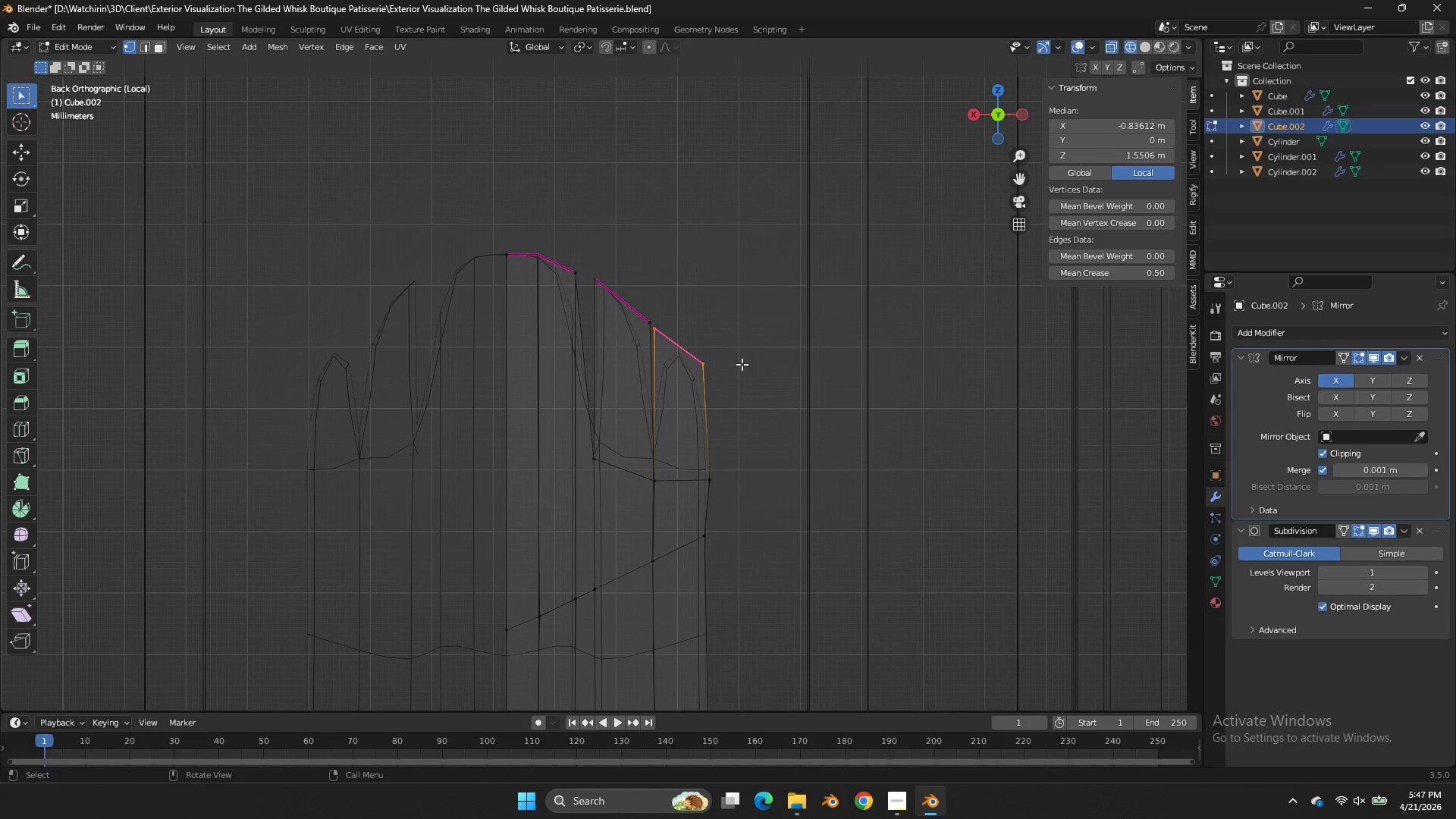 
scroll: coordinate [704, 334], scroll_direction: up, amount: 4.0
 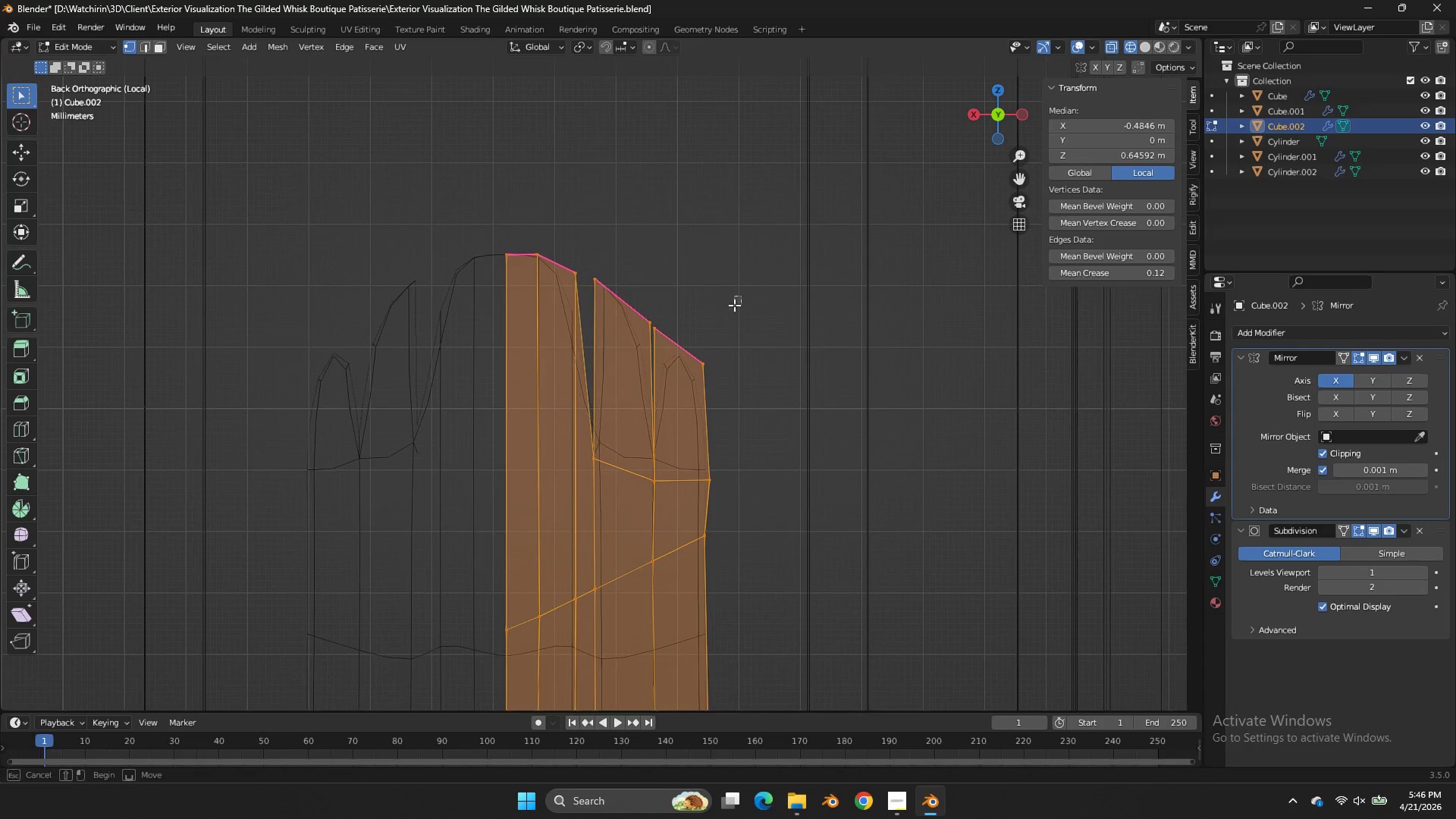 
type(gg)
 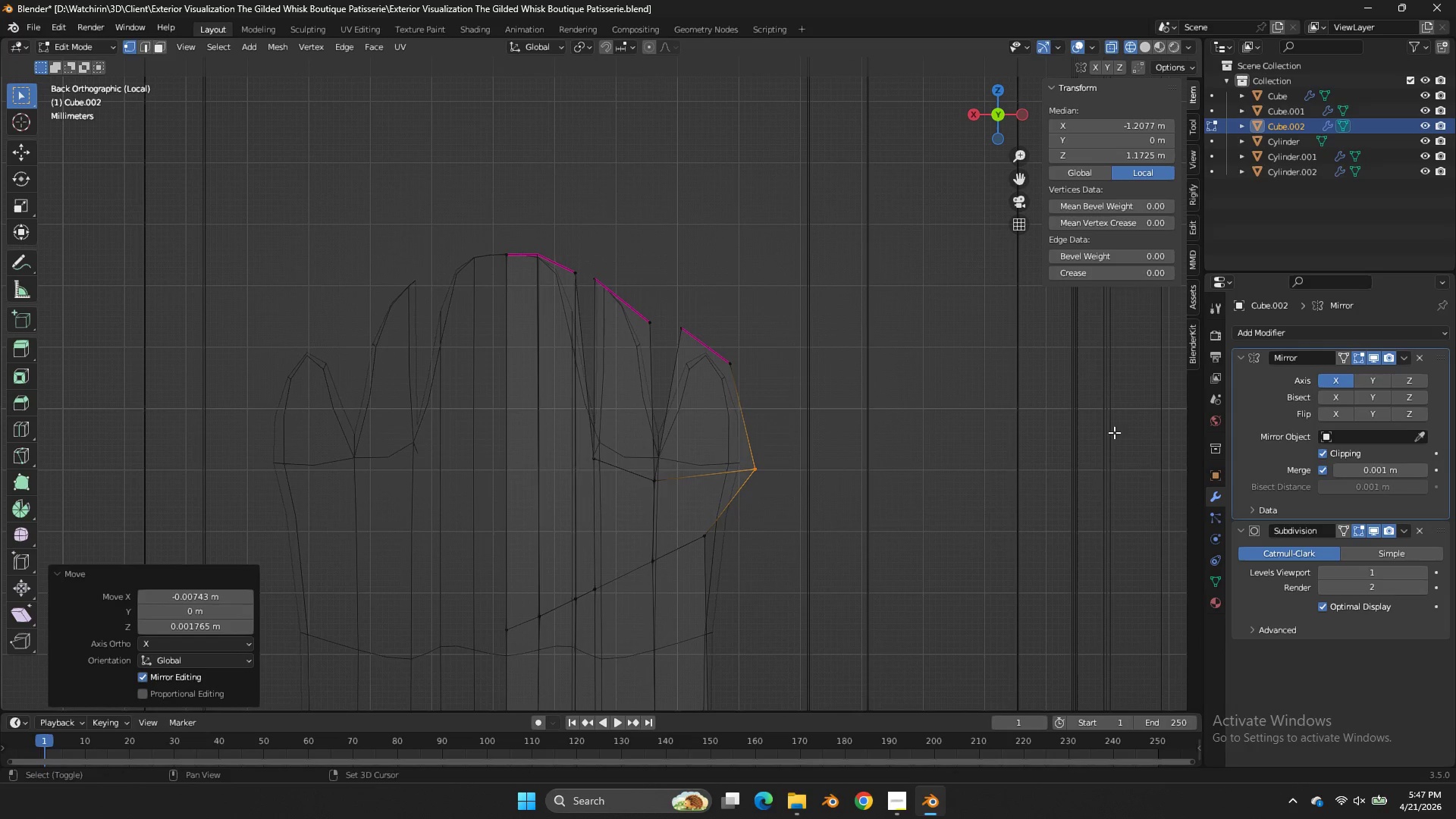 
 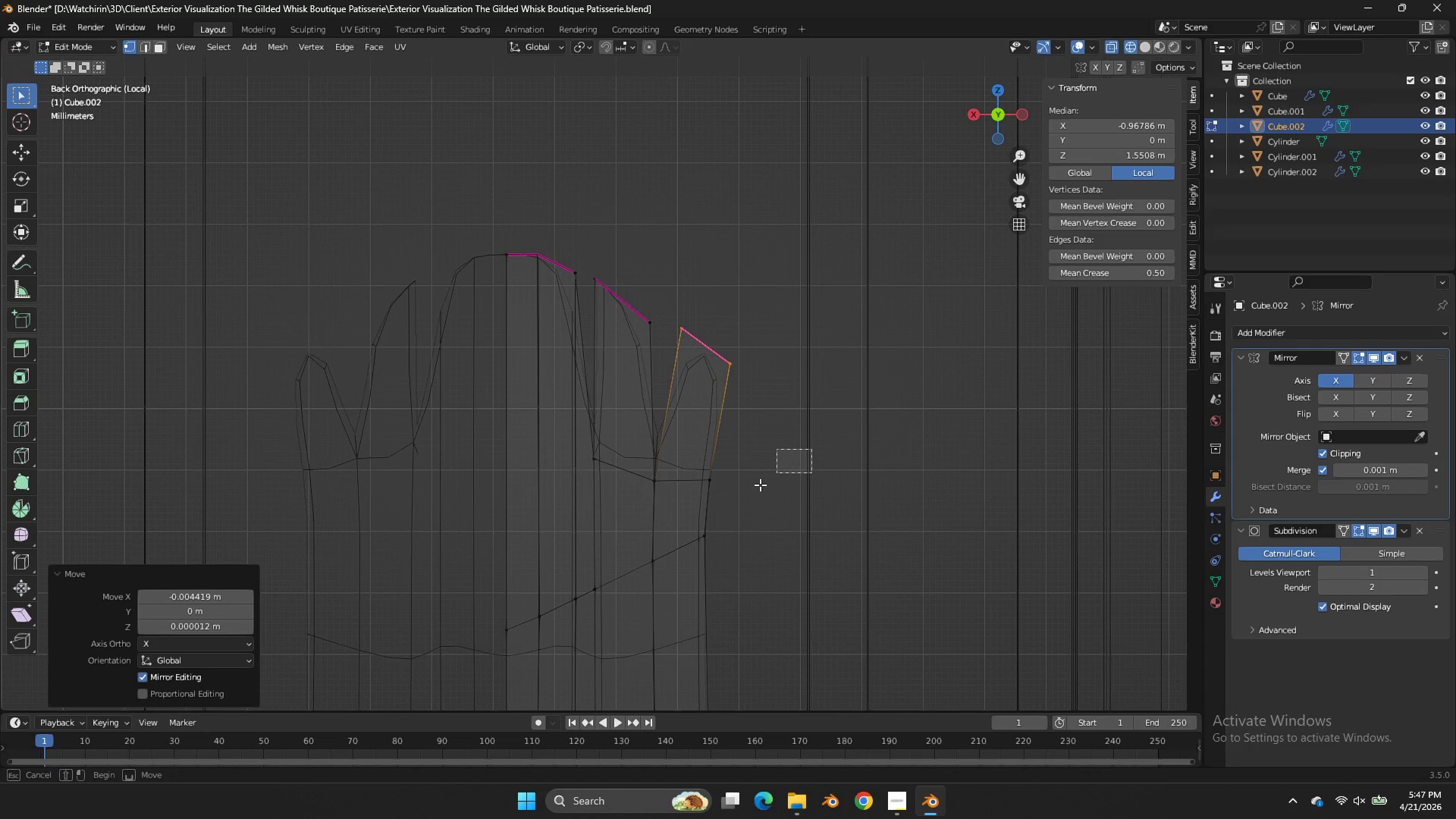 
left_click_drag(start_coordinate=[811, 449], to_coordinate=[690, 525])
 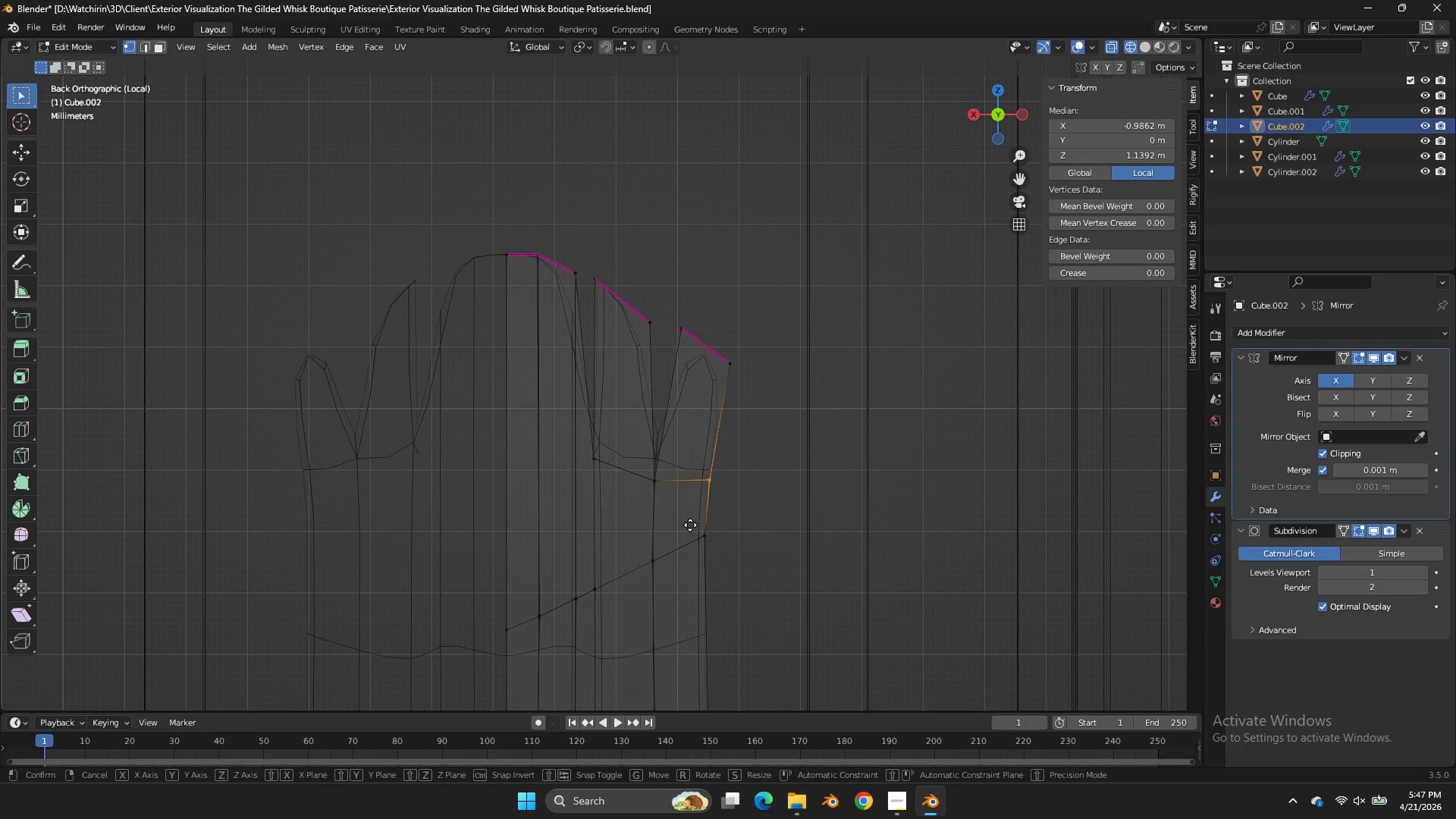 
hold_key(key=ShiftLeft, duration=0.61)
left_click([1147, 416])
 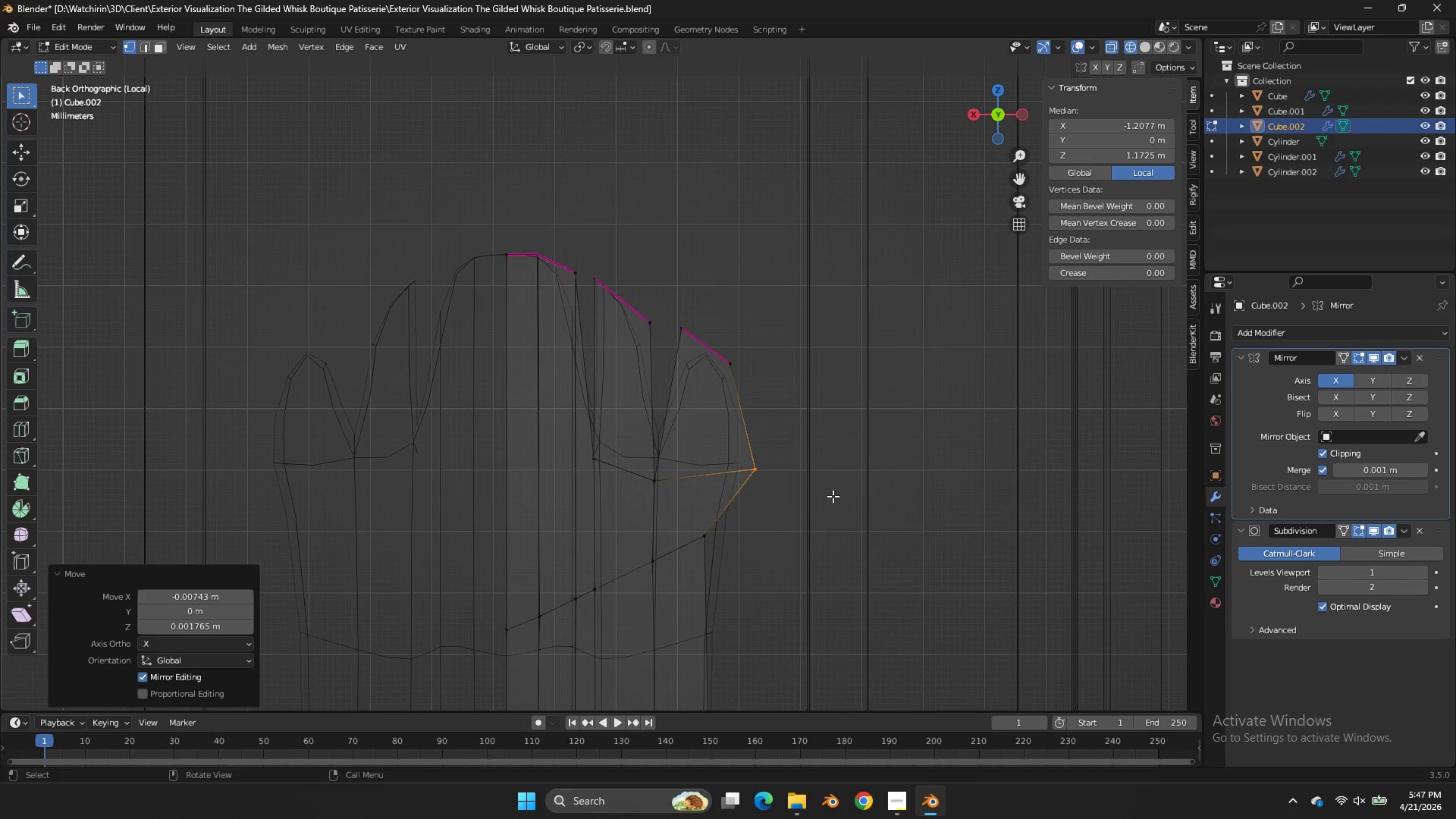 
left_click_drag(start_coordinate=[828, 496], to_coordinate=[688, 559])
 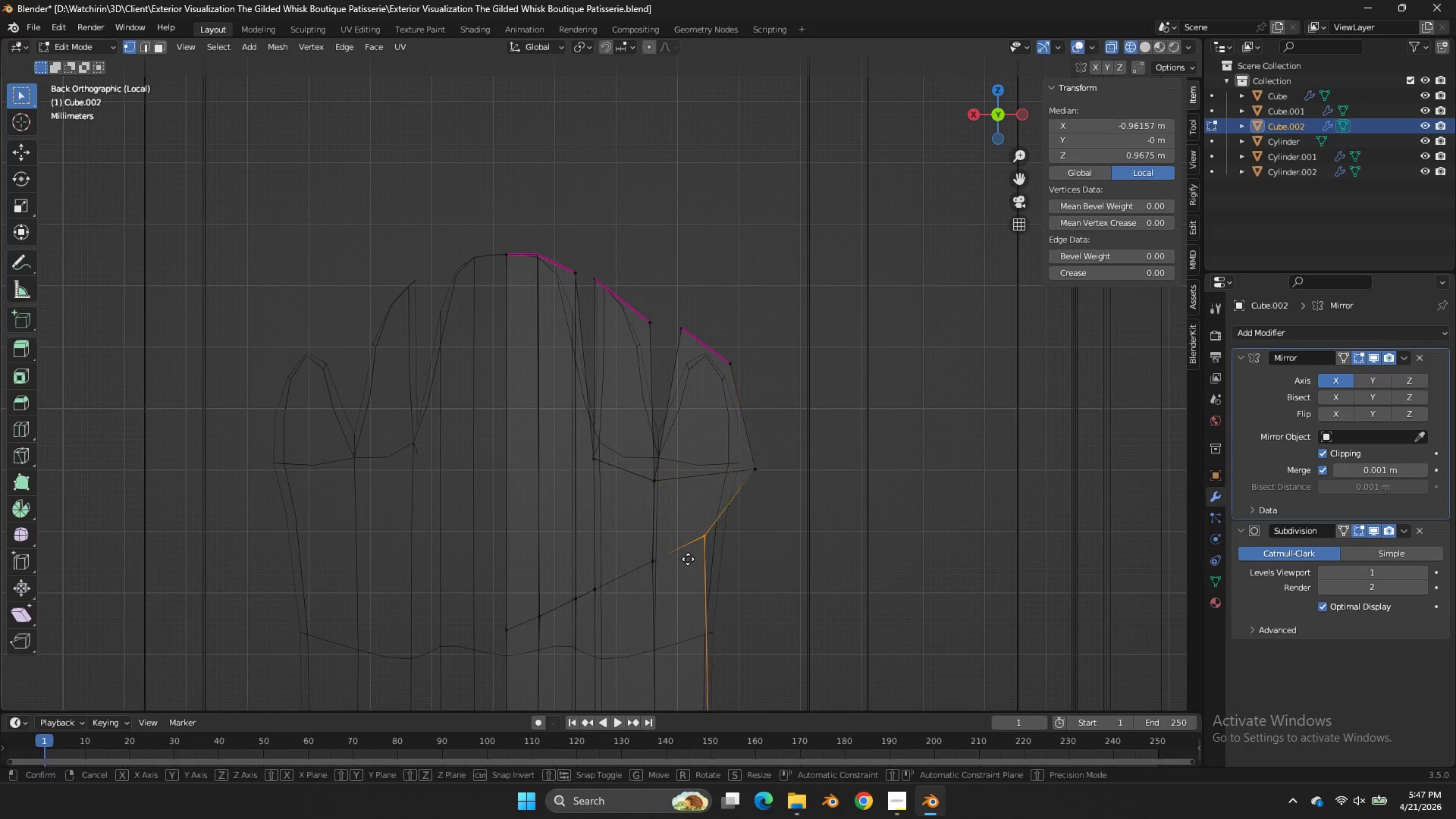 
key(G)
 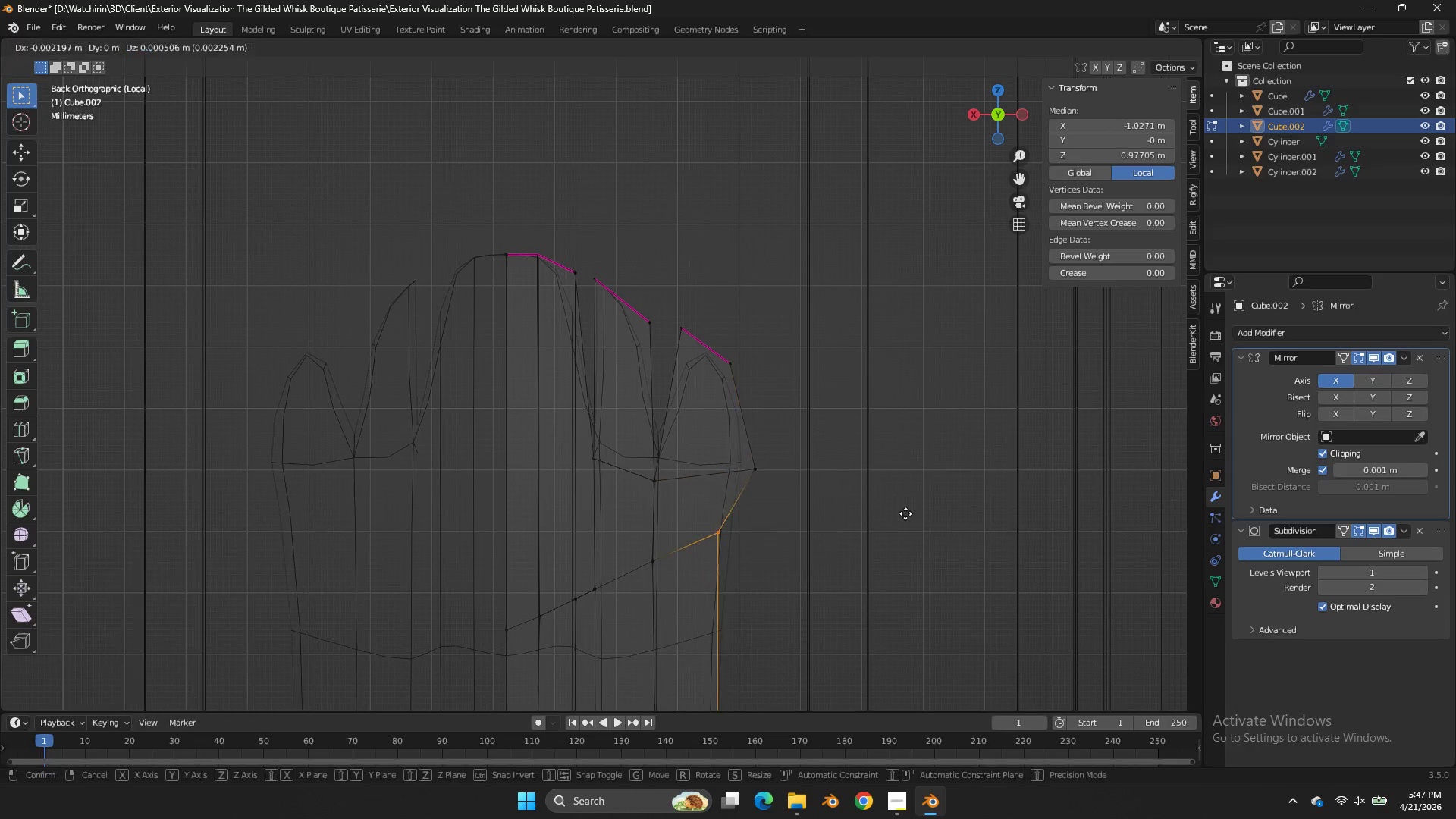 
hold_key(key=ShiftLeft, duration=0.81)
left_click([1154, 504])
 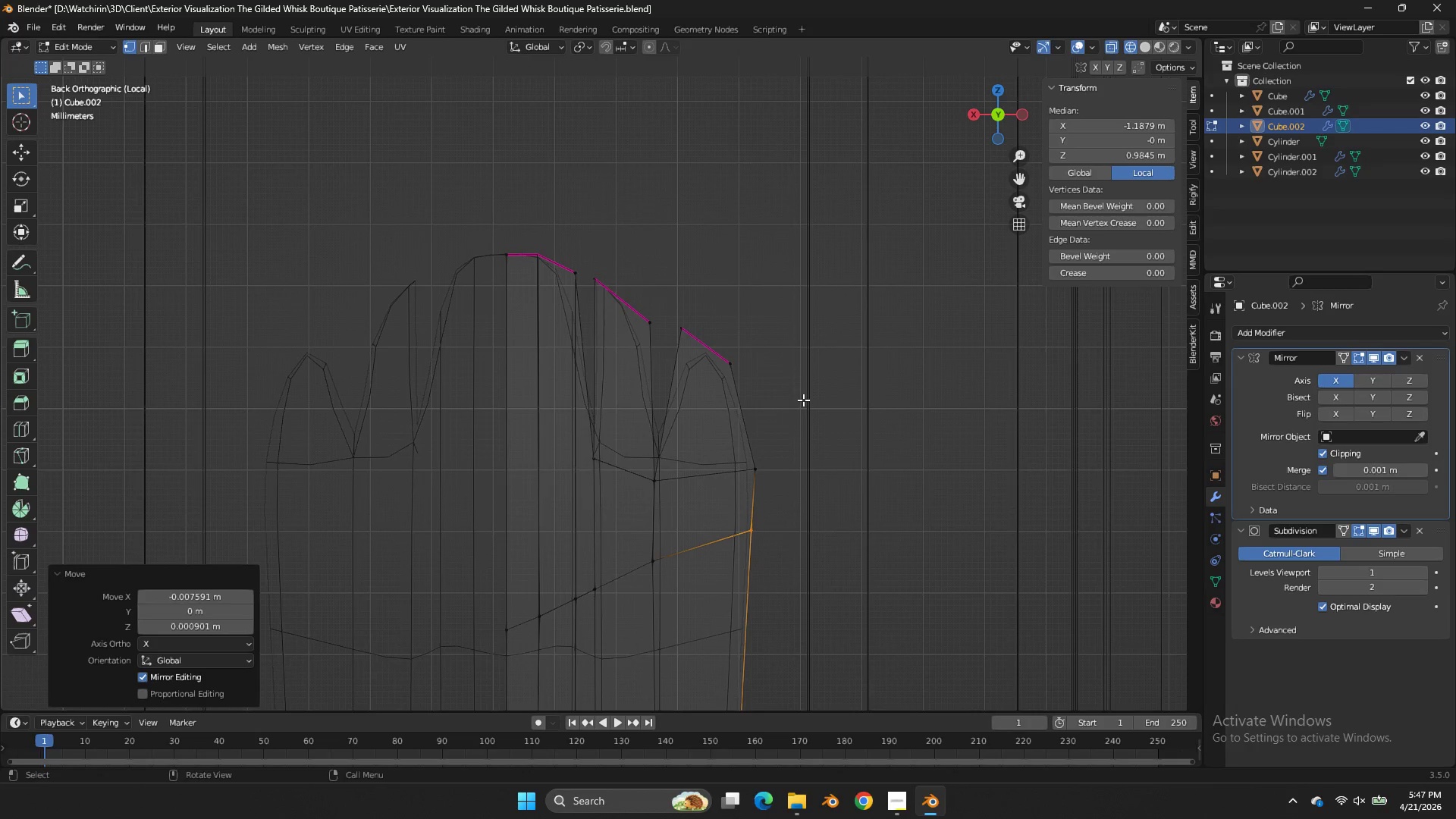 
left_click_drag(start_coordinate=[792, 405], to_coordinate=[665, 523])
 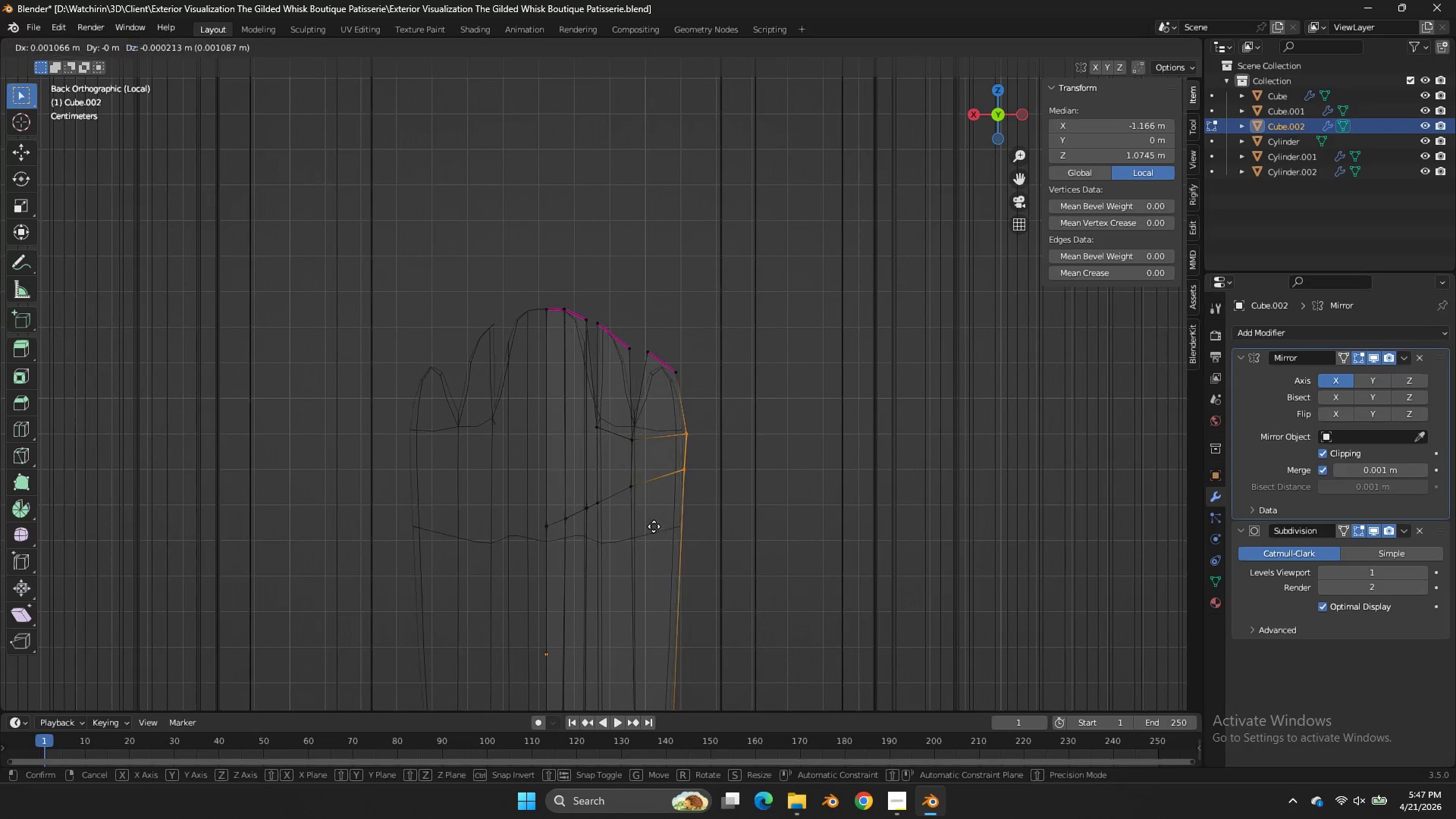 
scroll: coordinate [802, 395], scroll_direction: down, amount: 3.0
 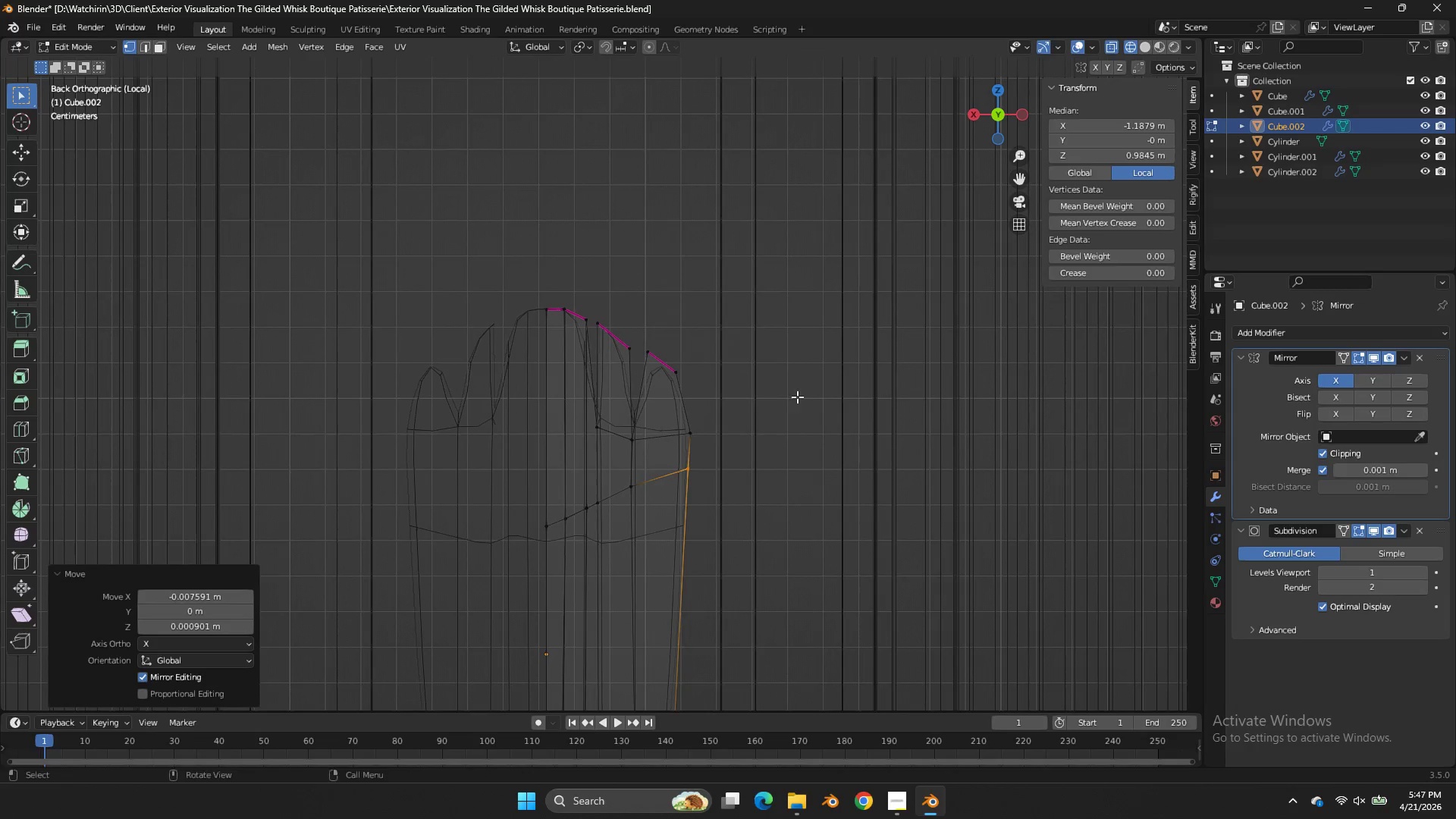 
type(ge)
 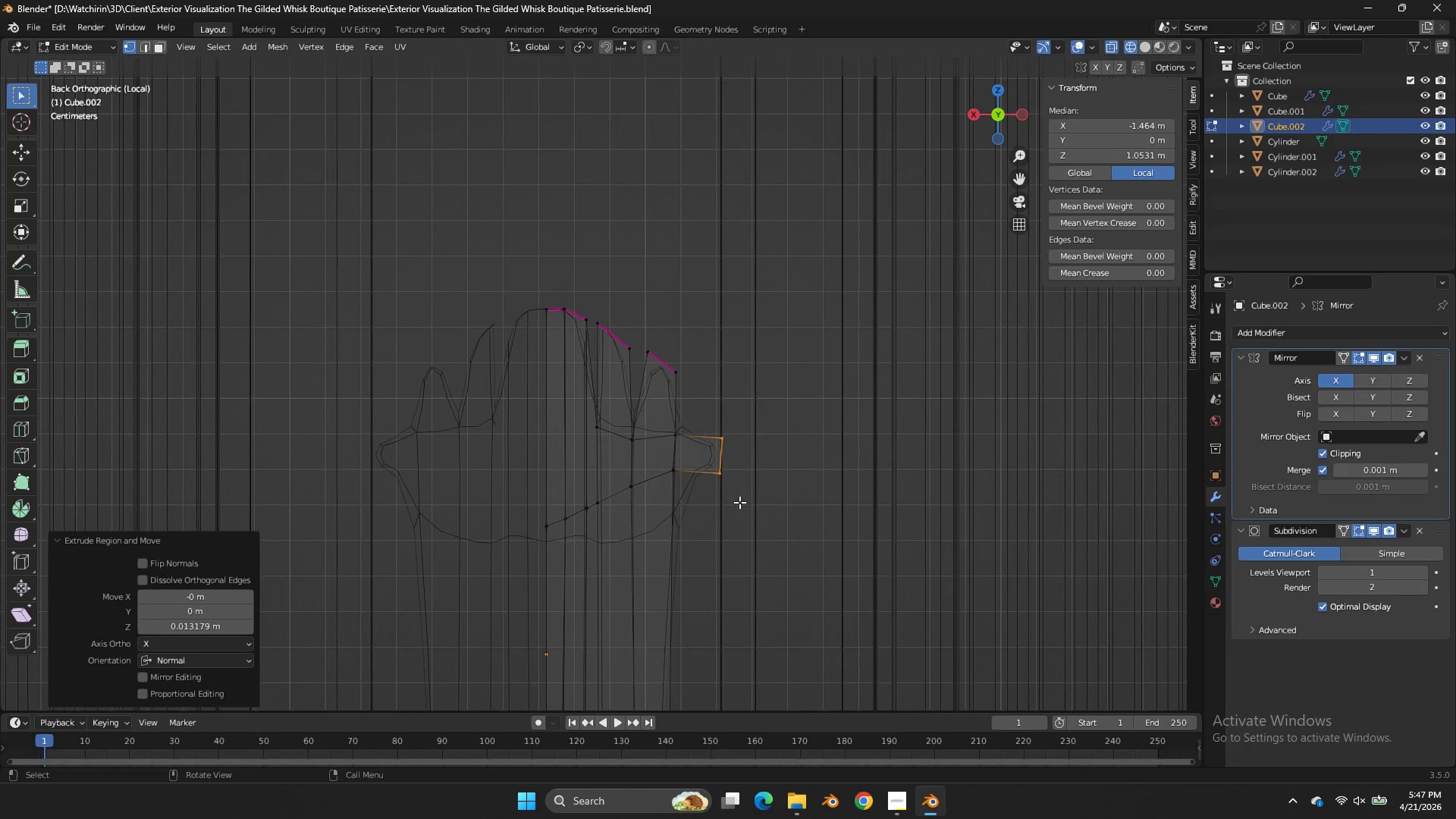 
 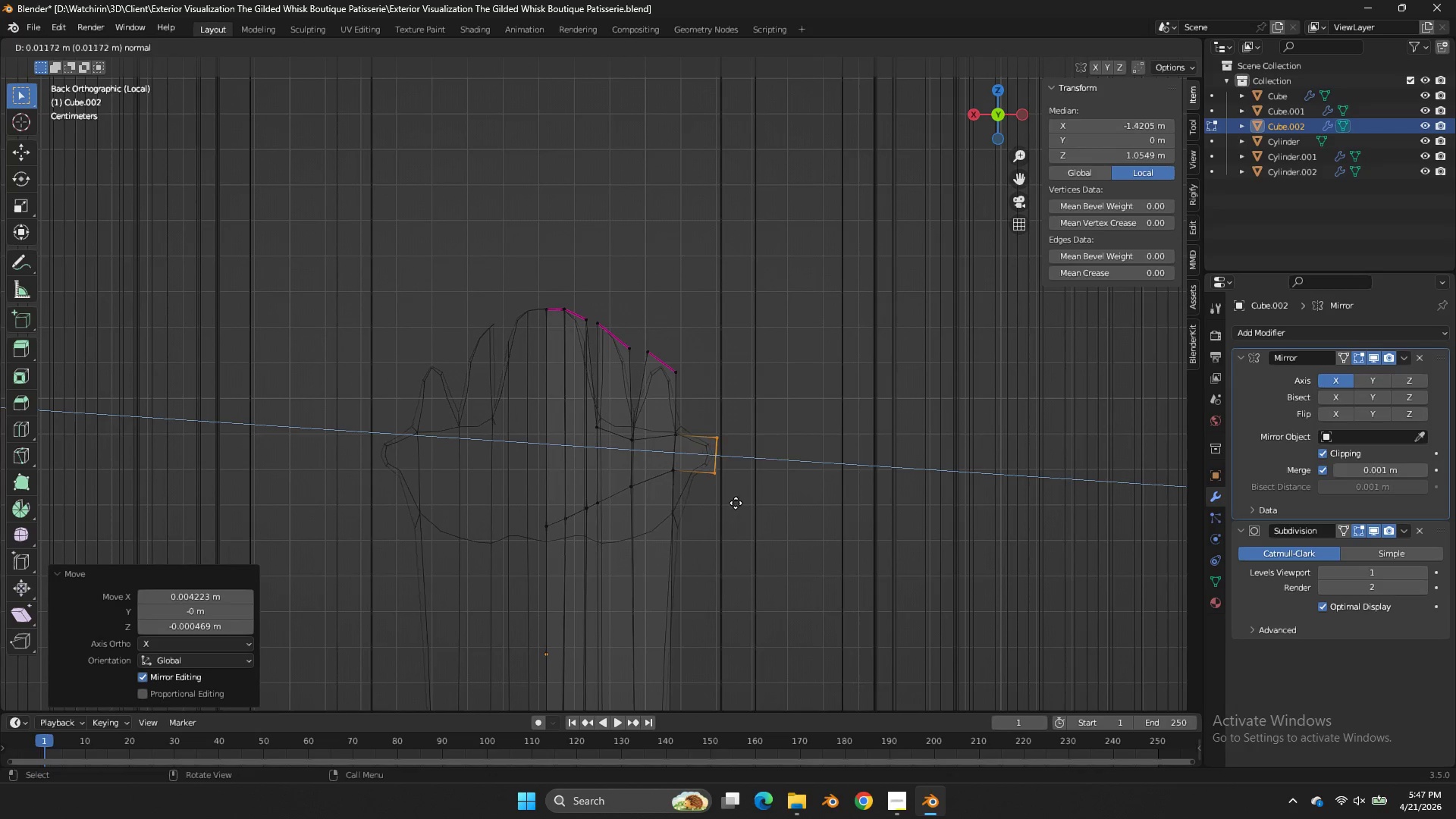 
left_click([736, 503])
 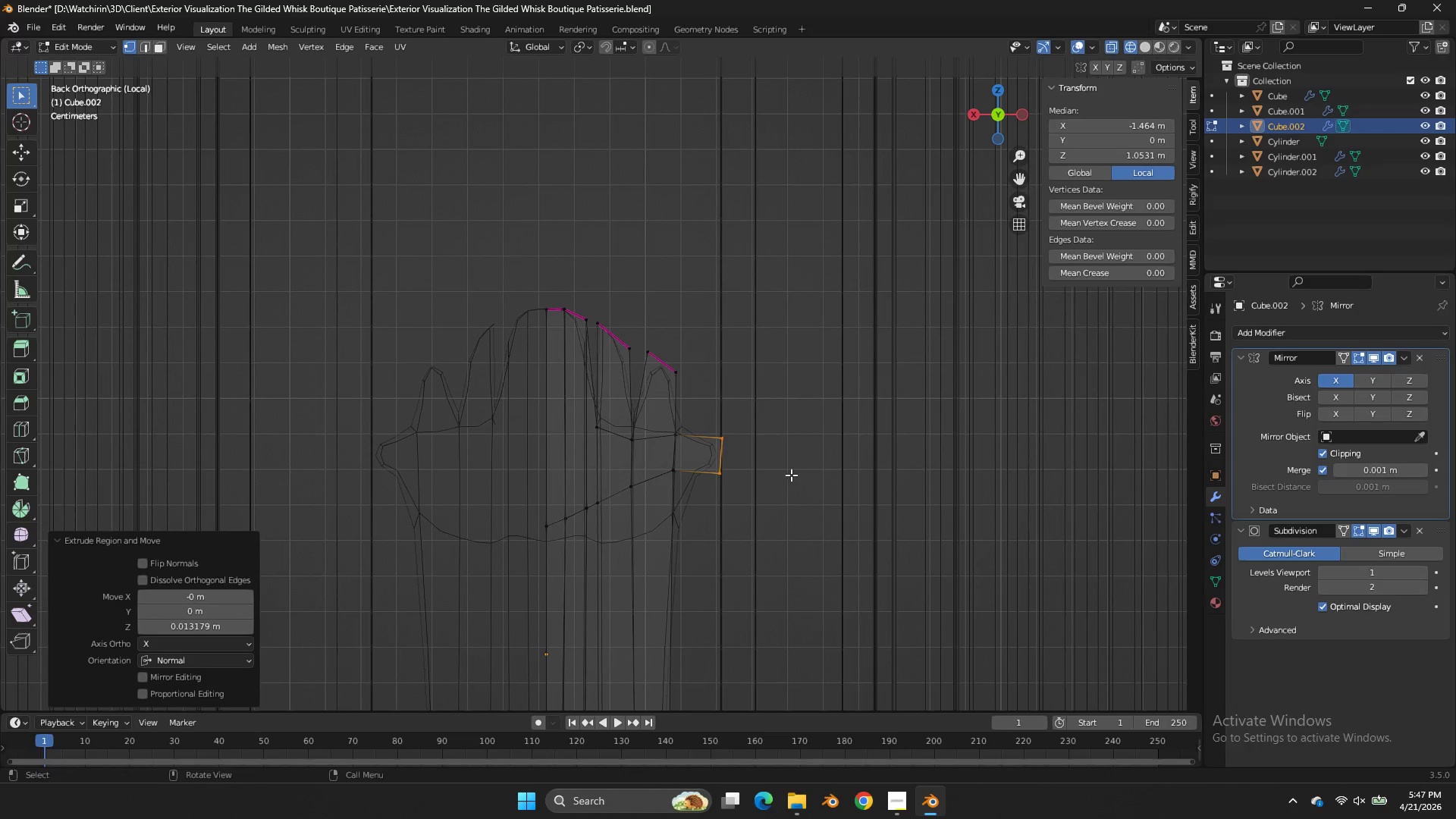 
key(R)
 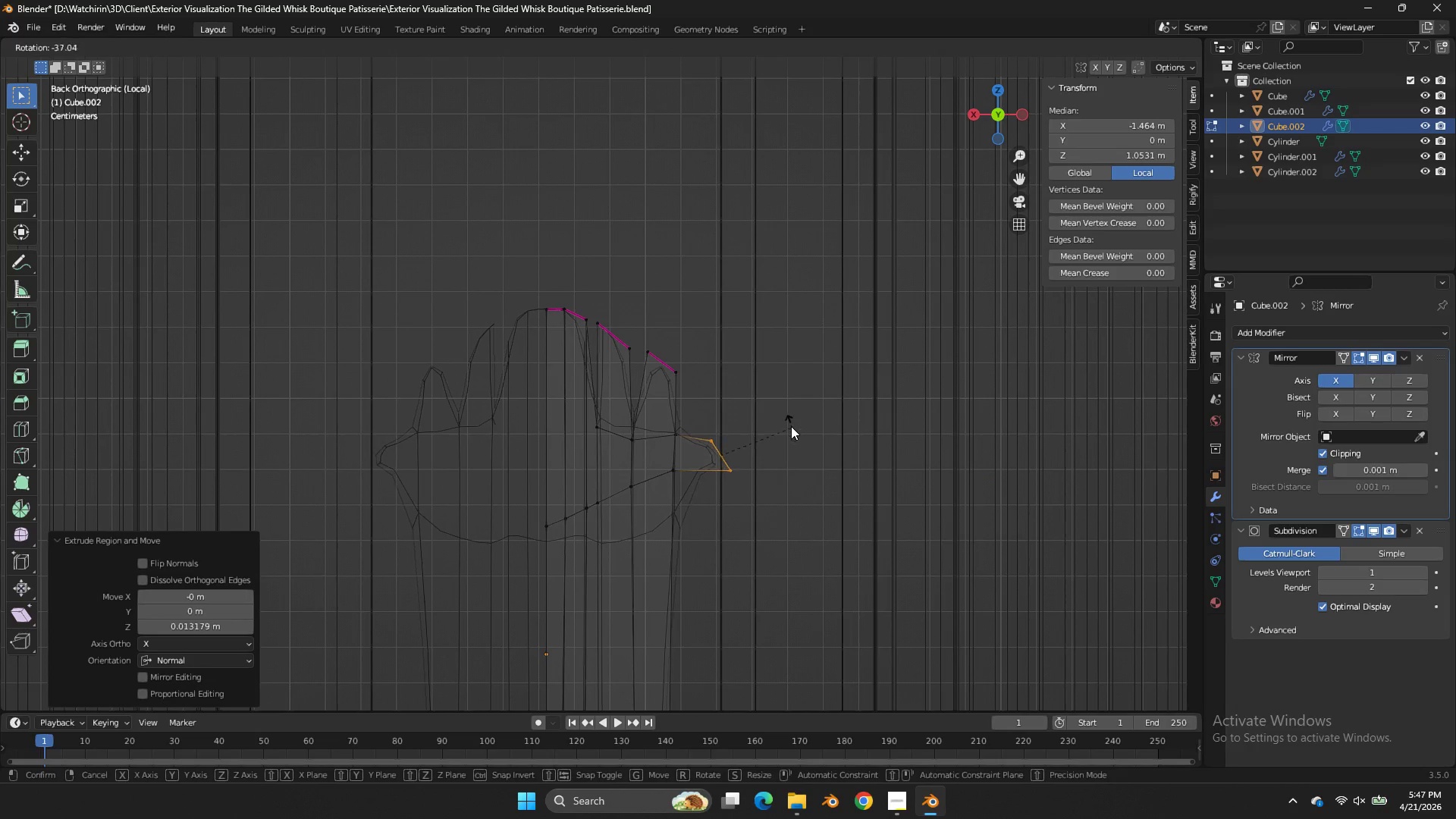 
left_click([791, 426])
 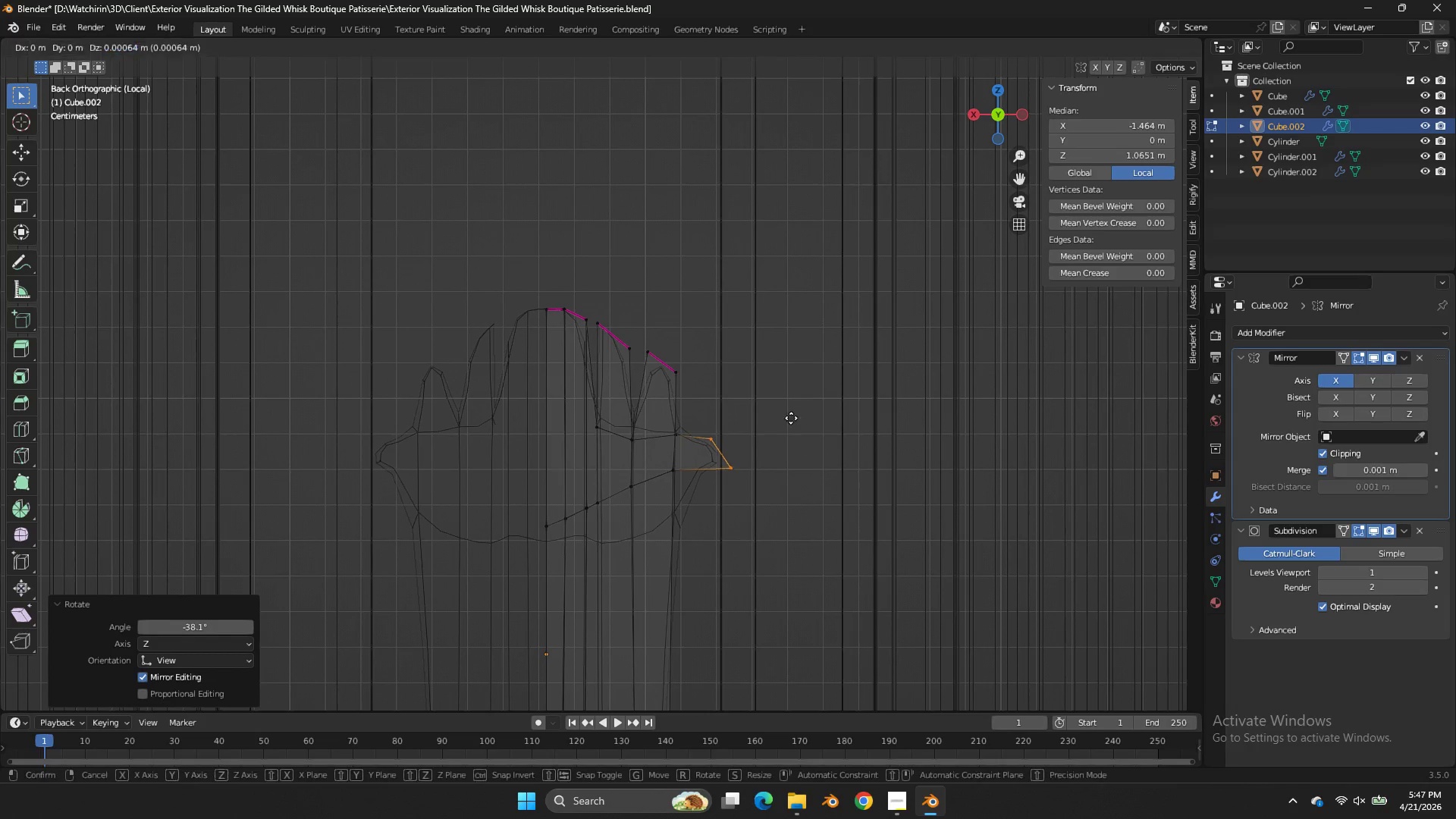 
key(G)
 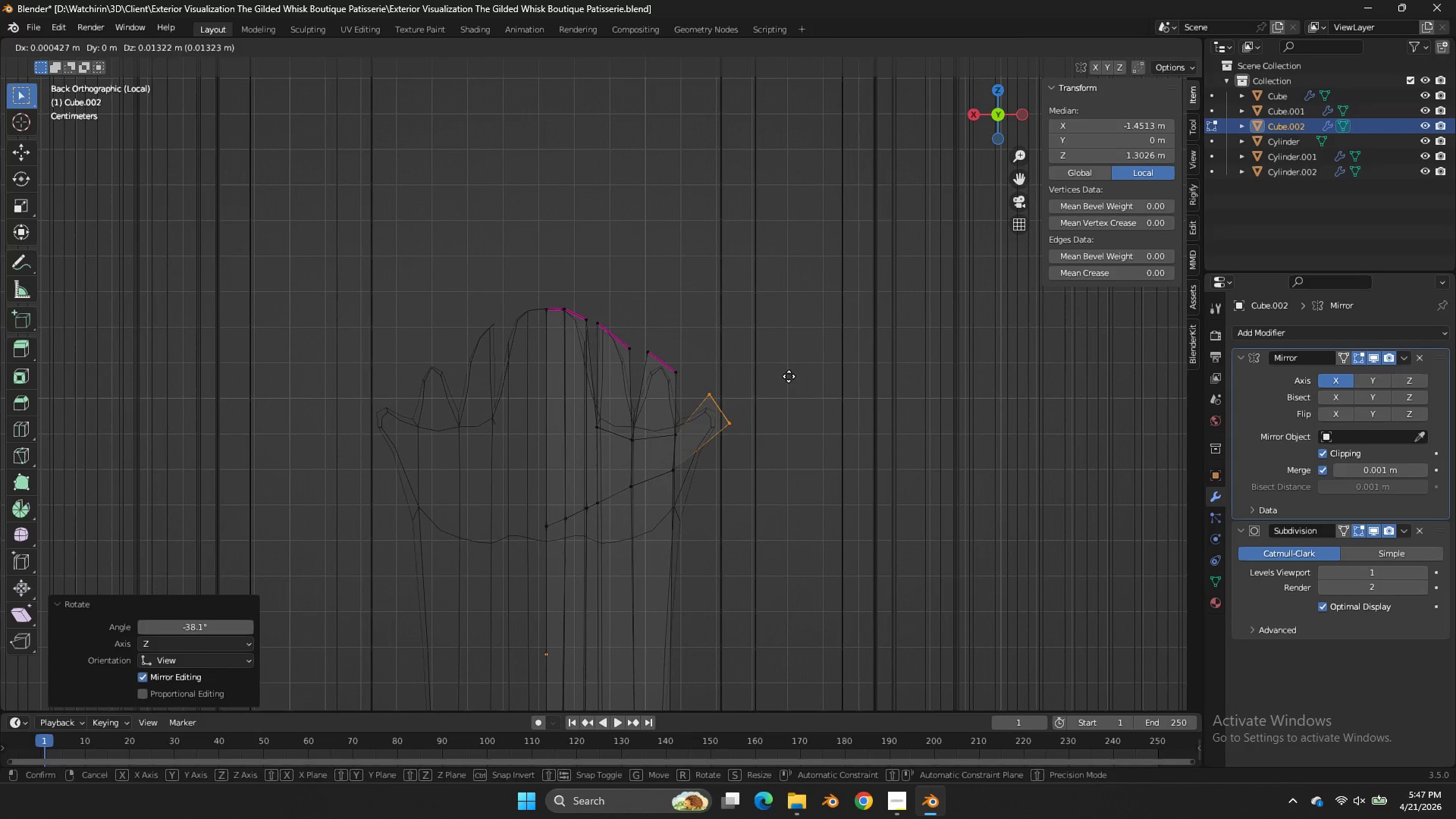 
left_click([789, 376])
 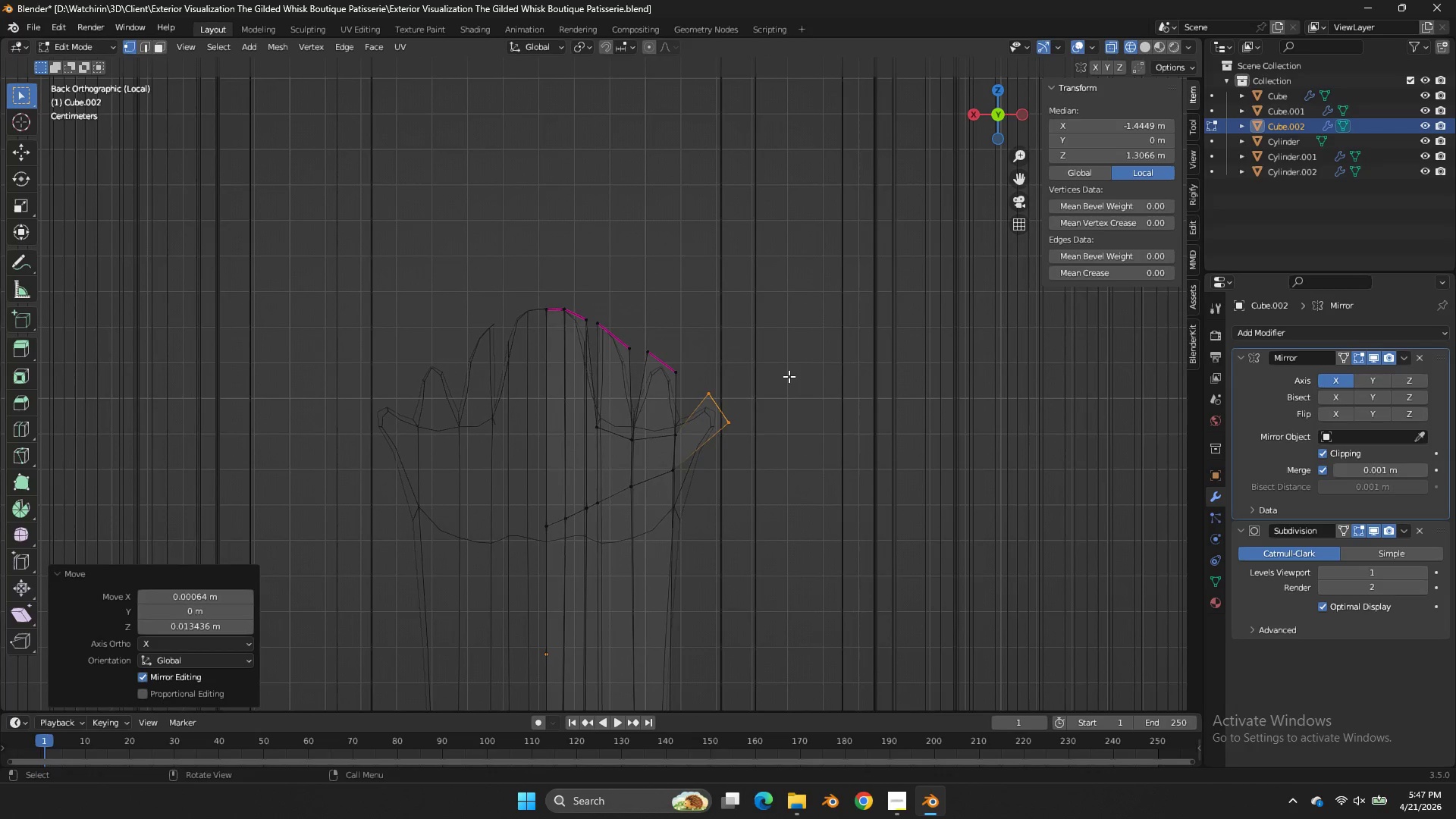 
scroll: coordinate [789, 376], scroll_direction: down, amount: 3.0
 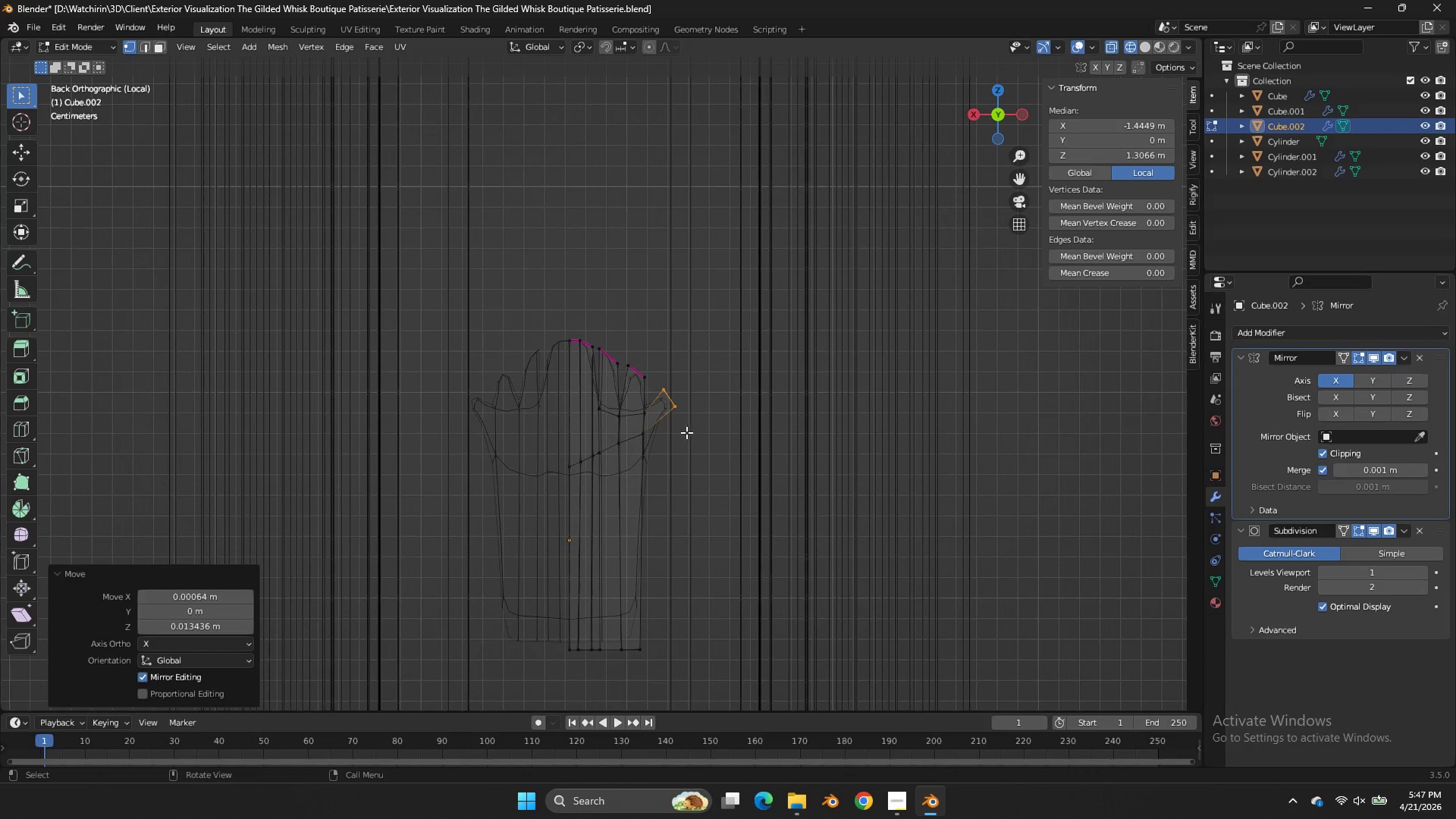 
key(Control+R)
 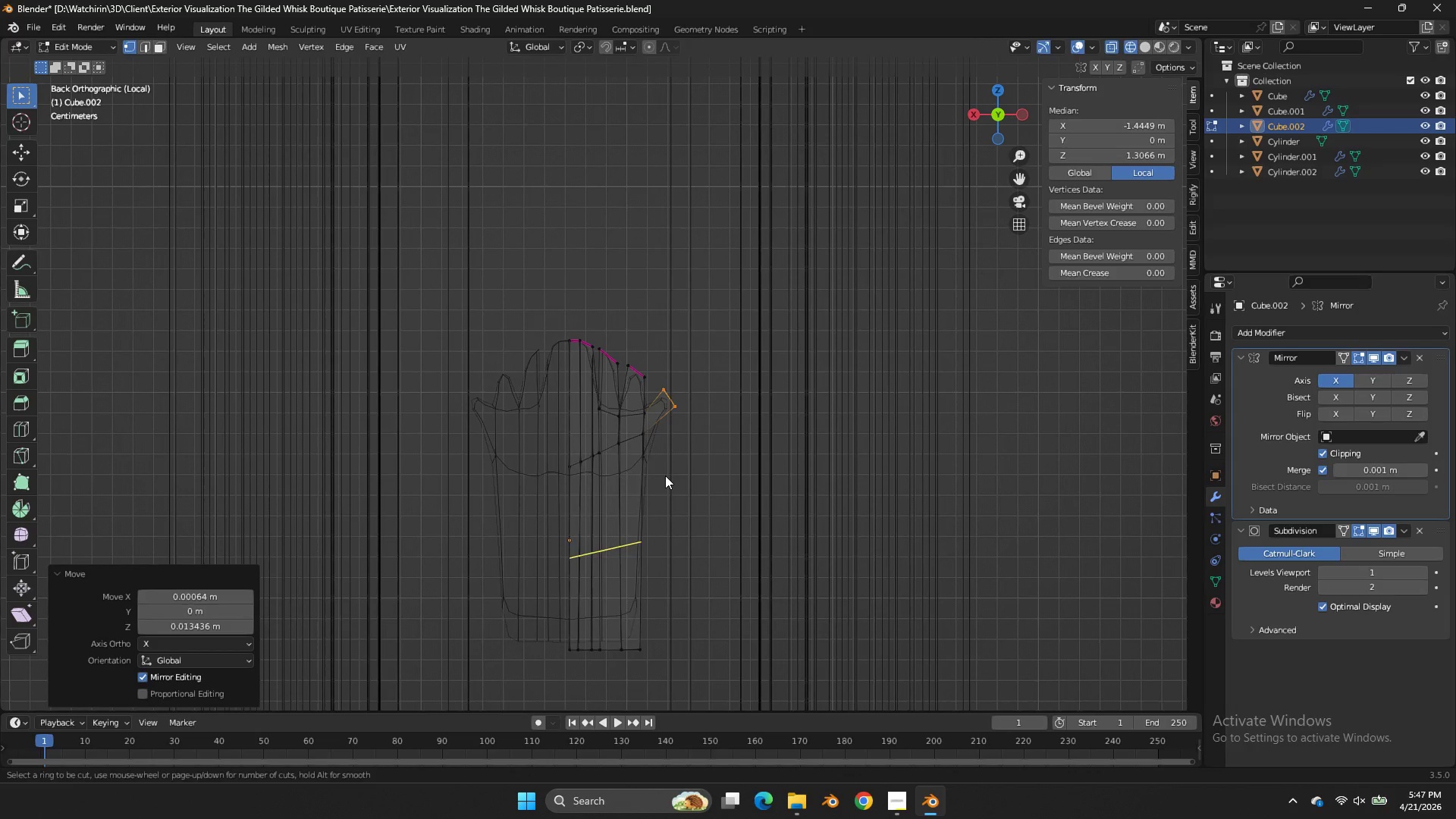 
left_click([665, 475])
 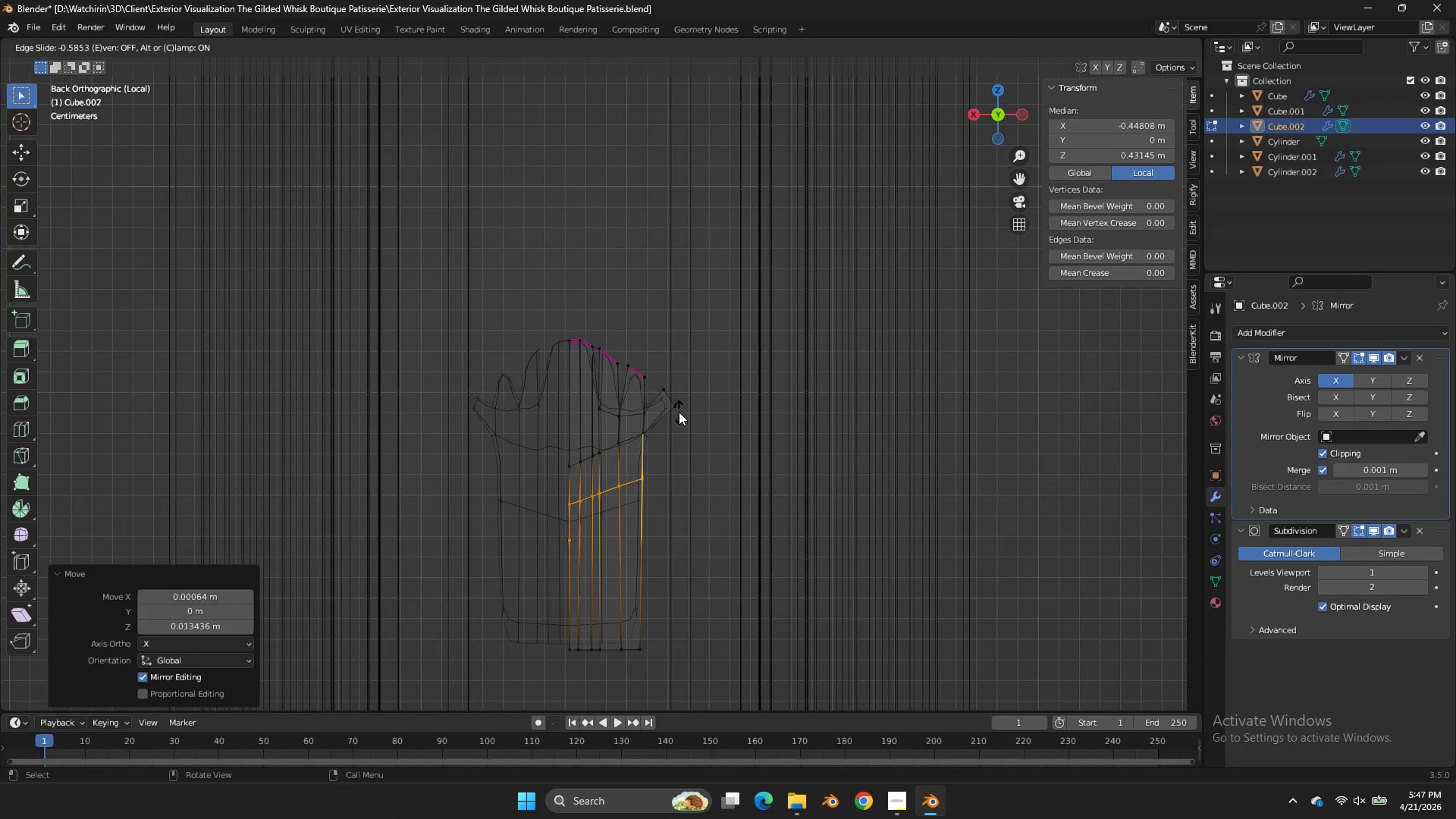 
left_click([679, 408])
 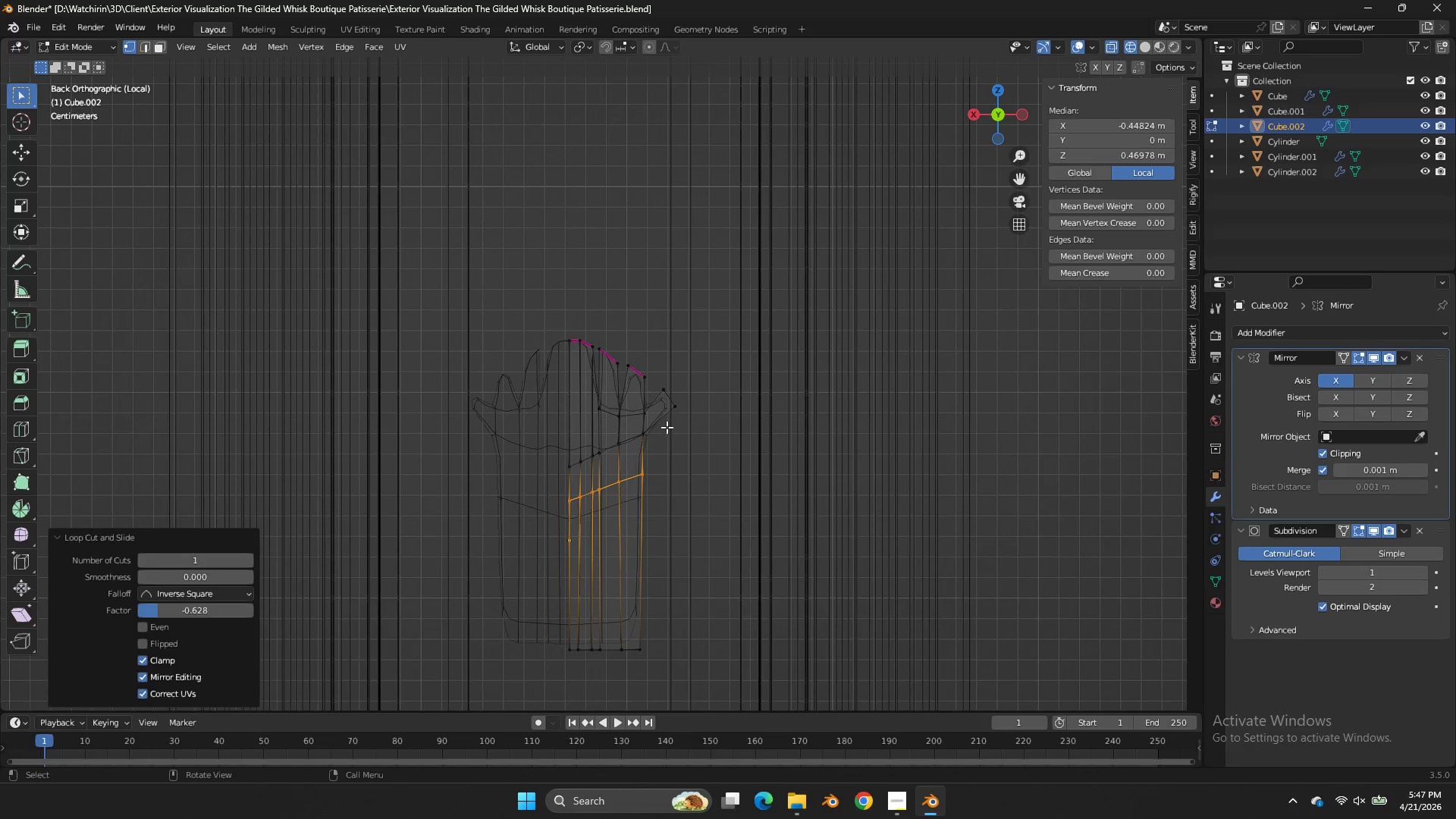 
left_click_drag(start_coordinate=[663, 423], to_coordinate=[636, 517])
 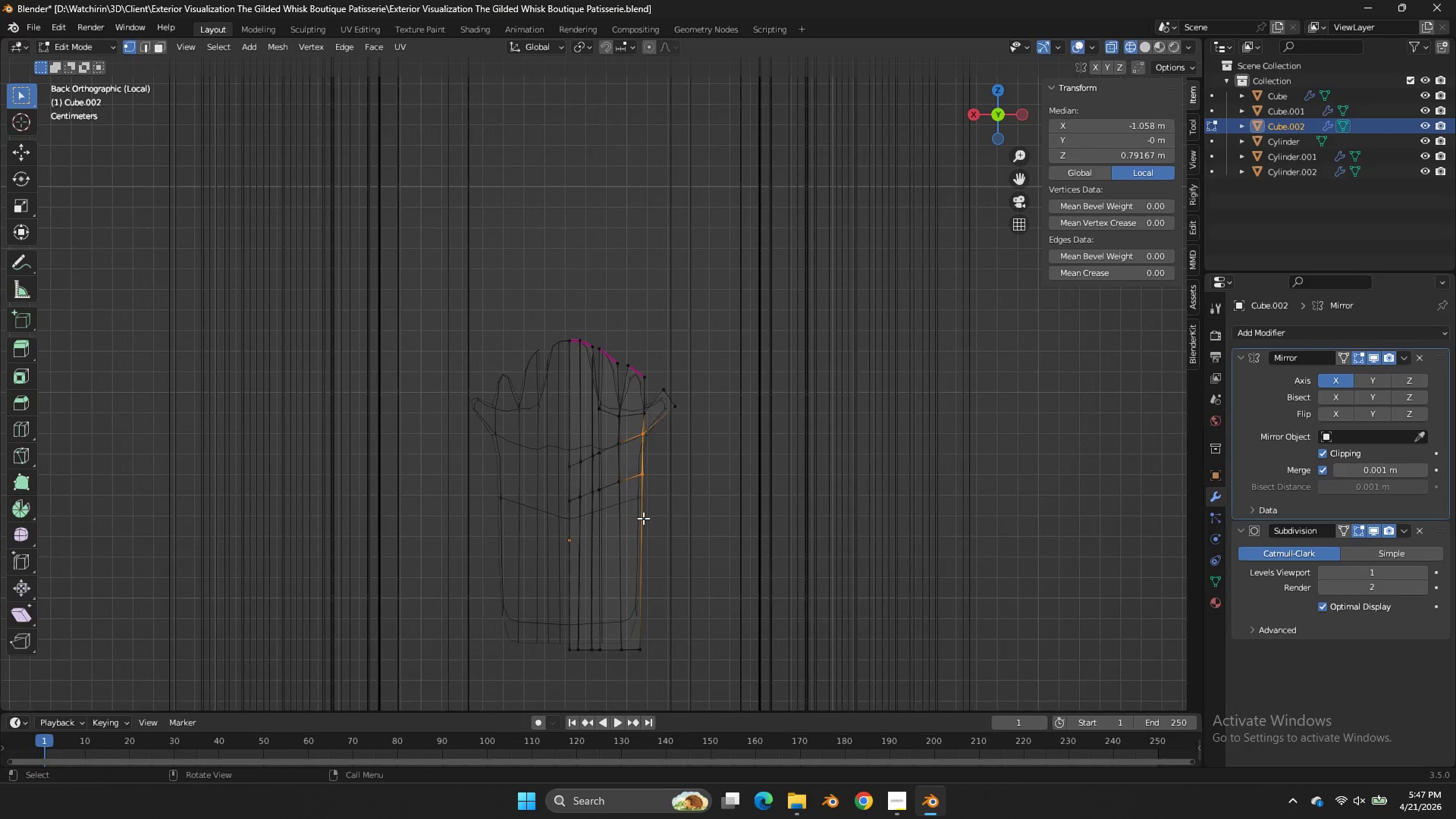 
key(E)
 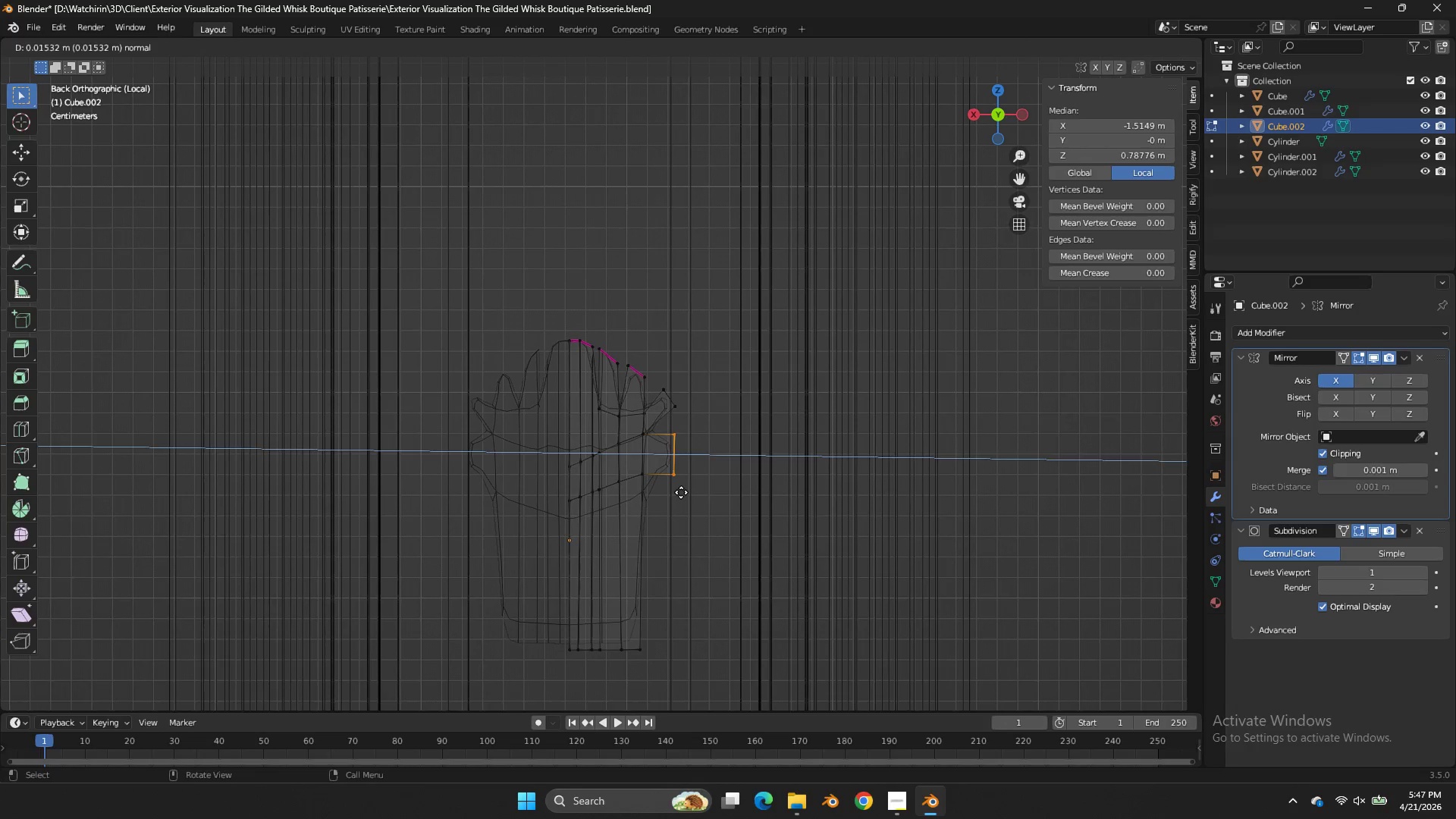 
left_click([681, 492])
 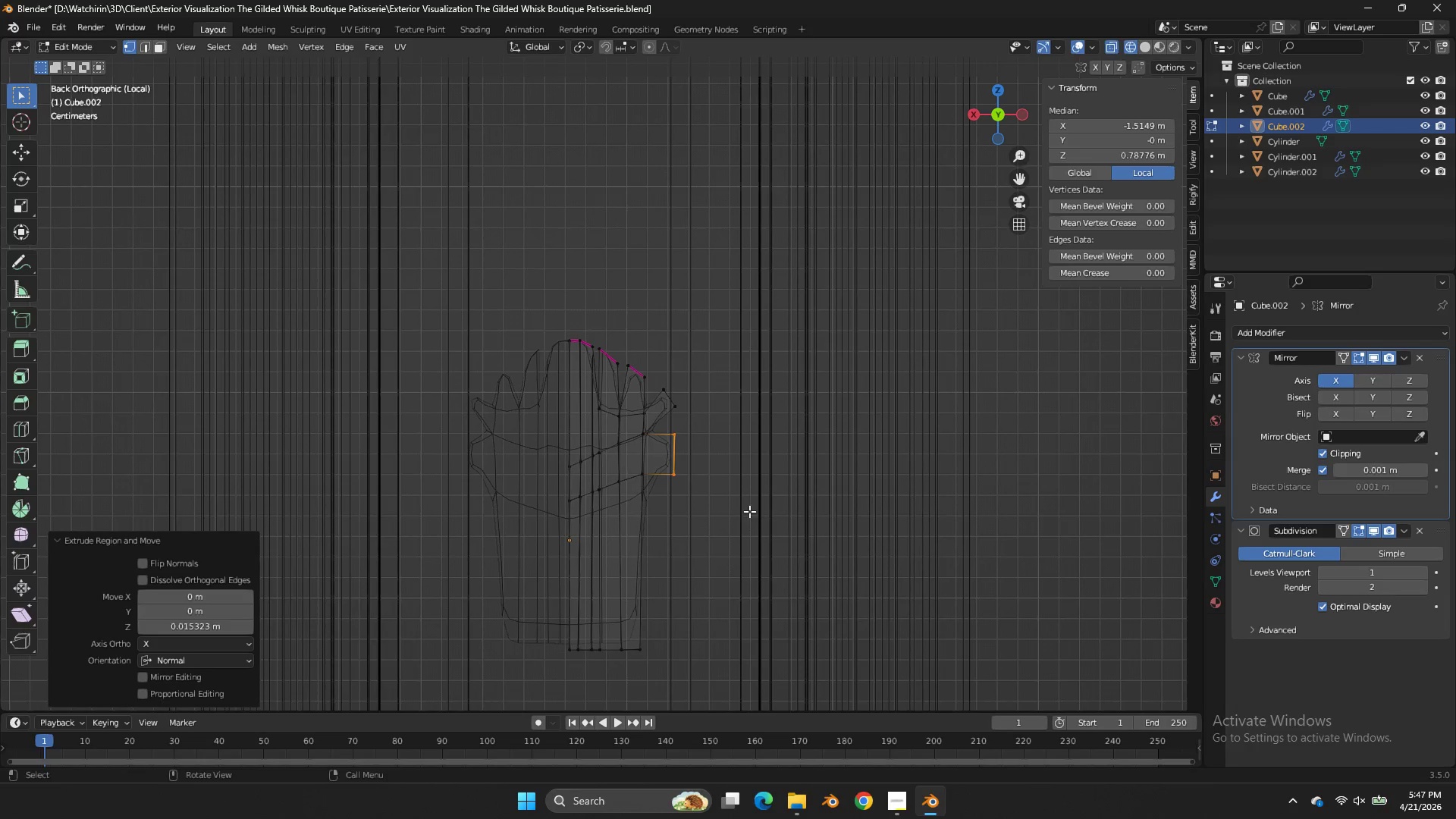 
key(G)
 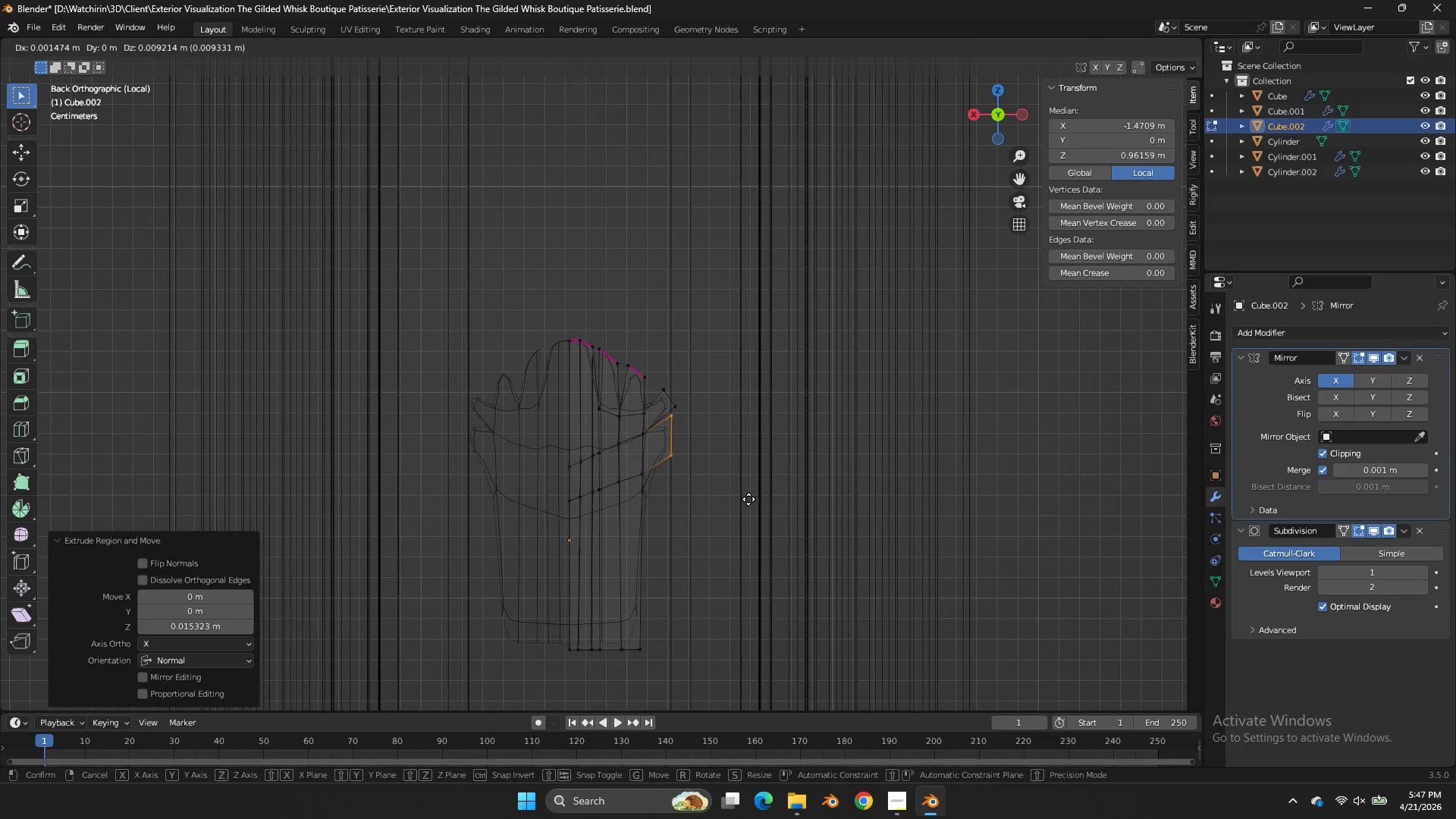 
left_click([748, 499])
 